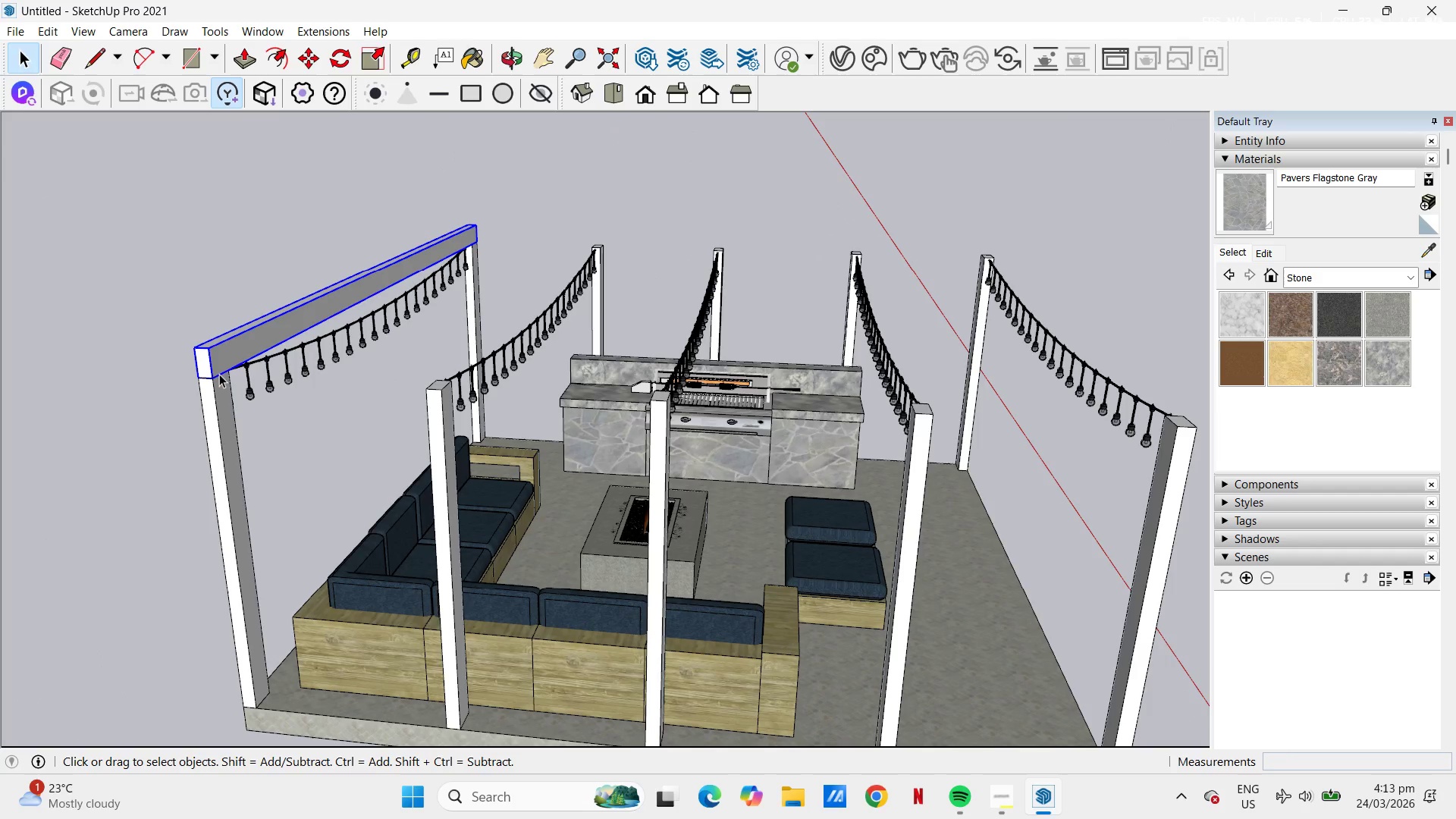 
key(M)
 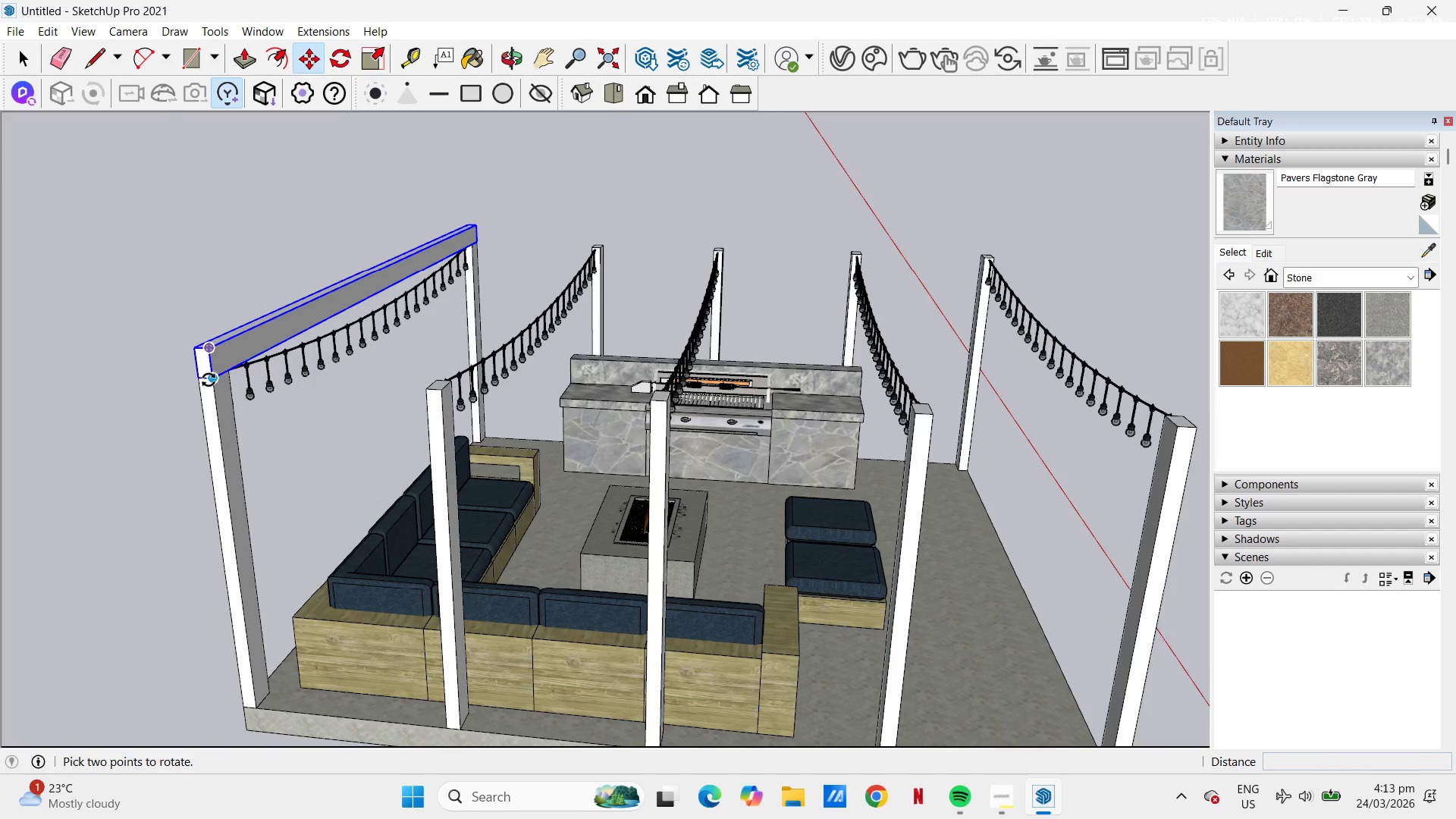 
wait(5.25)
 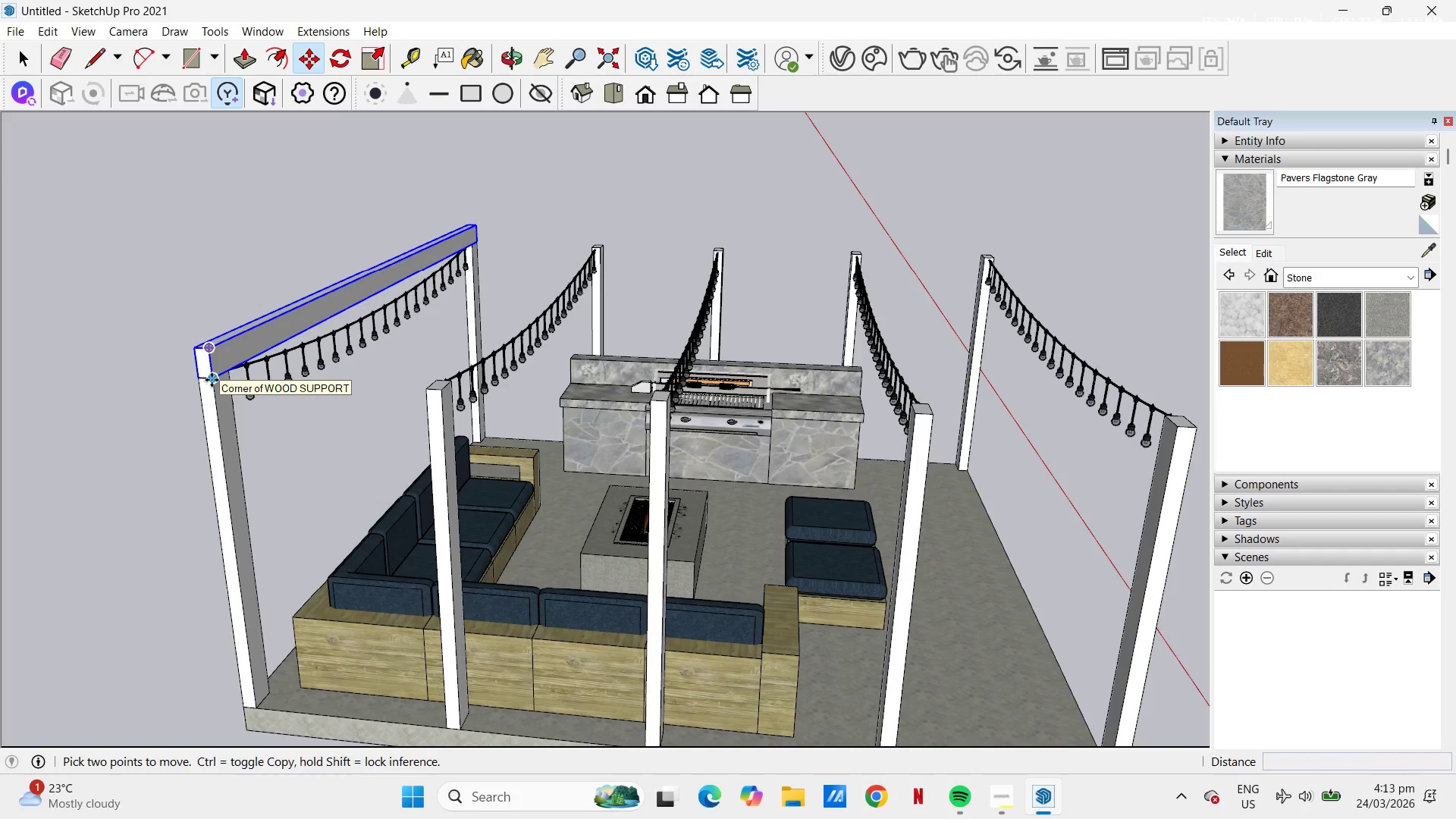 
key(Space)
 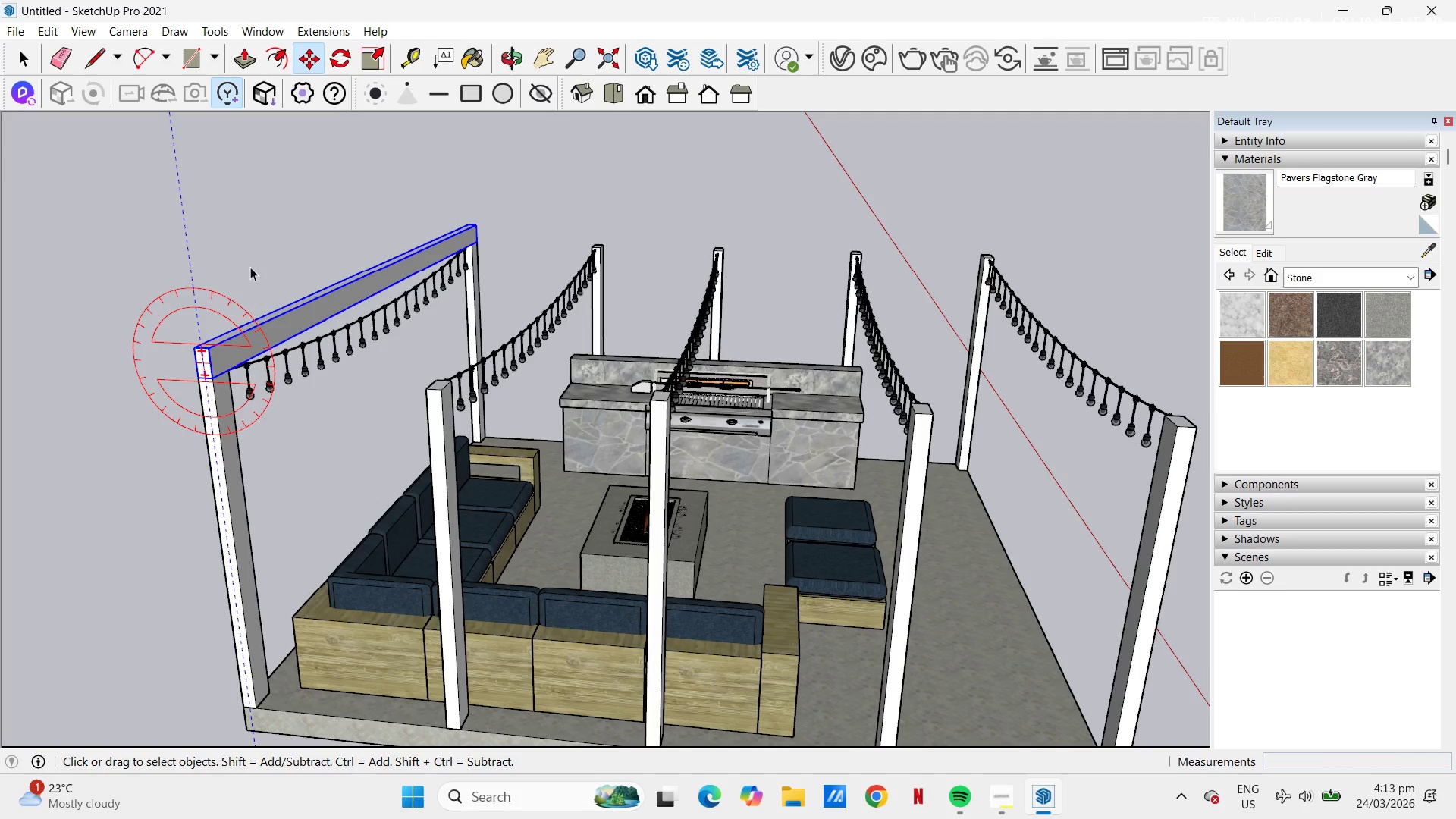 
left_click([256, 262])
 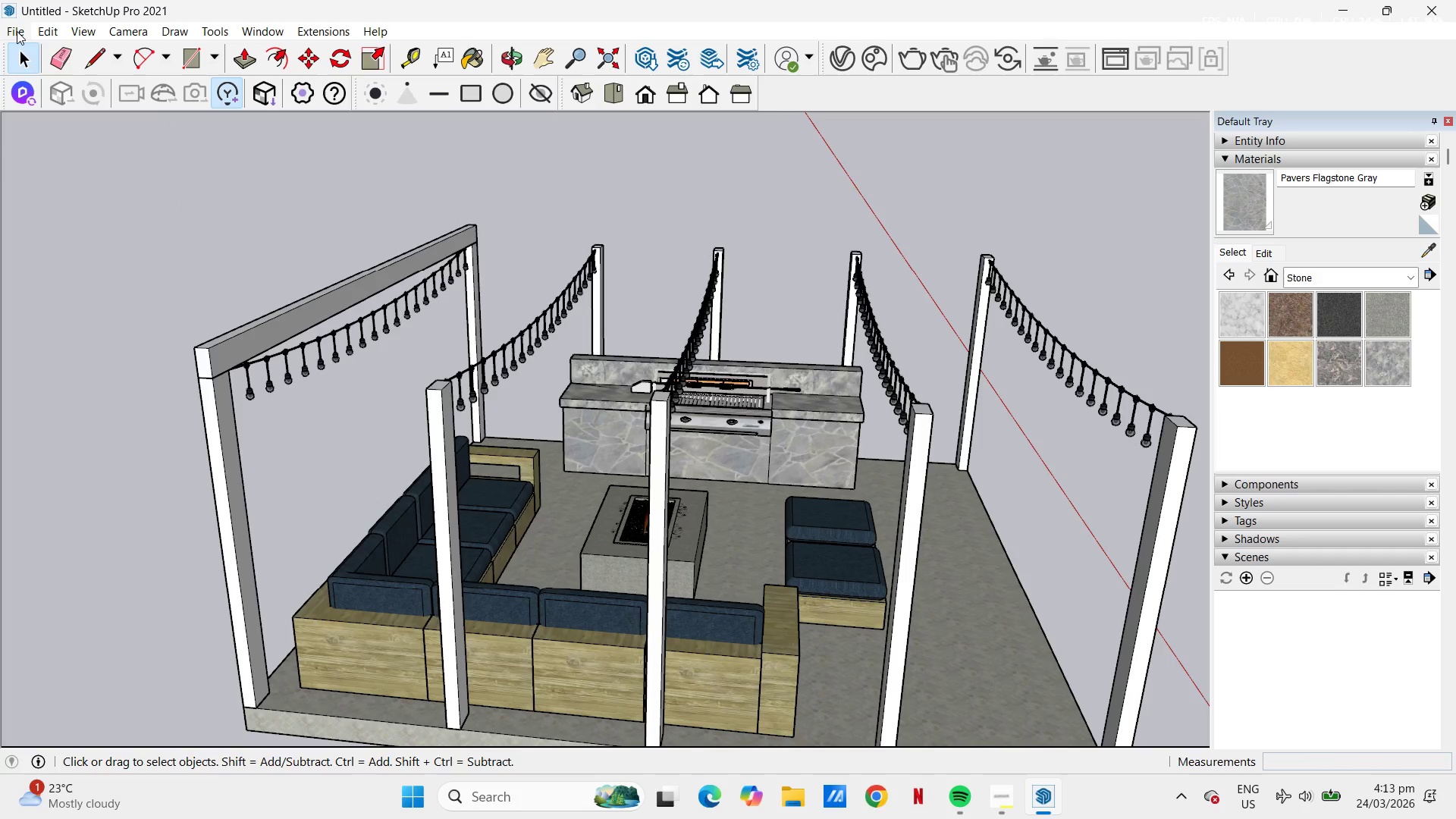 
left_click([19, 30])
 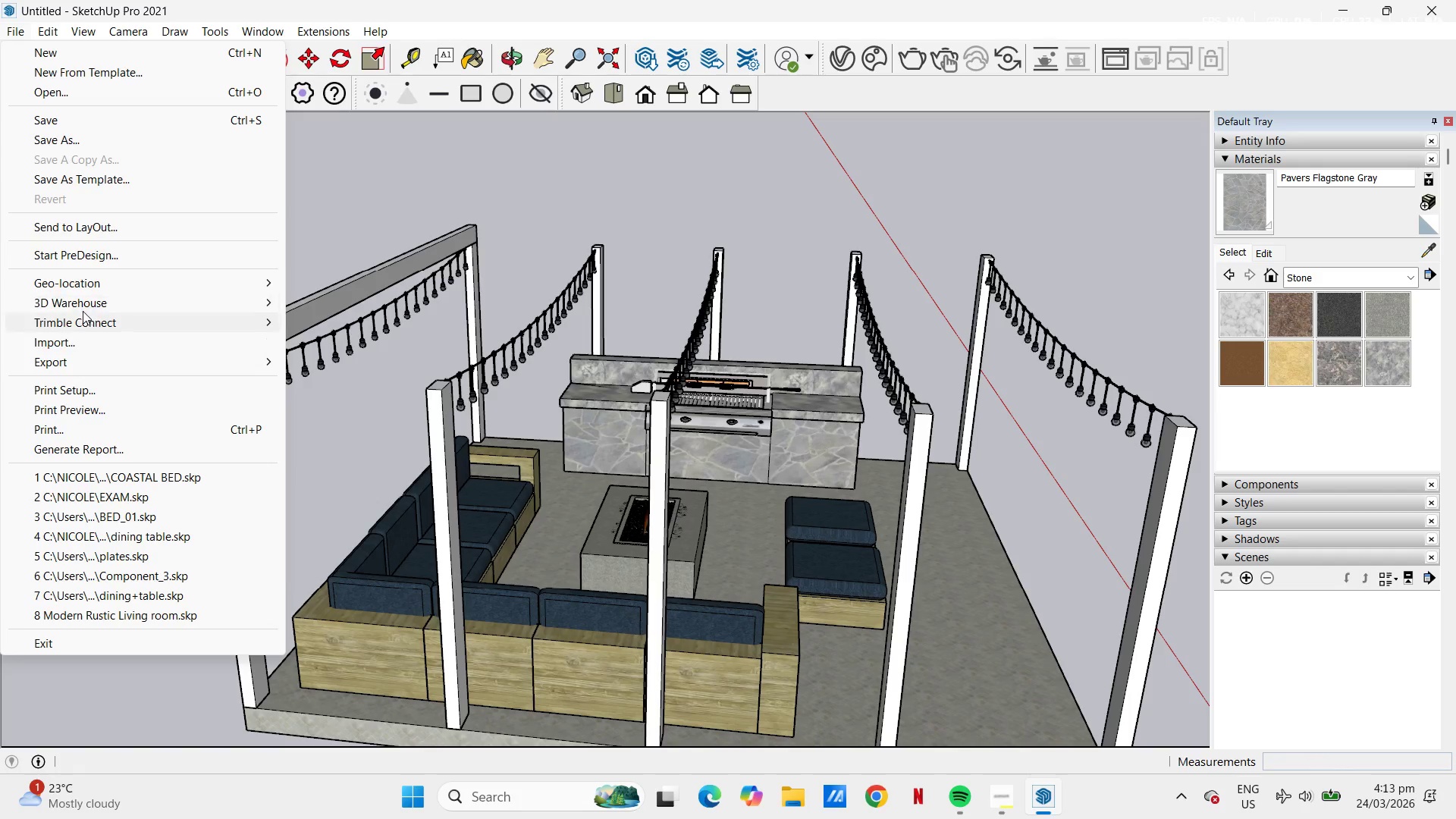 
left_click([80, 343])
 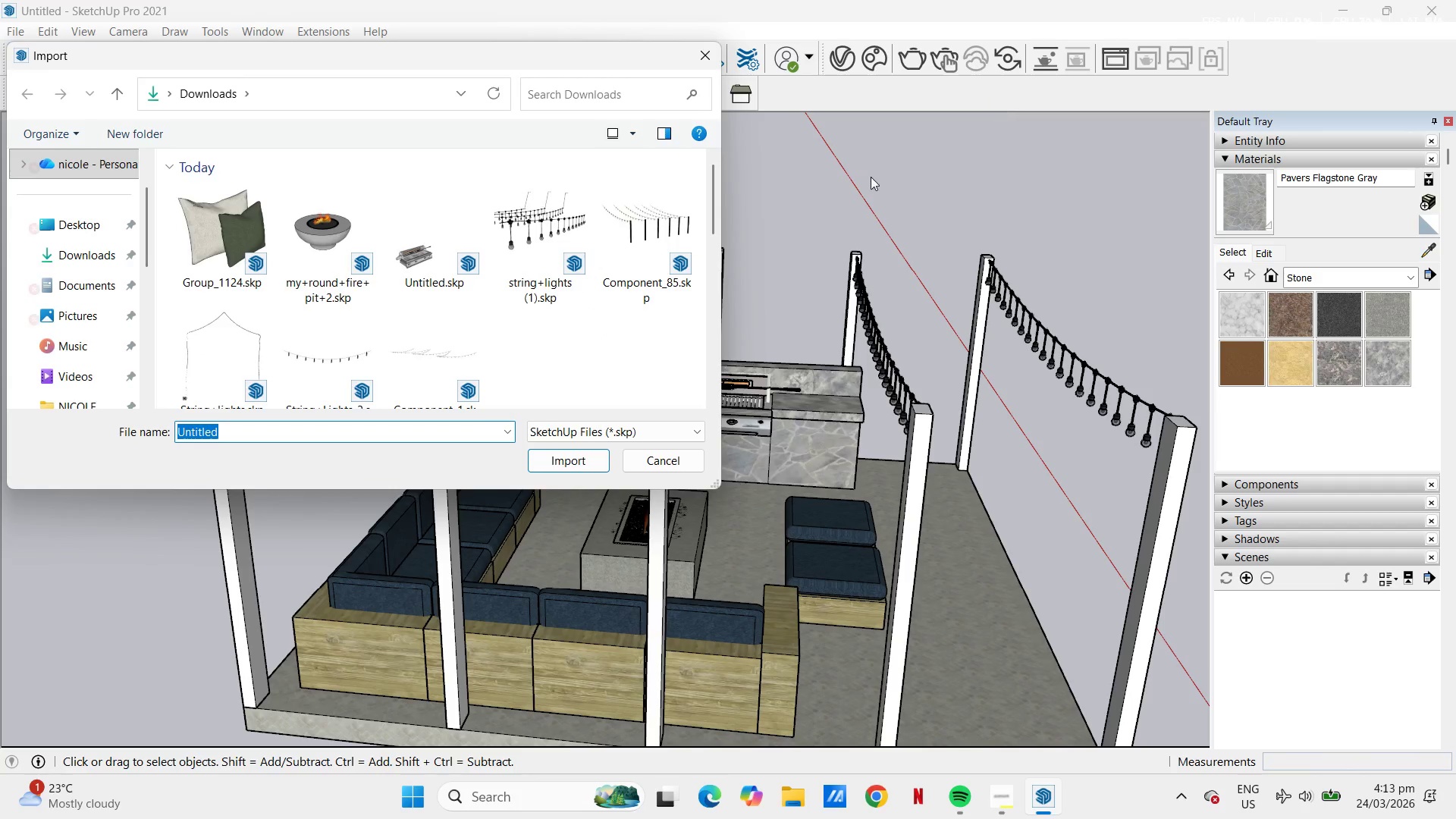 
left_click([630, 249])
 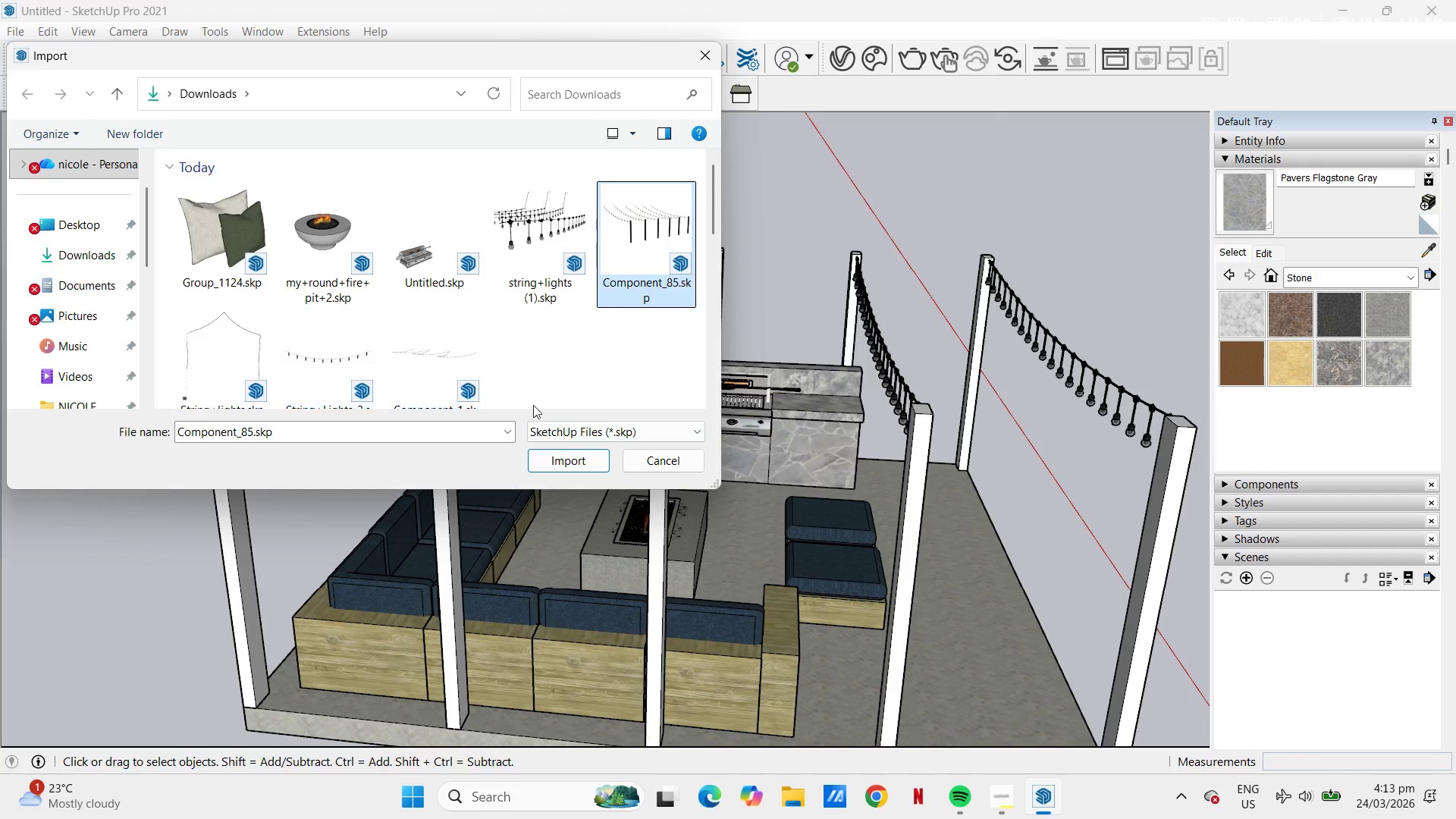 
left_click([583, 463])
 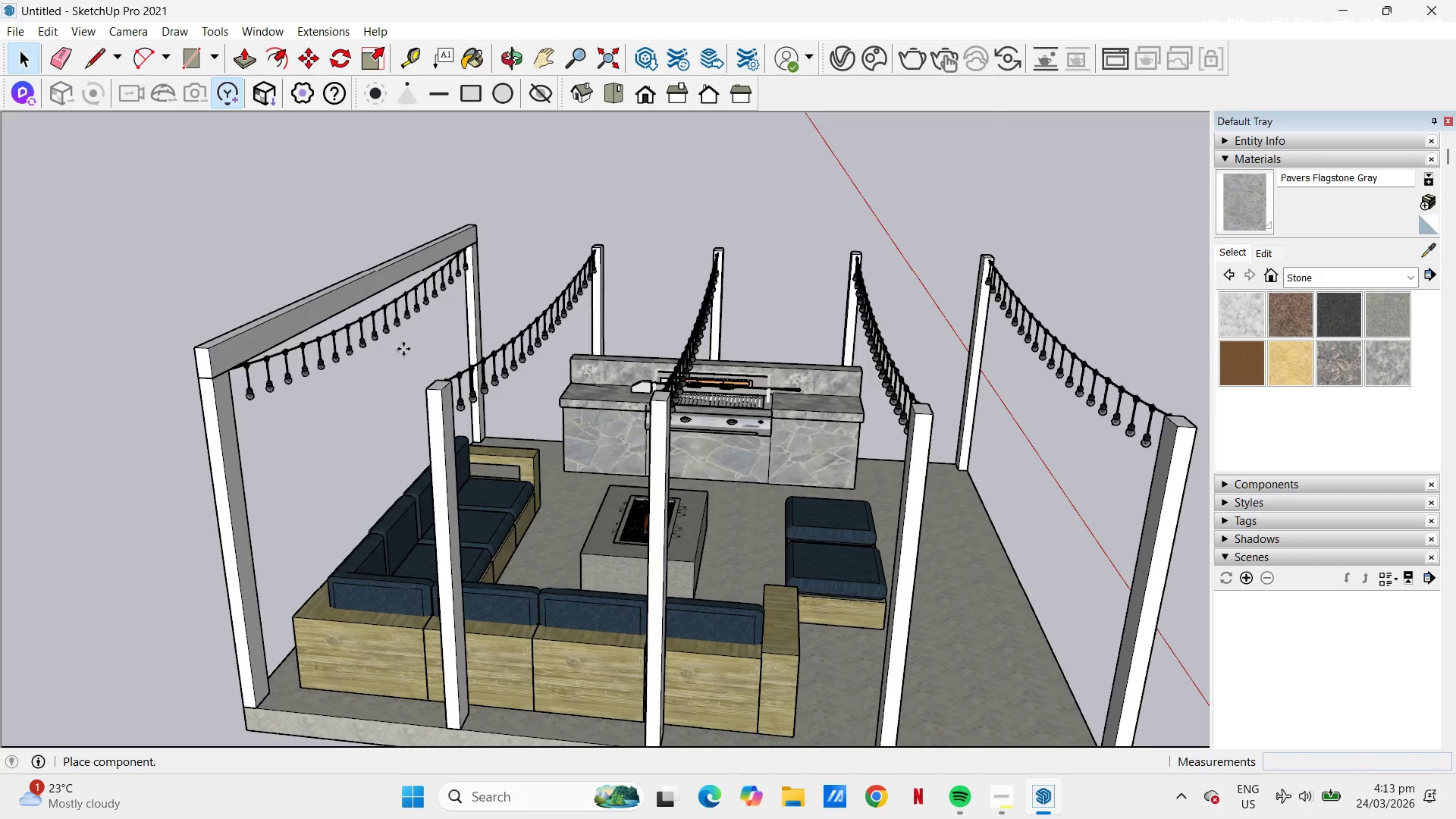 
scroll: coordinate [406, 340], scroll_direction: down, amount: 12.0
 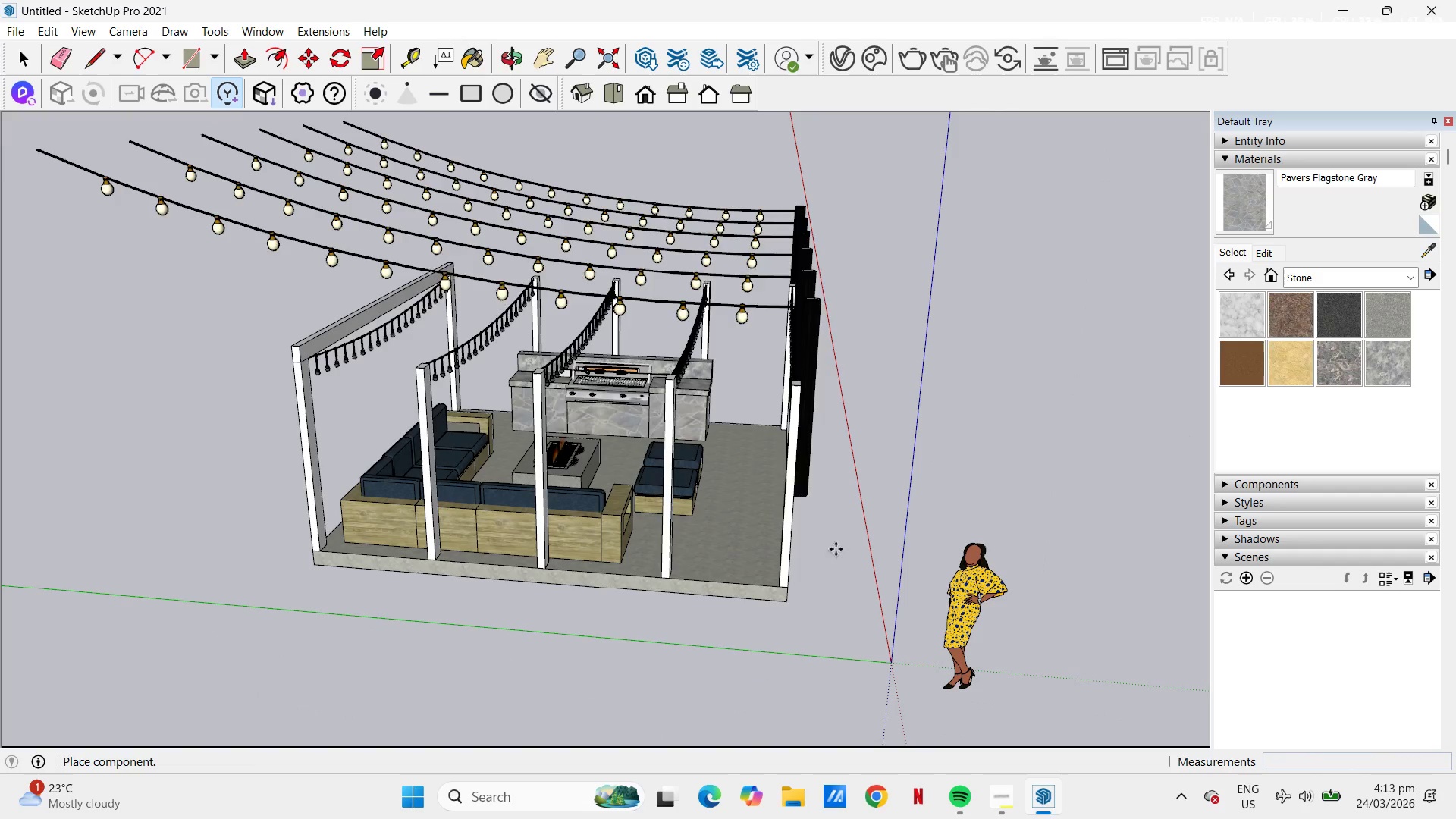 
left_click([834, 560])
 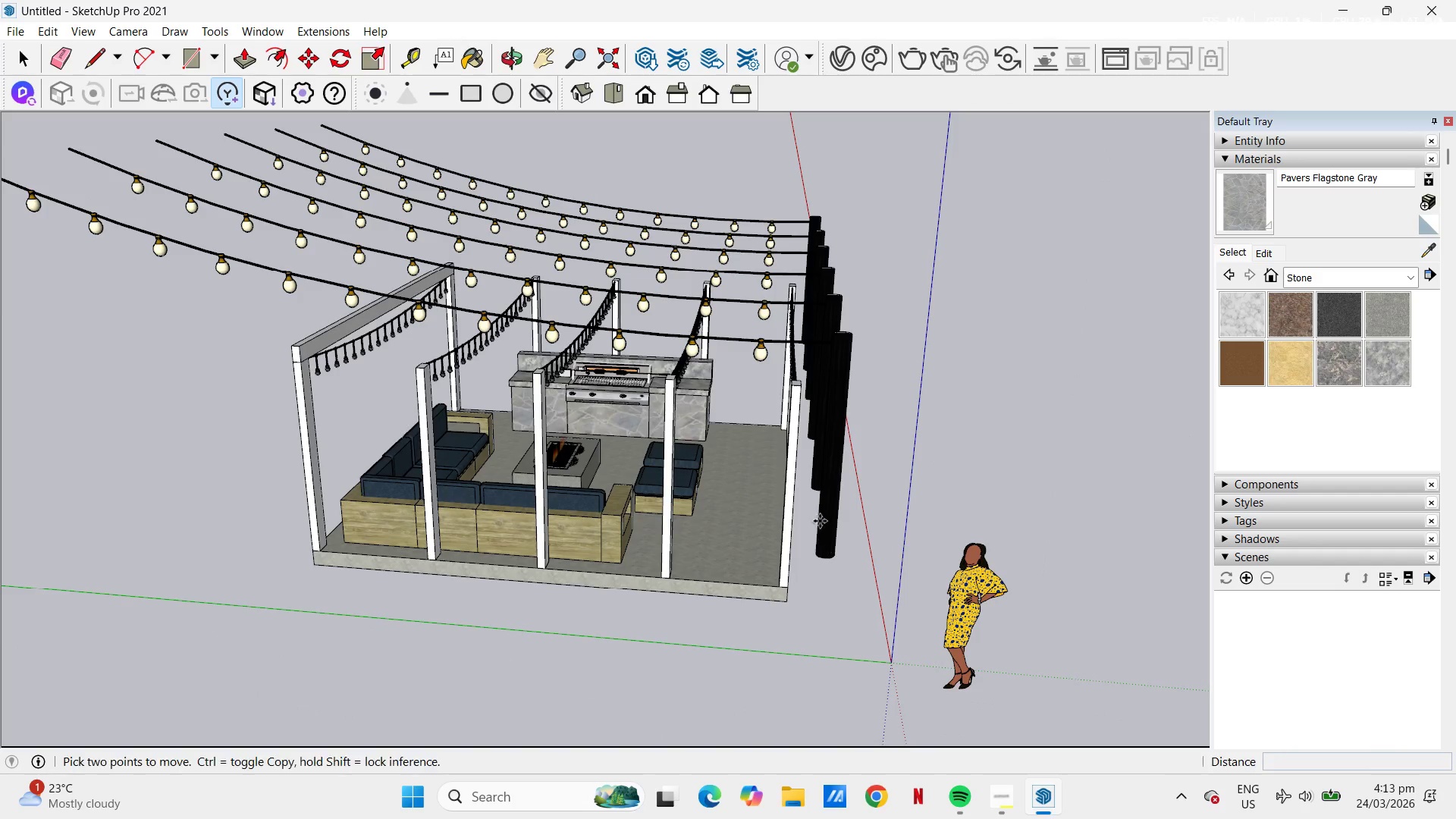 
scroll: coordinate [814, 483], scroll_direction: down, amount: 3.0
 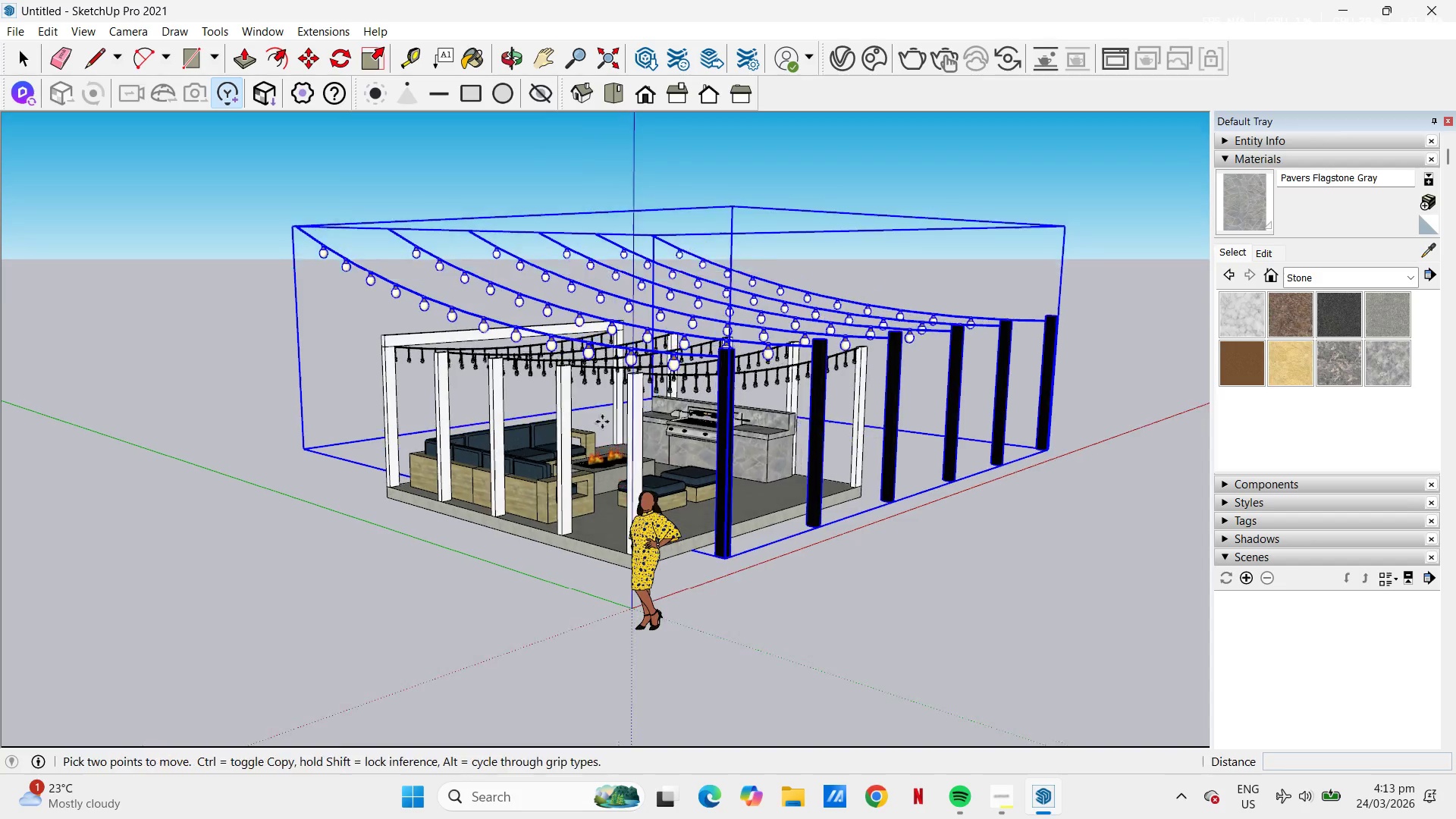 
scroll: coordinate [743, 587], scroll_direction: up, amount: 6.0
 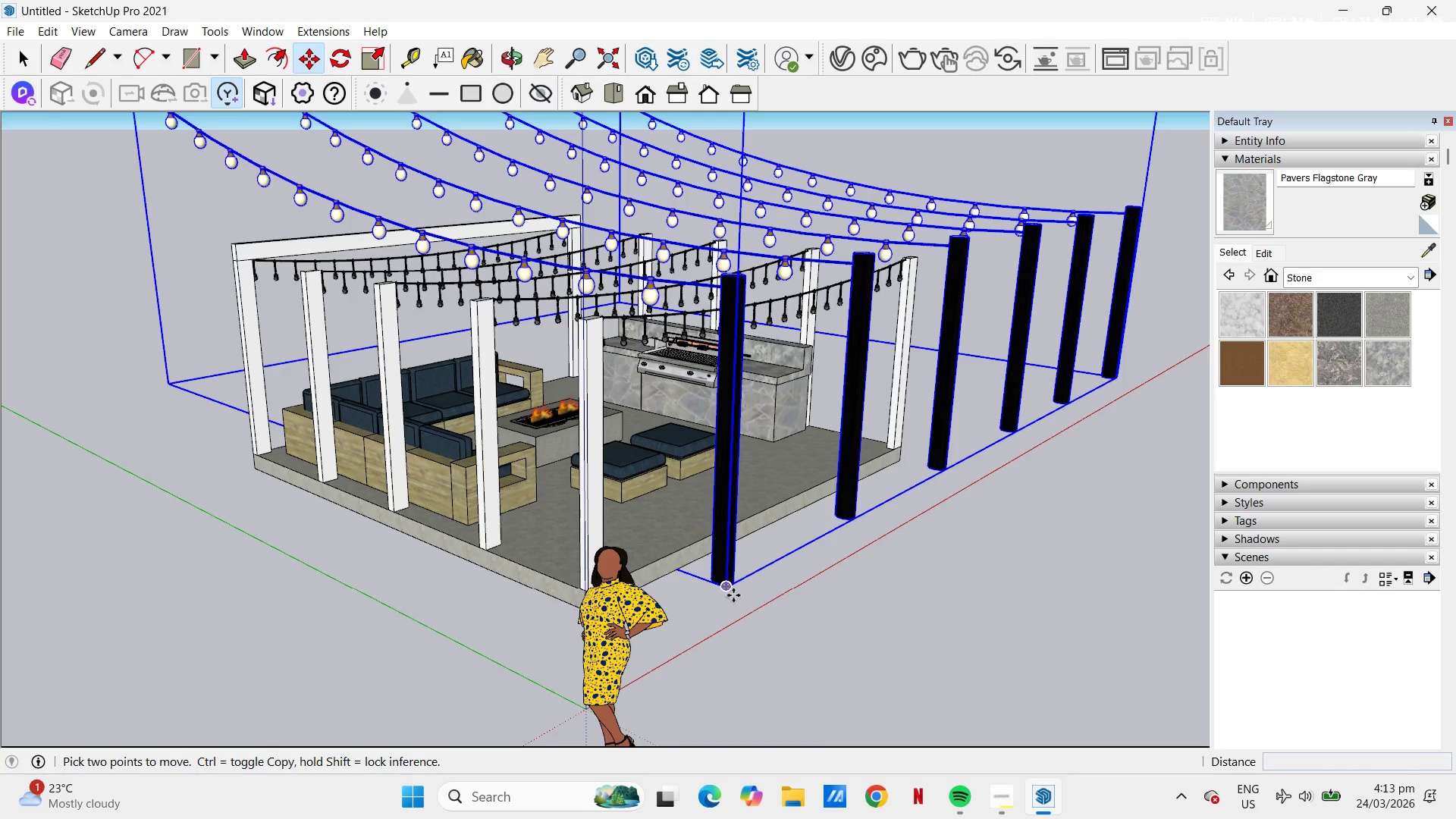 
left_click([733, 593])
 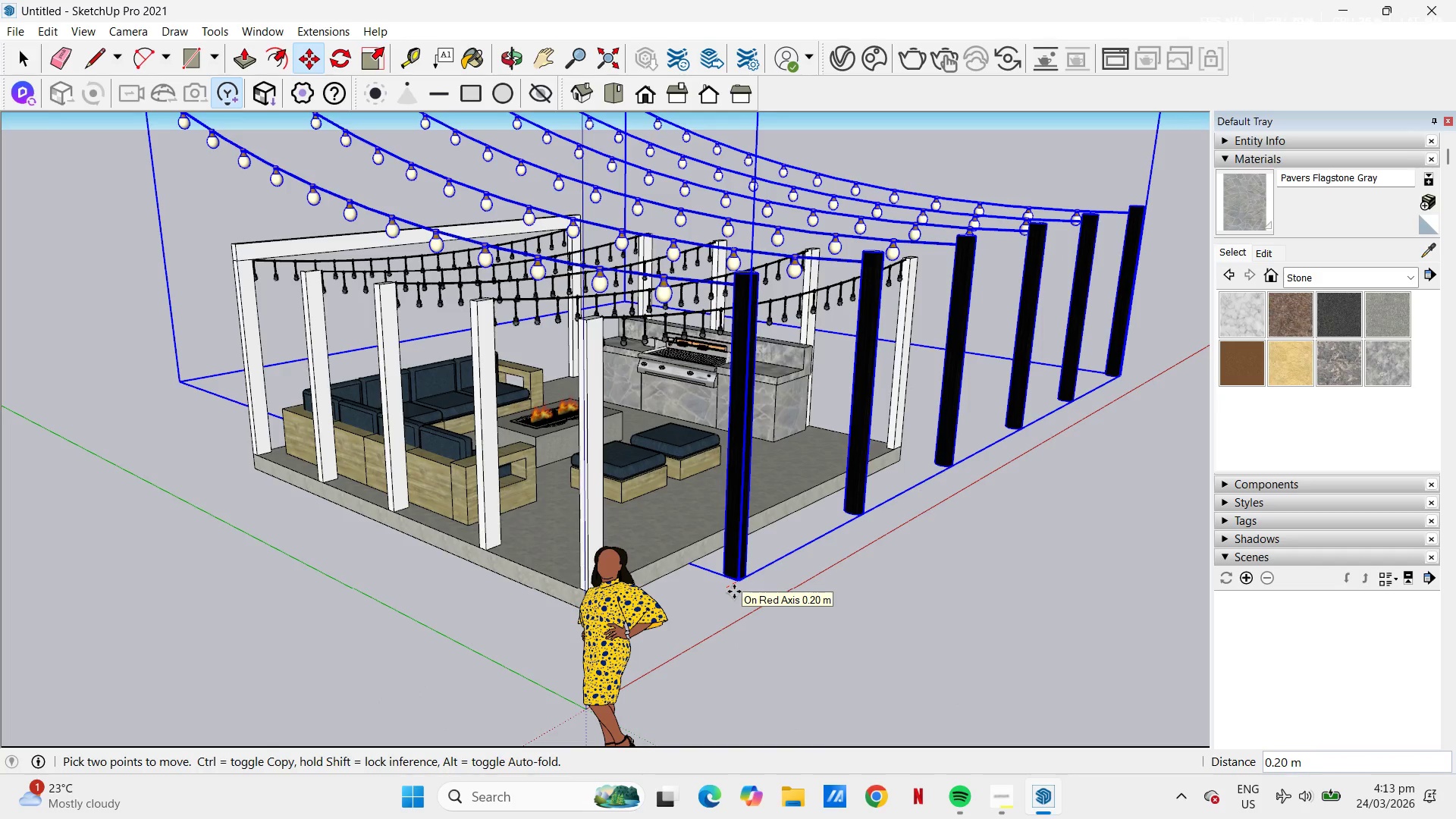 
key(Escape)
 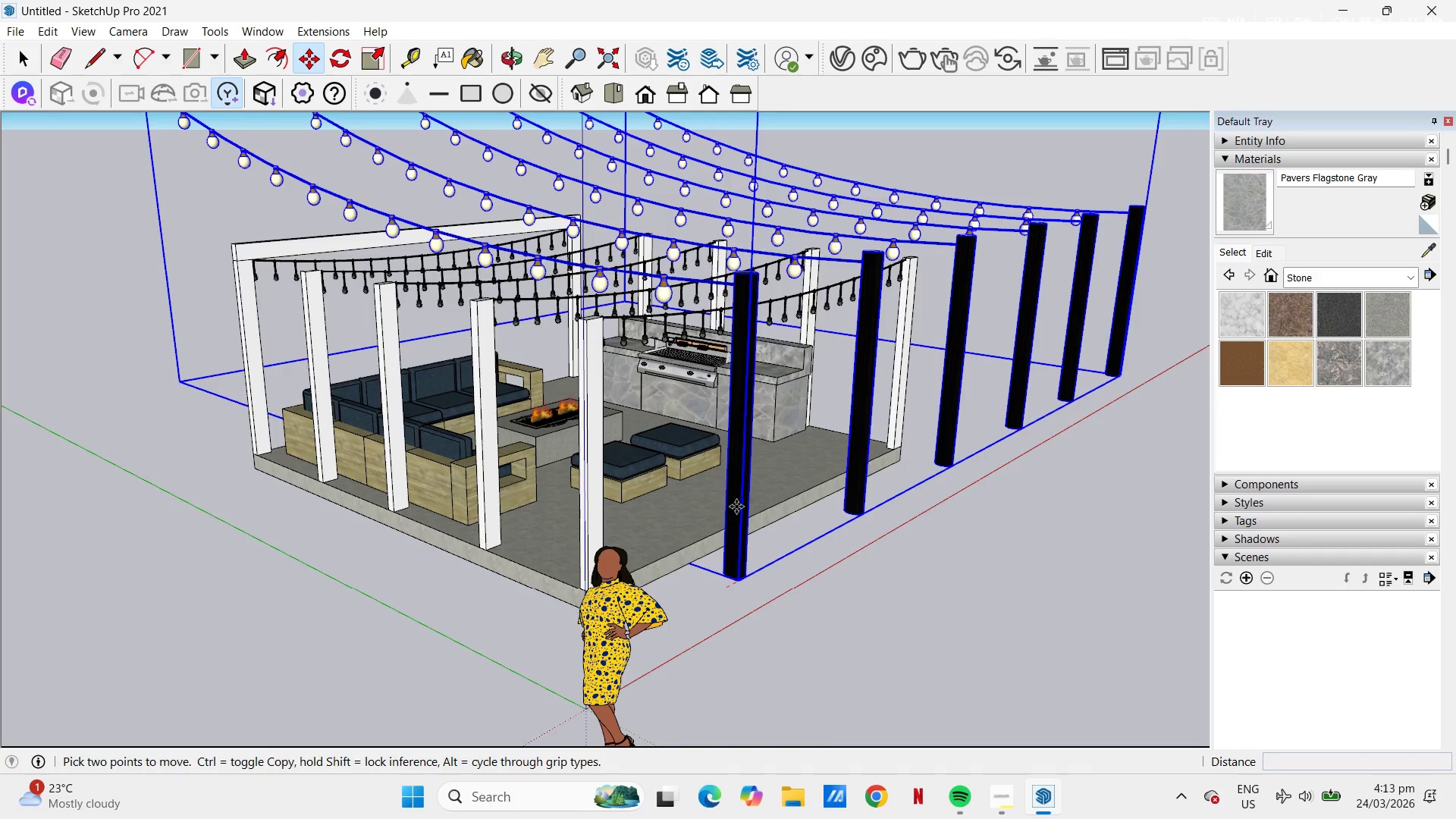 
scroll: coordinate [625, 429], scroll_direction: down, amount: 10.0
 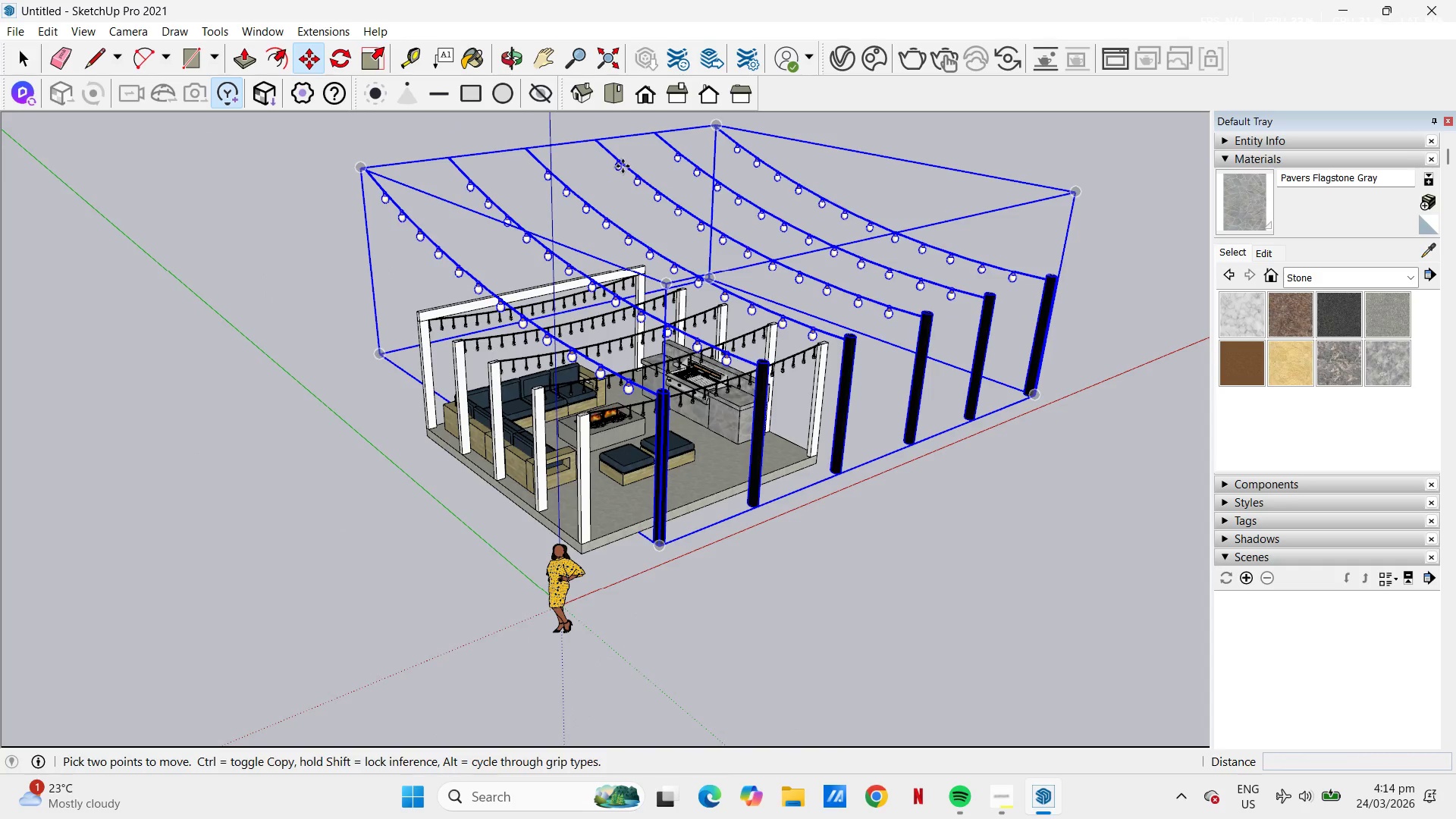 
mouse_move([637, 165])
 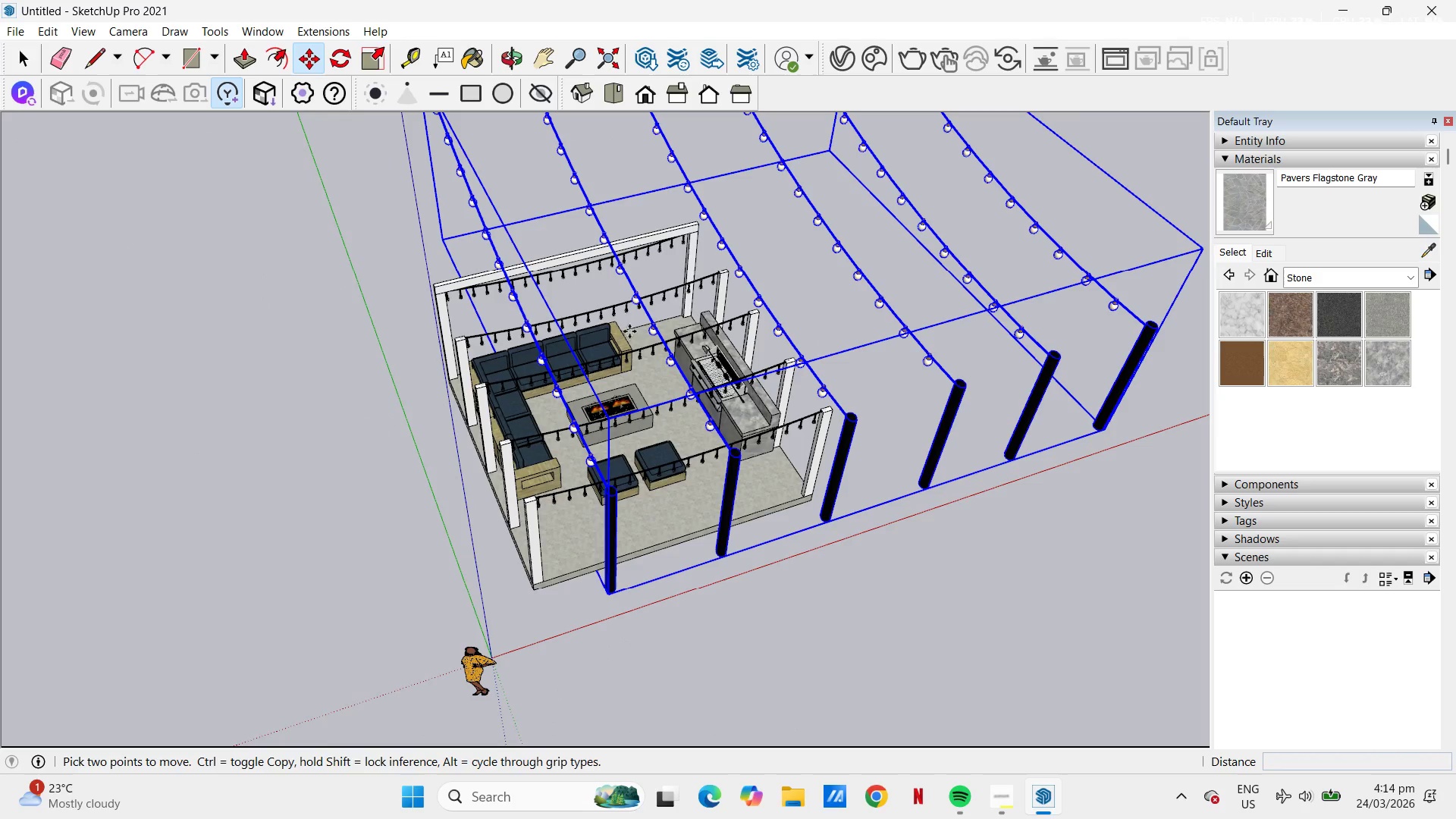 
scroll: coordinate [676, 287], scroll_direction: down, amount: 5.0
 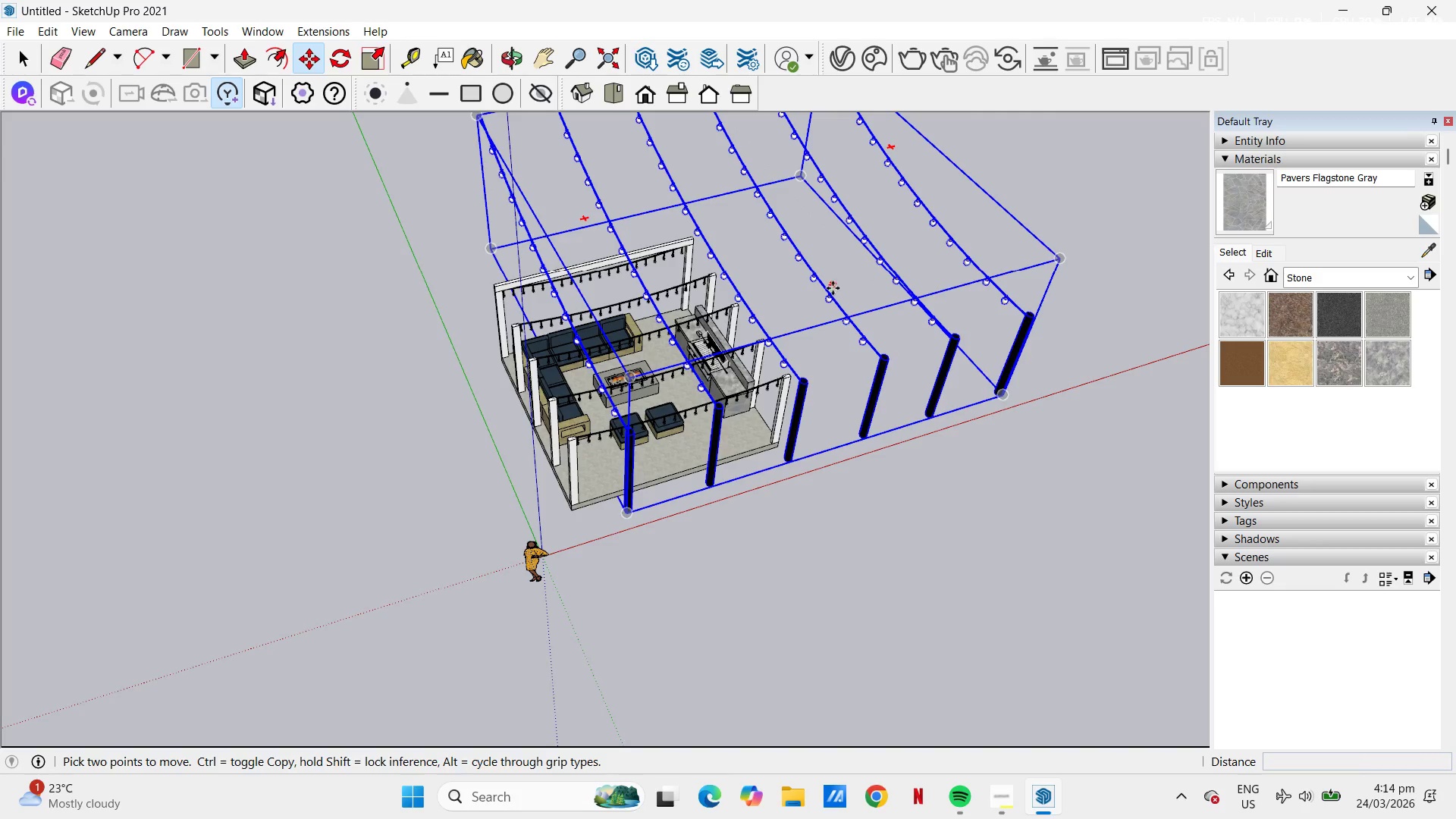 
left_click([833, 287])
 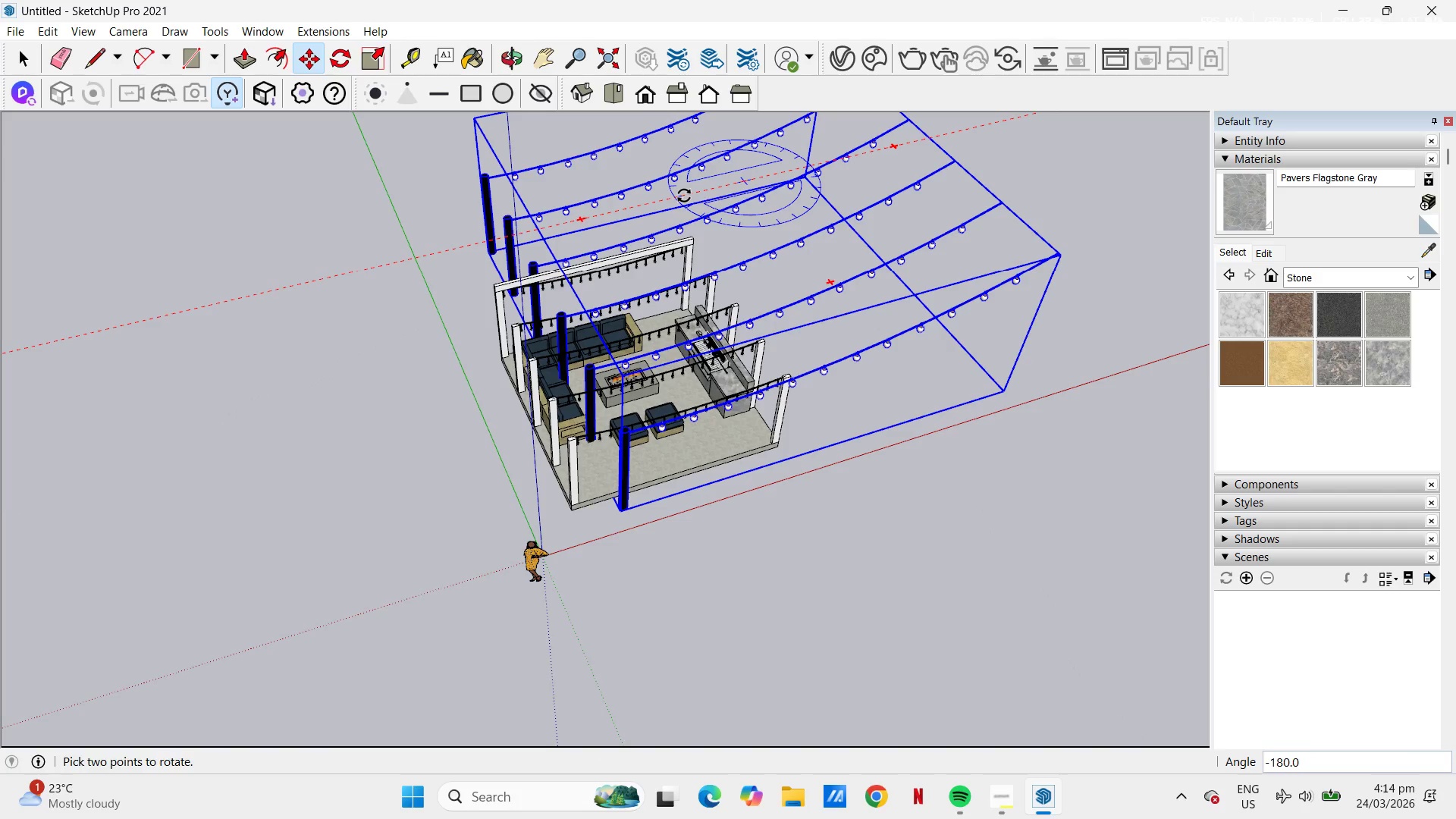 
scroll: coordinate [566, 532], scroll_direction: up, amount: 5.0
 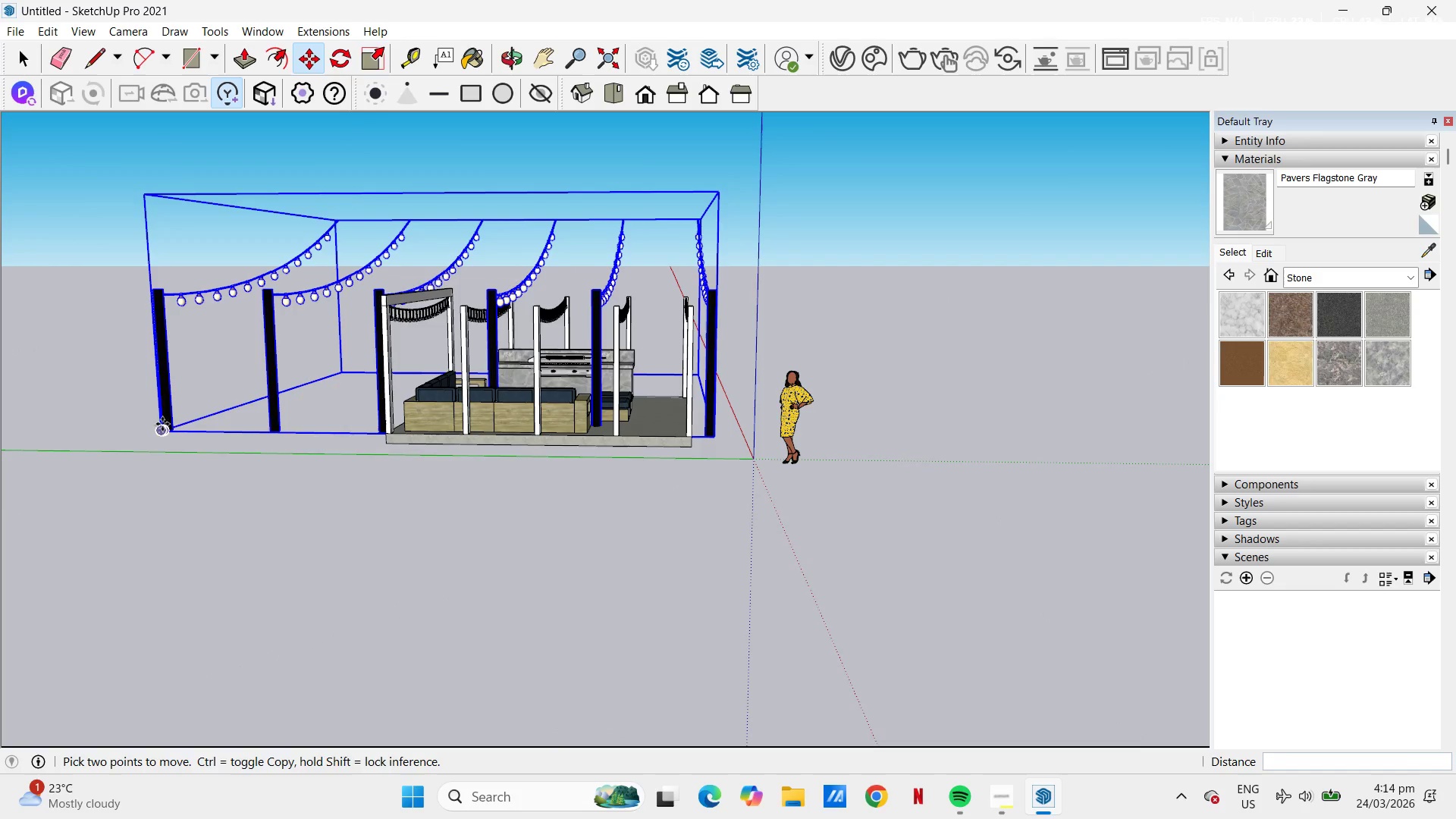 
left_click([158, 431])
 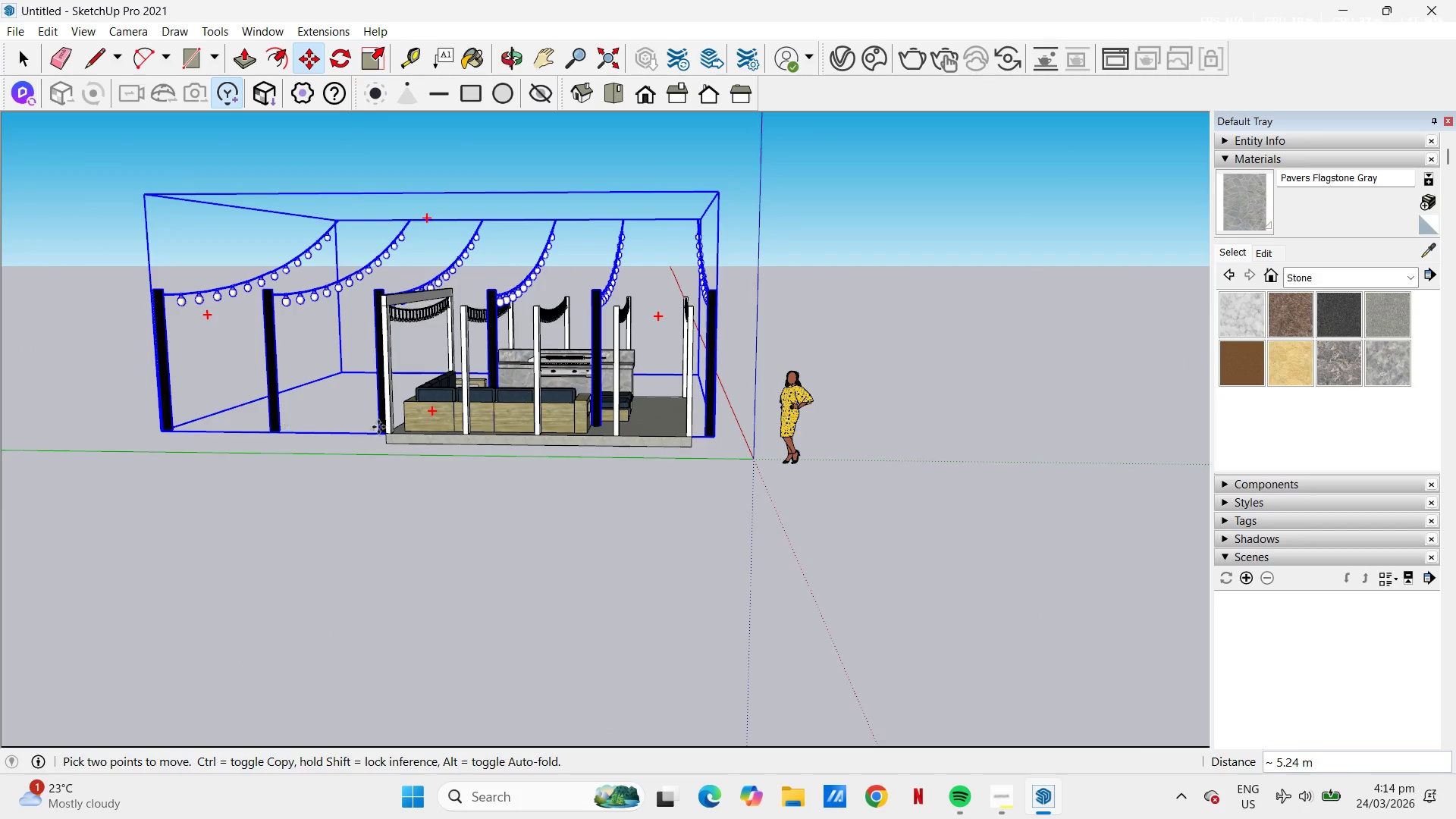 
scroll: coordinate [394, 434], scroll_direction: up, amount: 12.0
 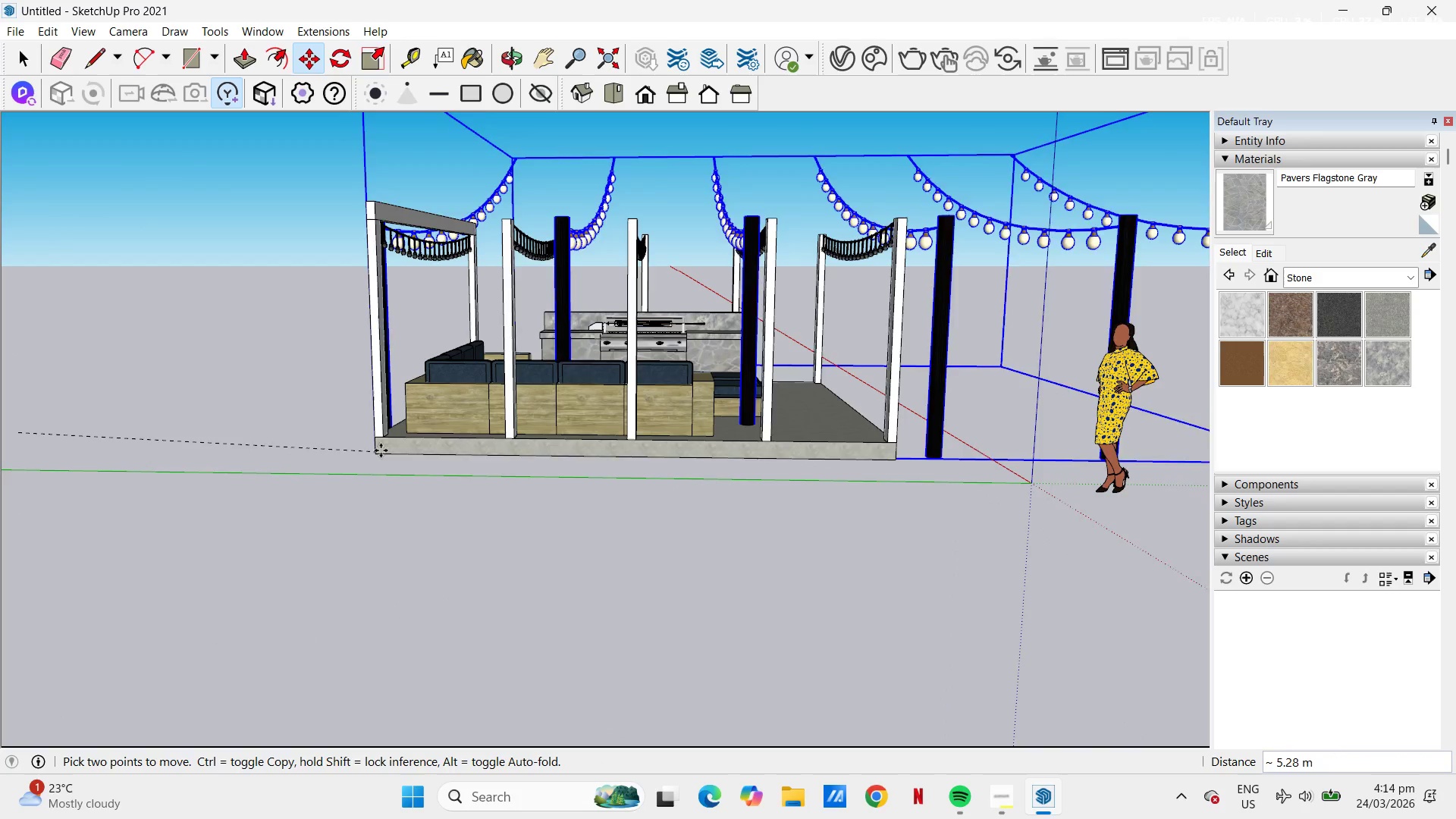 
left_click([378, 450])
 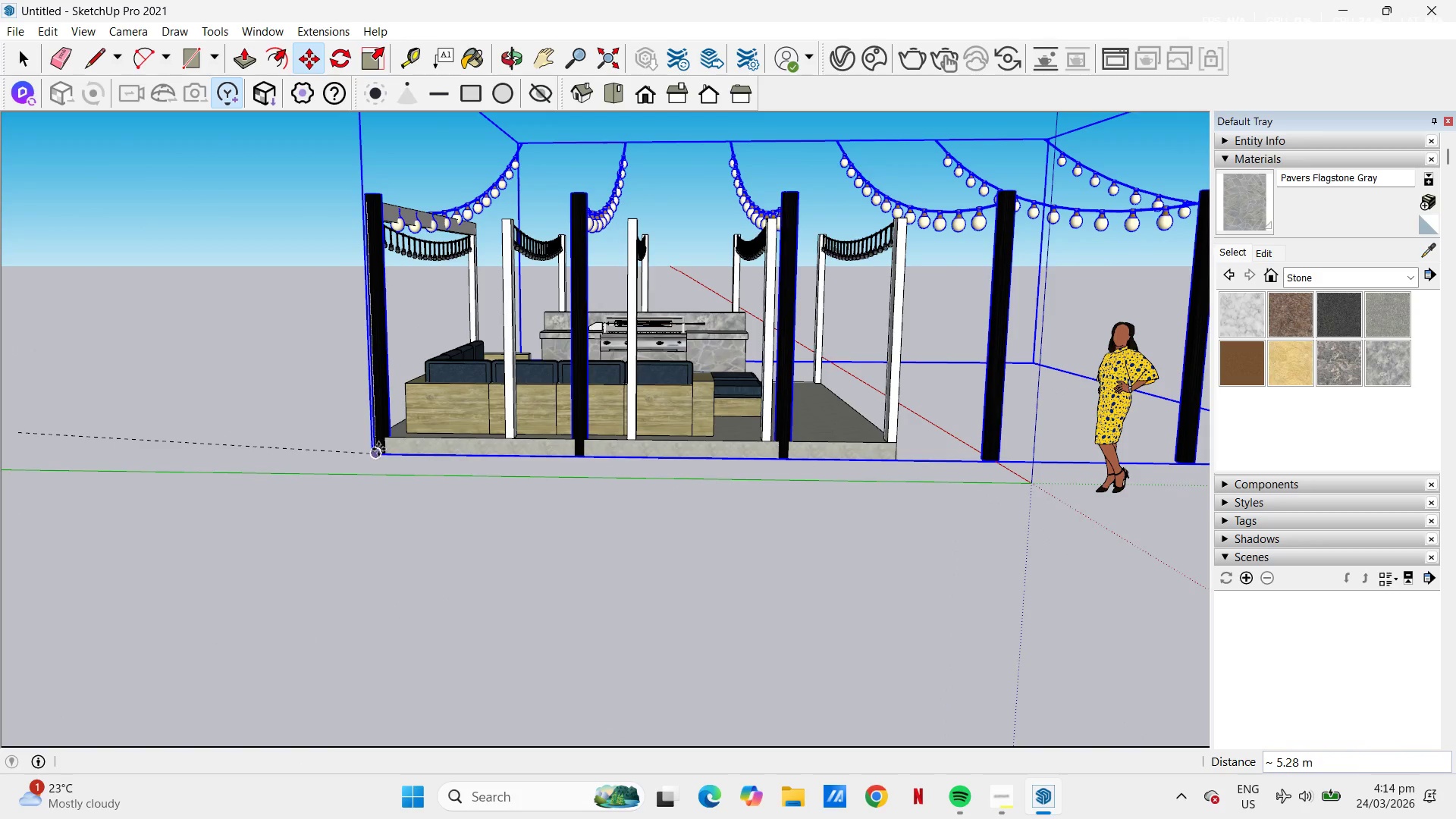 
scroll: coordinate [535, 400], scroll_direction: down, amount: 13.0
 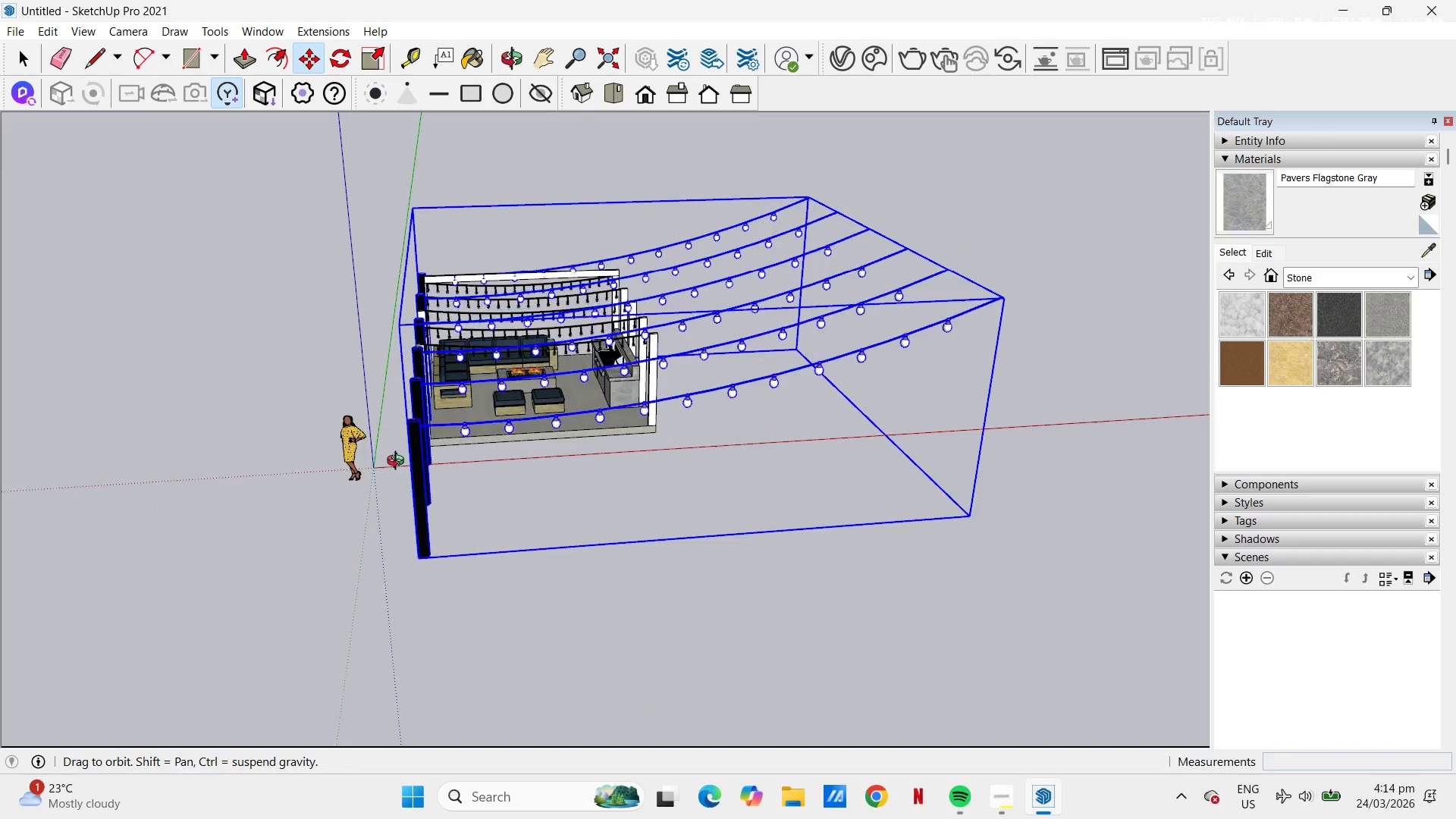 
key(S)
 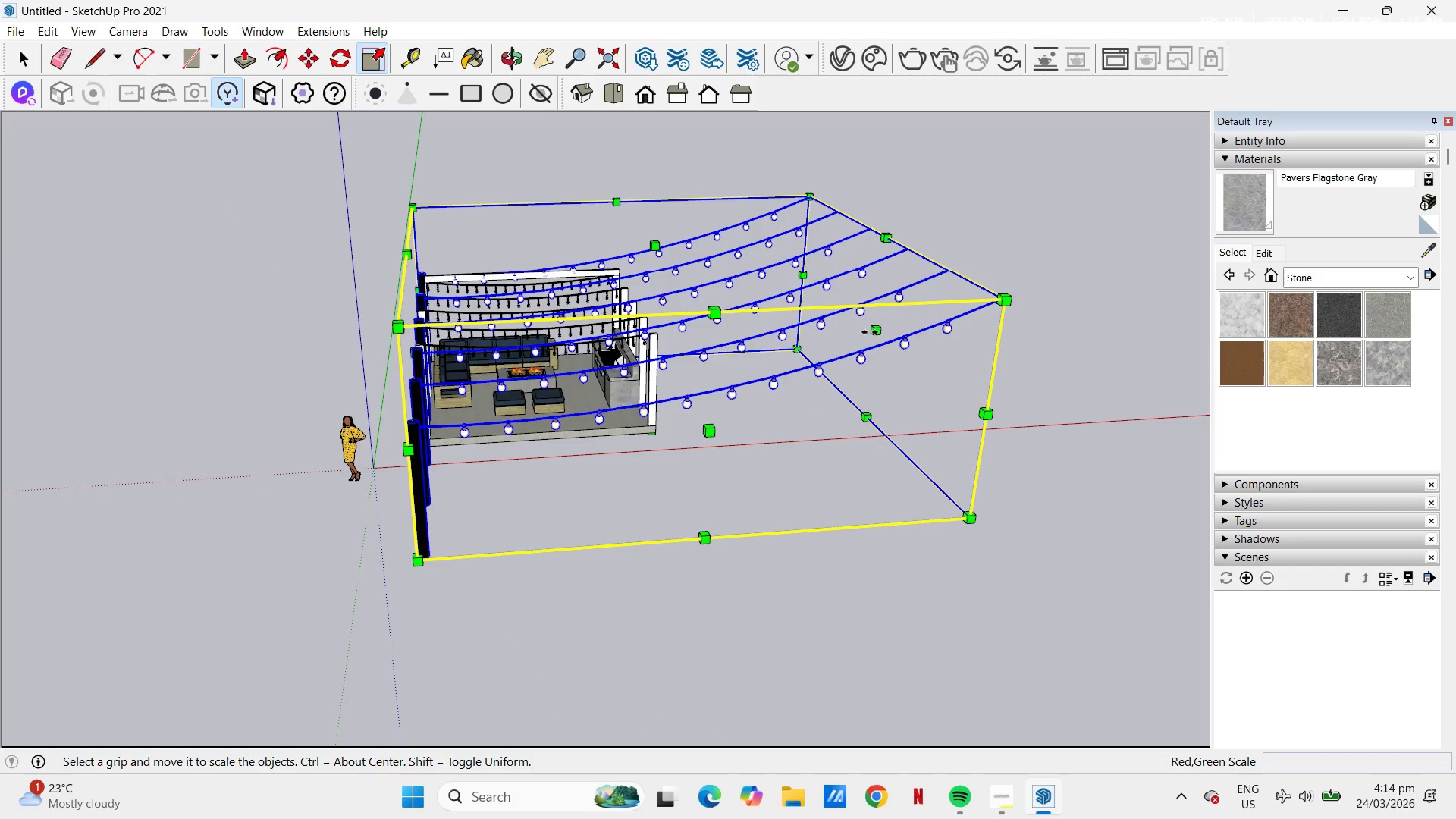 
left_click_drag(start_coordinate=[870, 331], to_coordinate=[856, 334])
 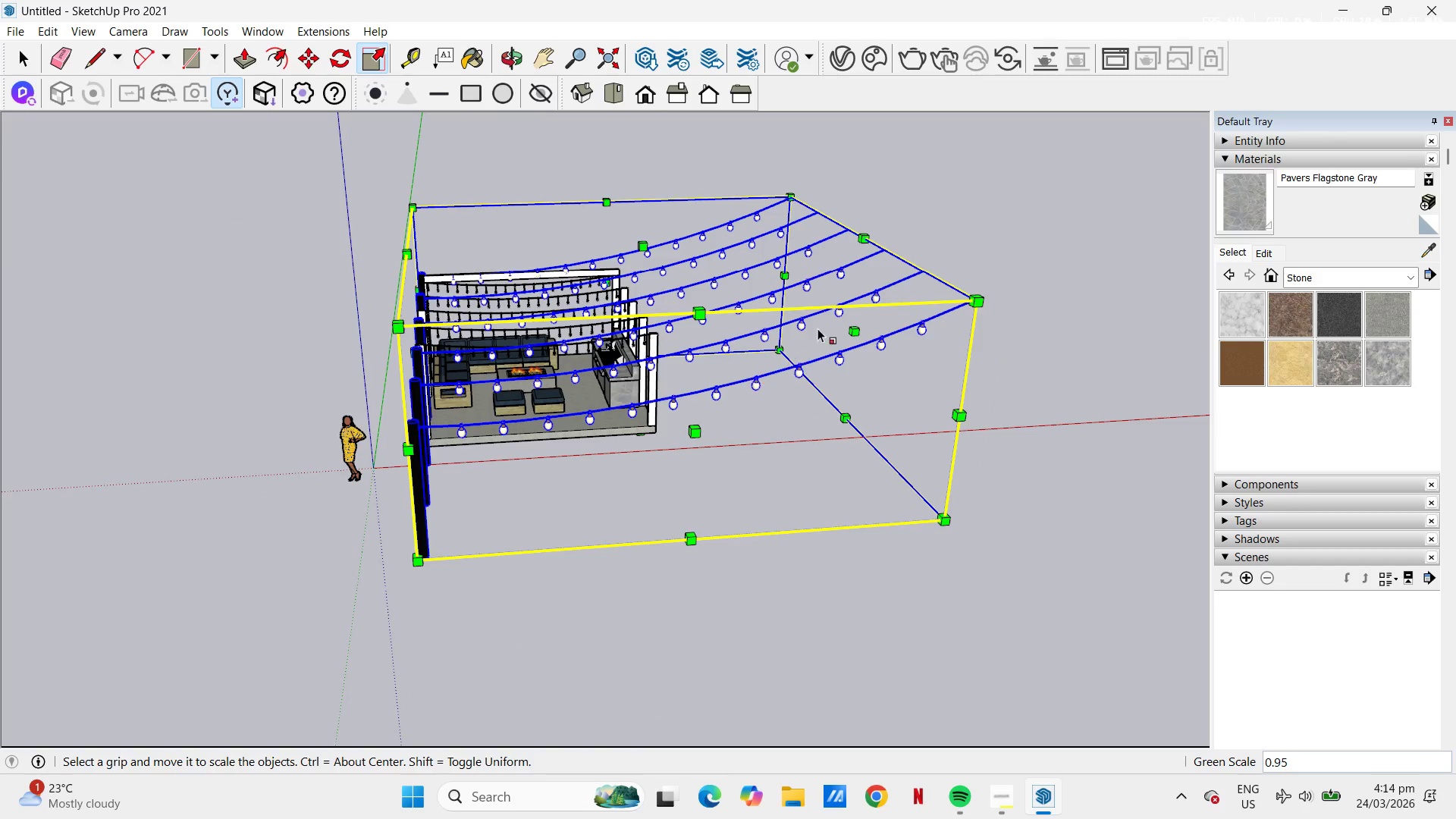 
left_click([855, 331])
 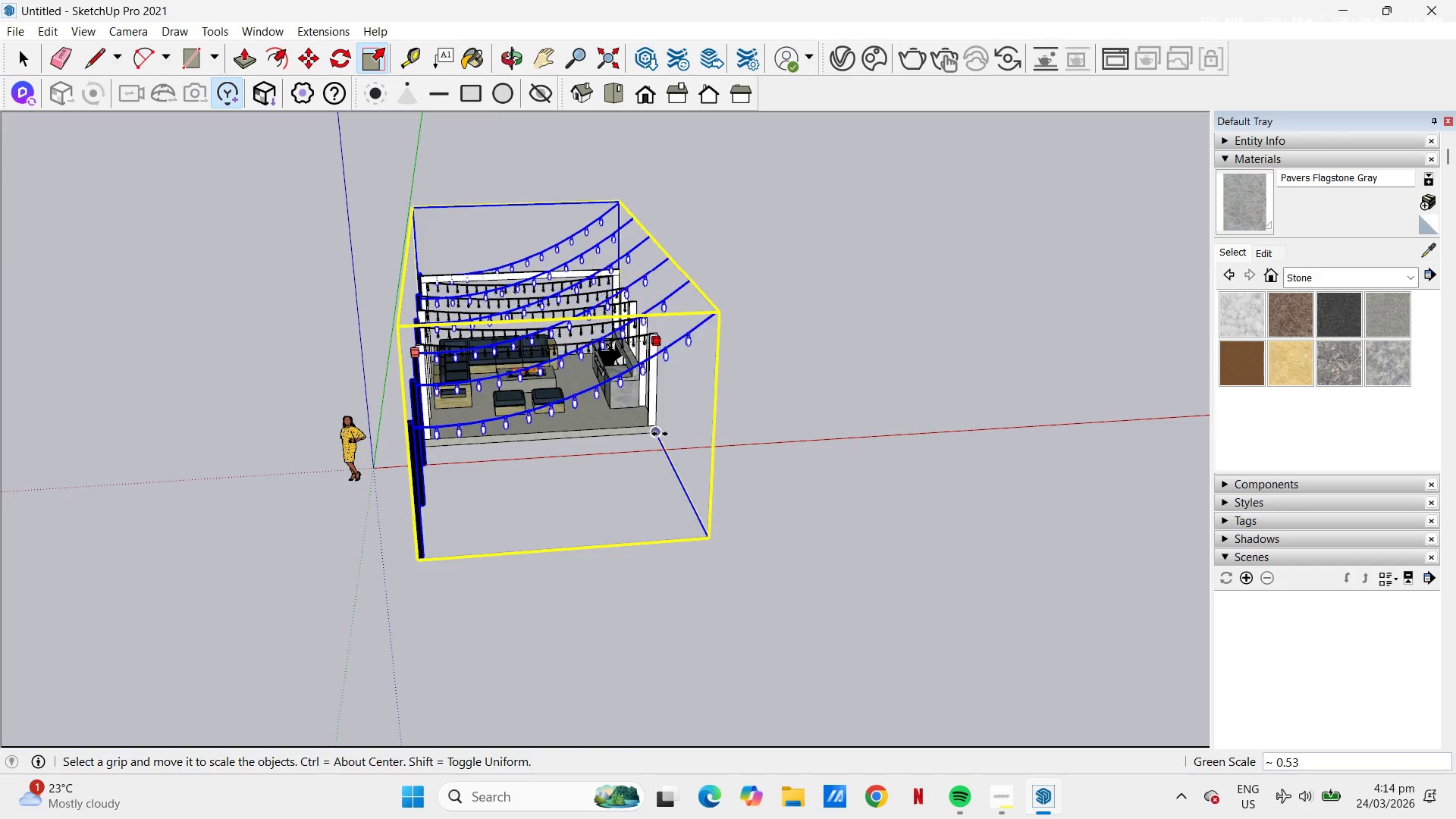 
left_click([660, 434])
 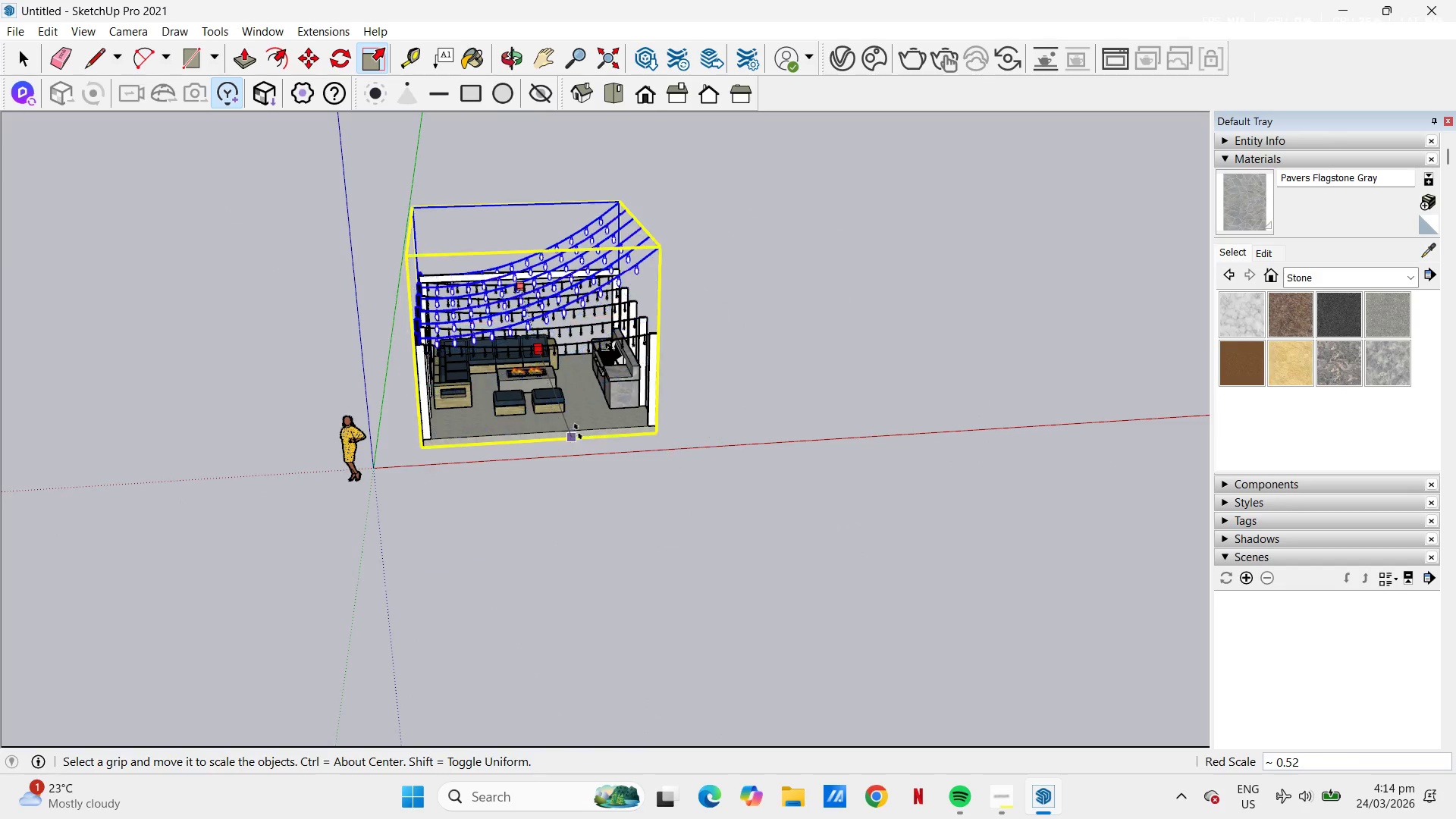 
left_click([579, 429])
 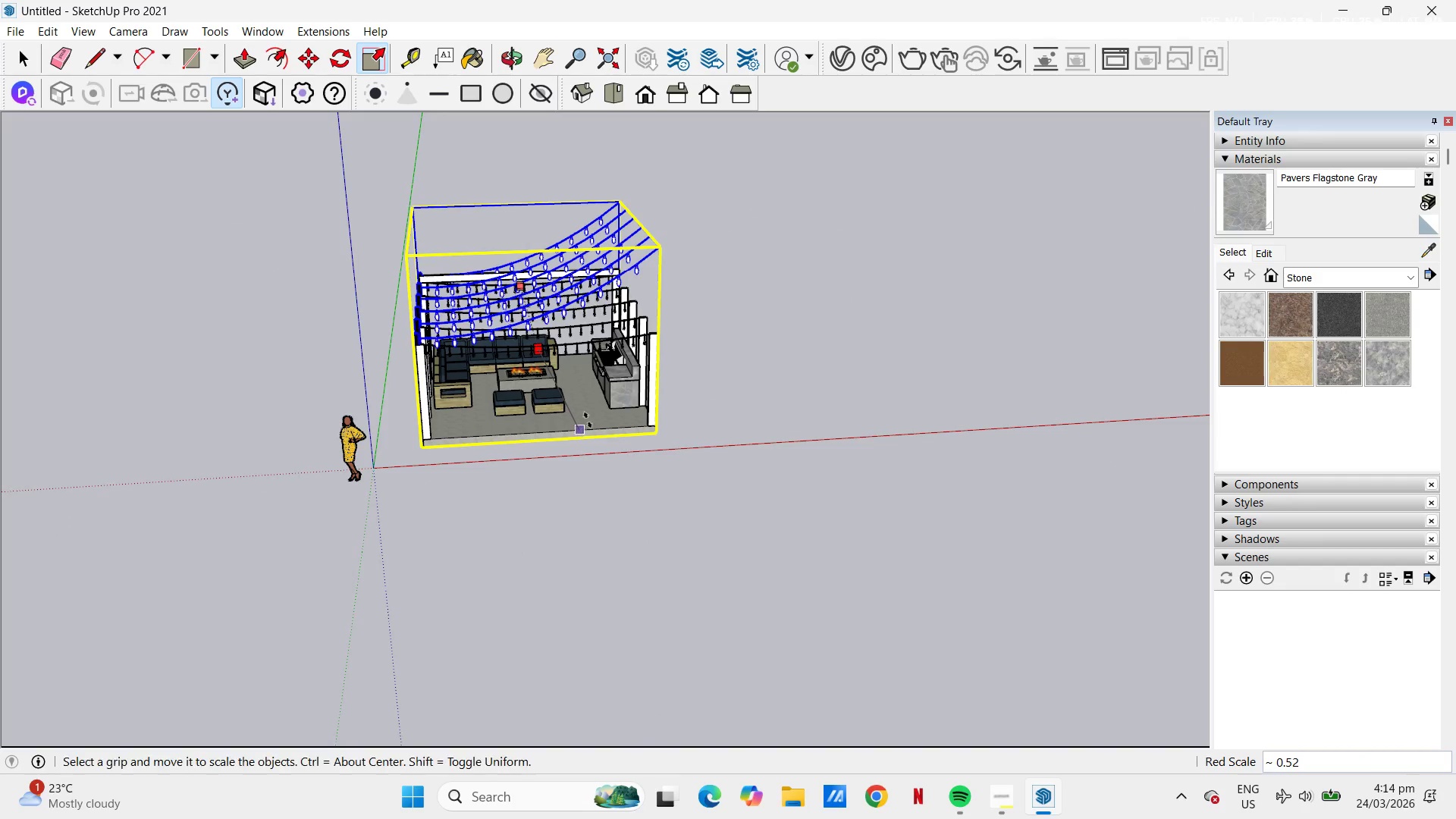 
key(Space)
 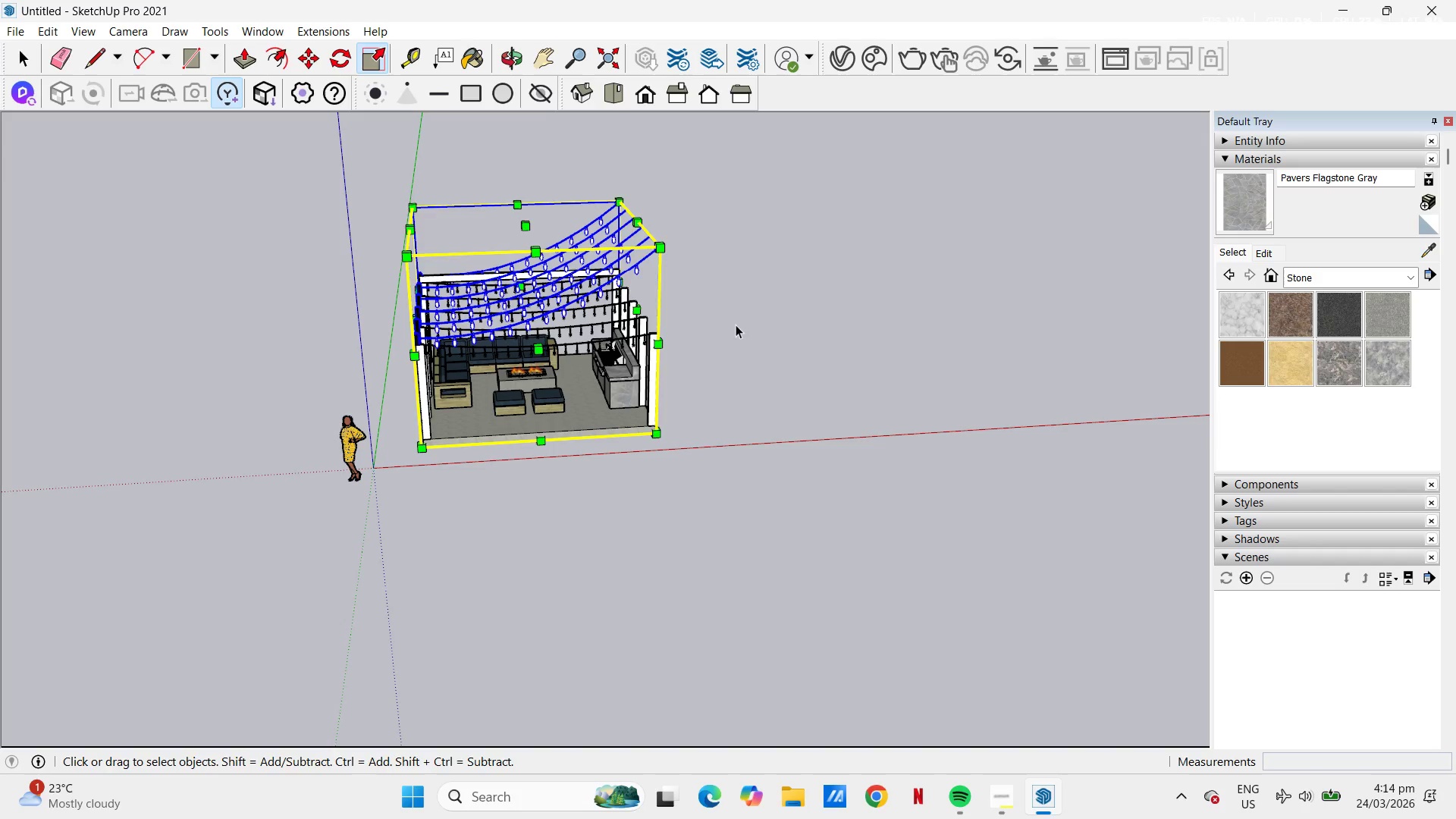 
left_click([740, 318])
 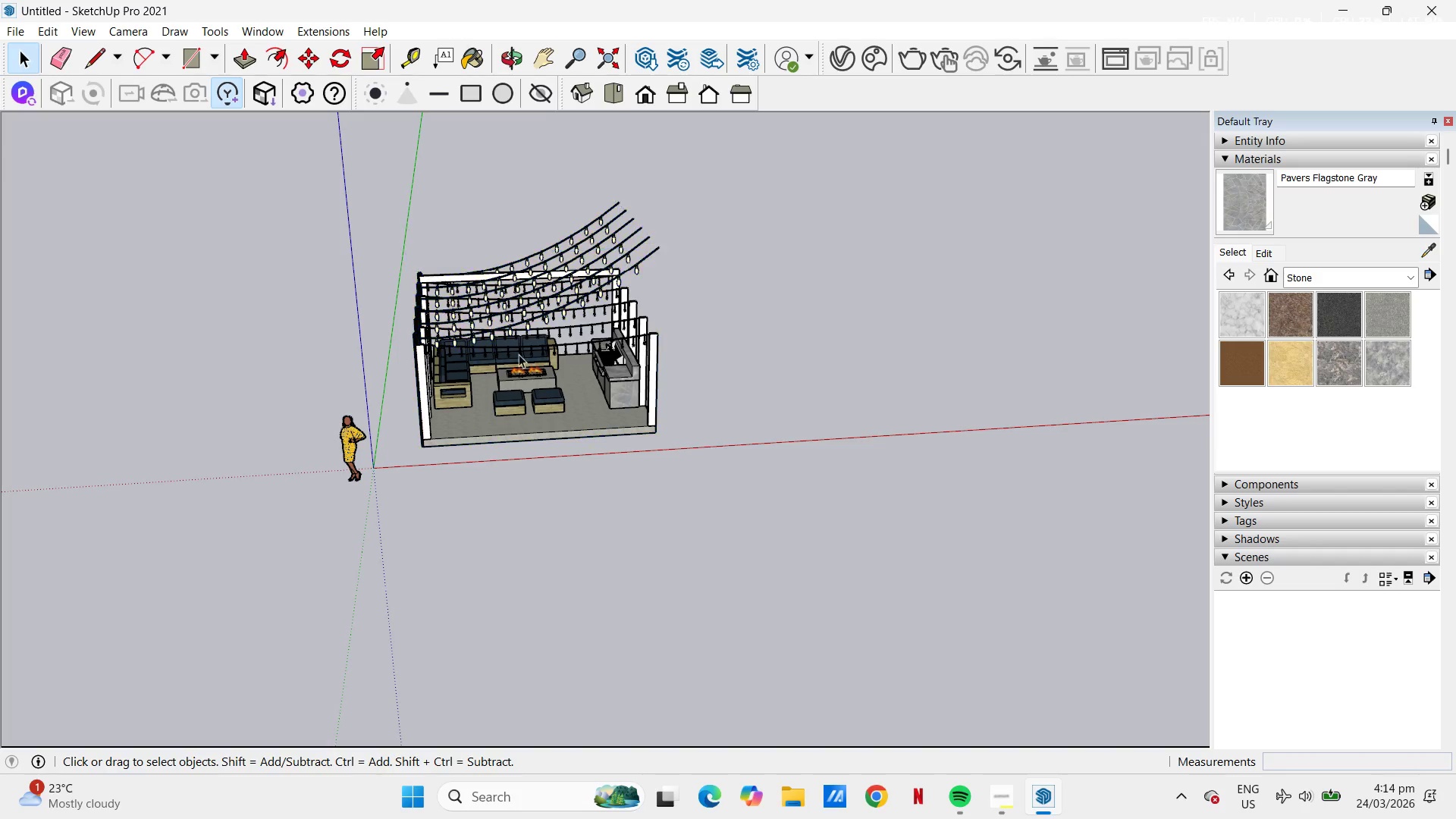 
scroll: coordinate [460, 357], scroll_direction: up, amount: 9.0
 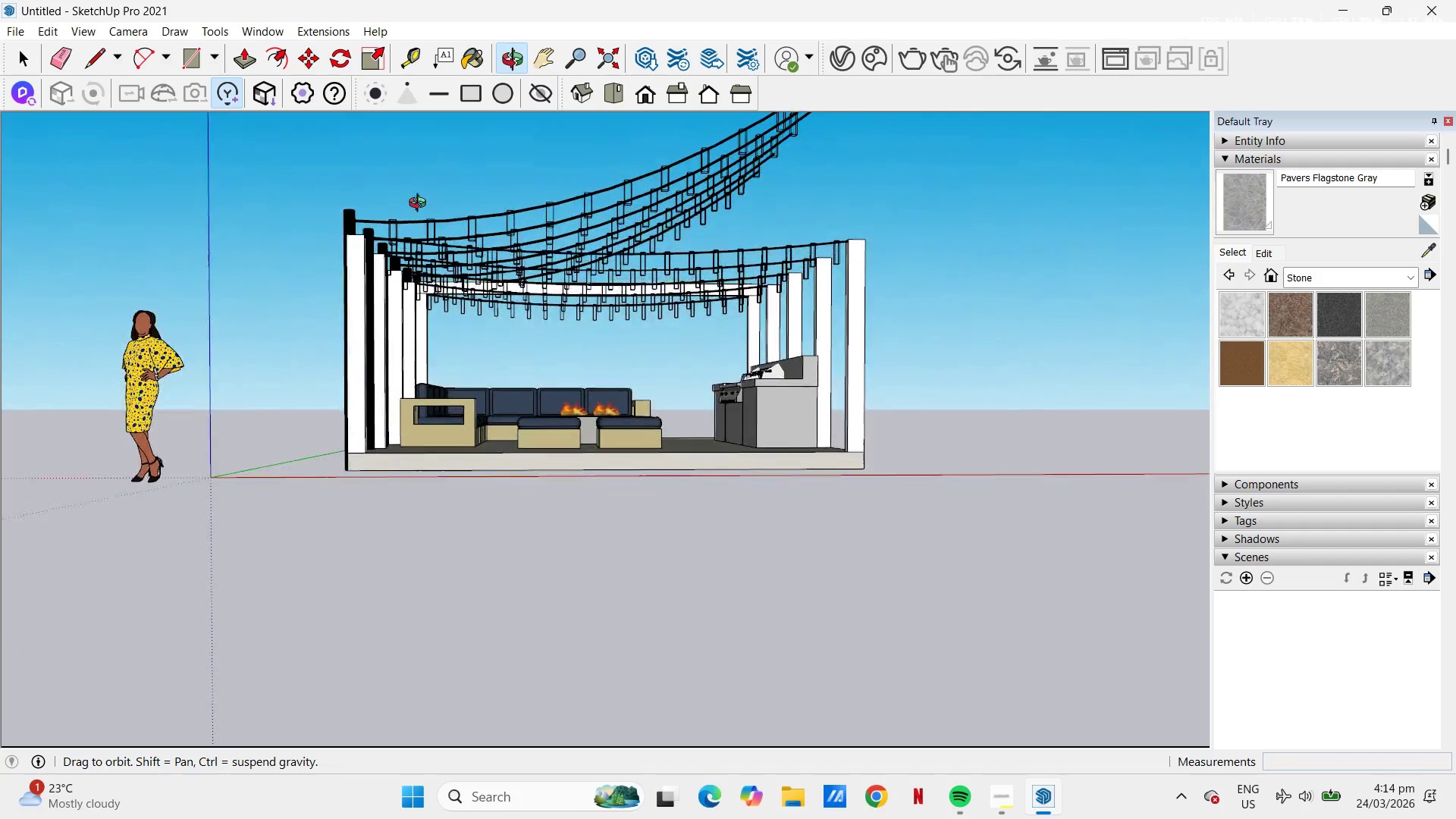 
scroll: coordinate [488, 267], scroll_direction: down, amount: 2.0
 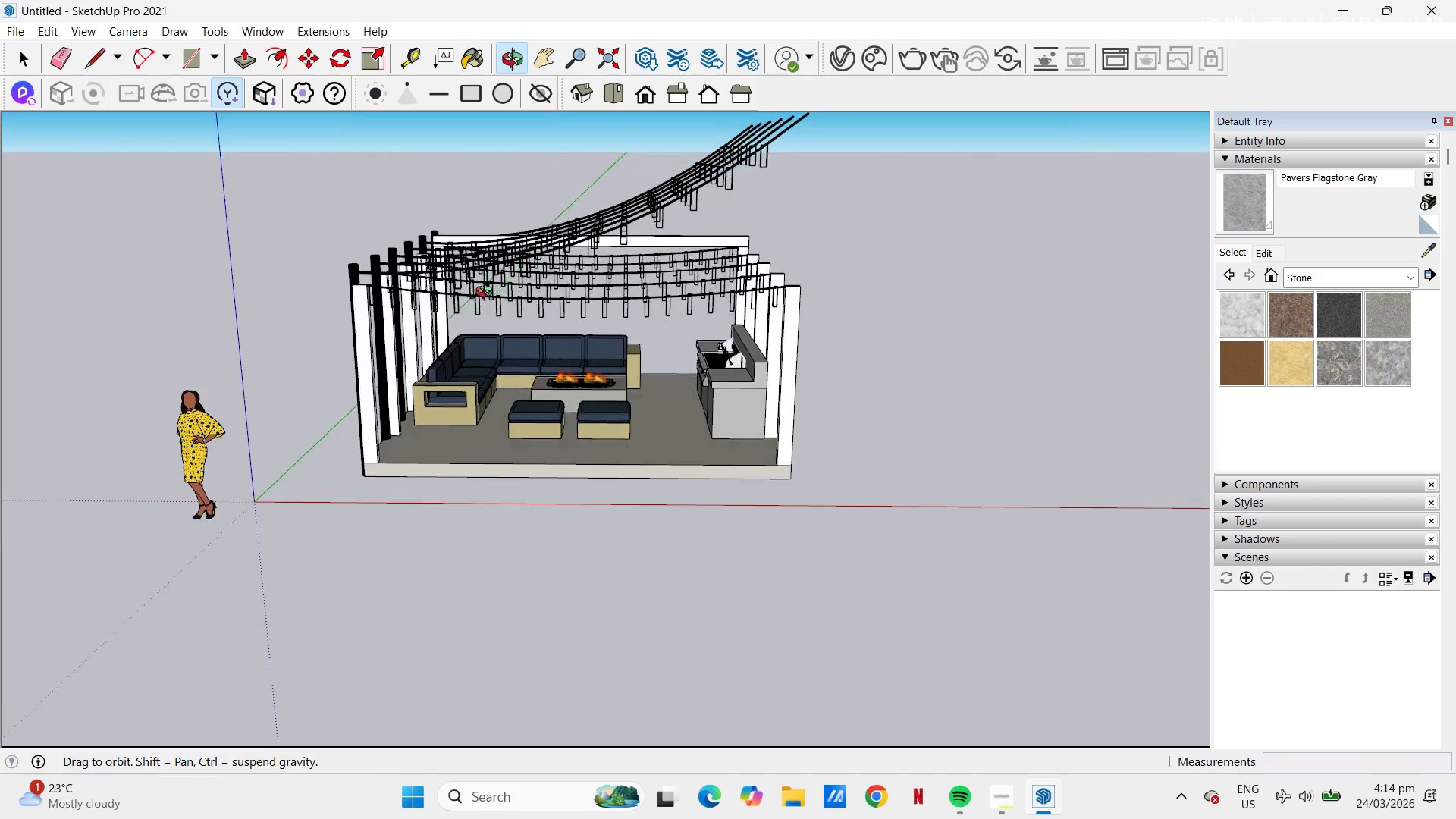 
key(Space)
 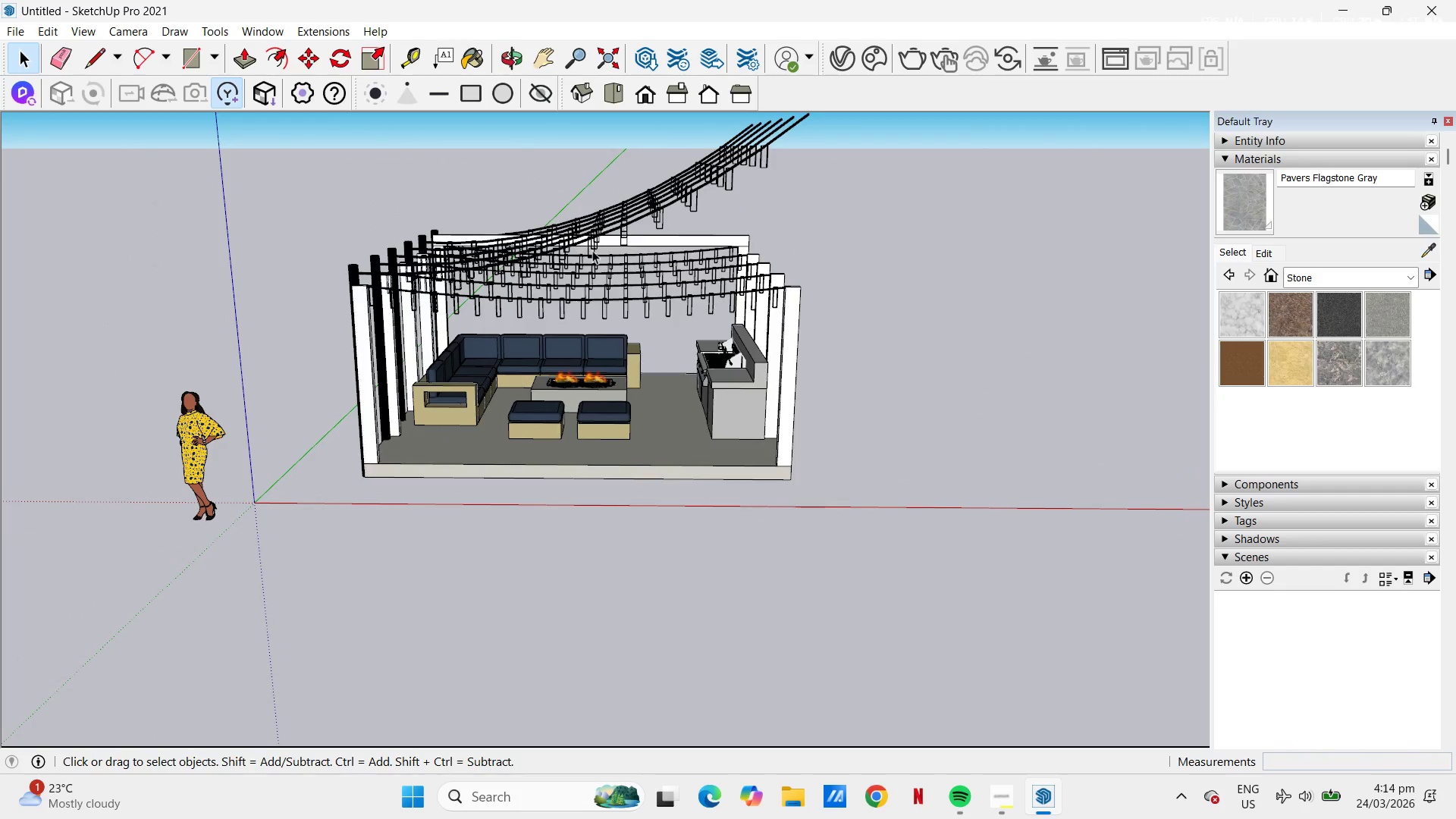 
key(S)
 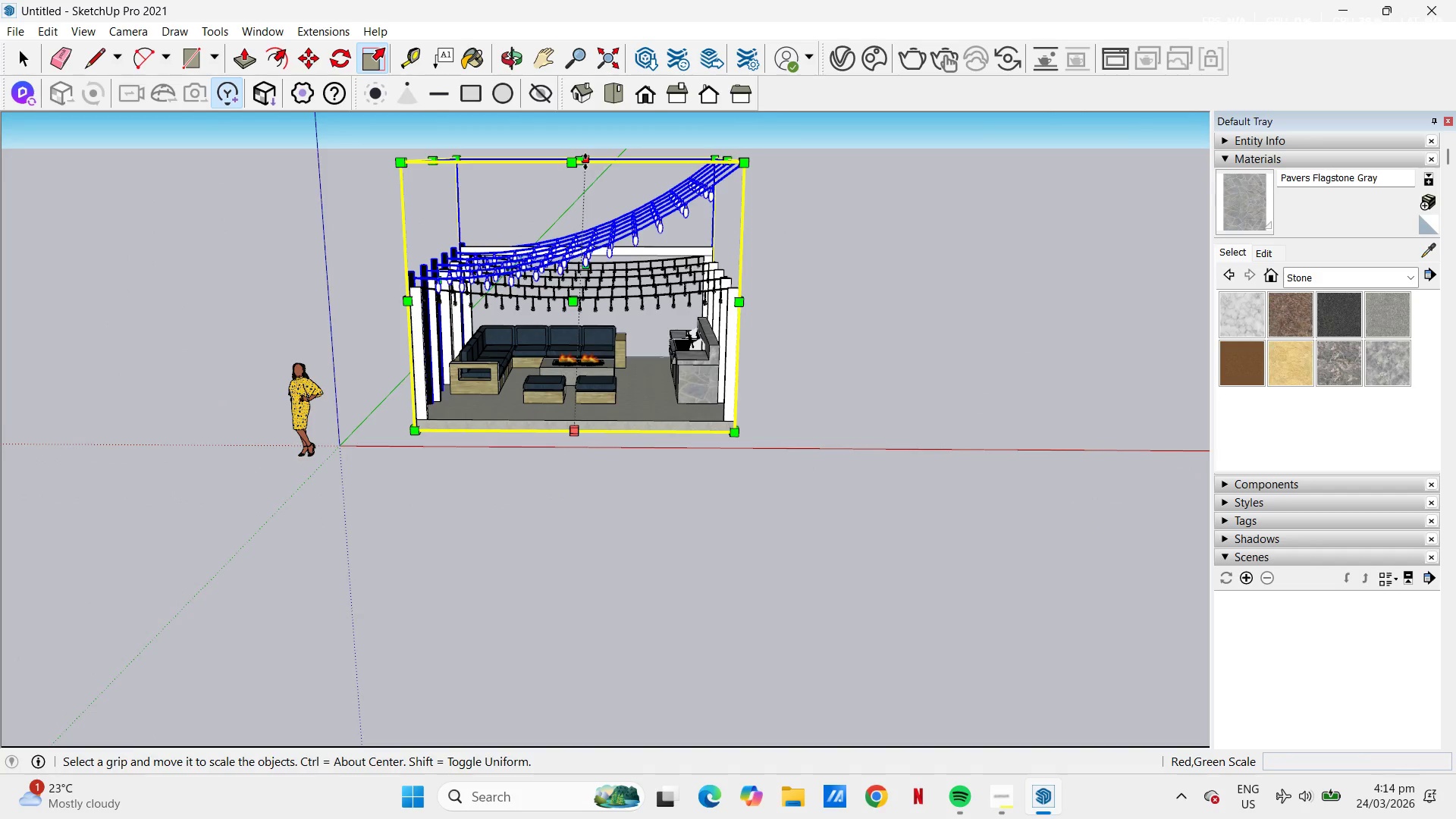 
scroll: coordinate [570, 293], scroll_direction: down, amount: 3.0
 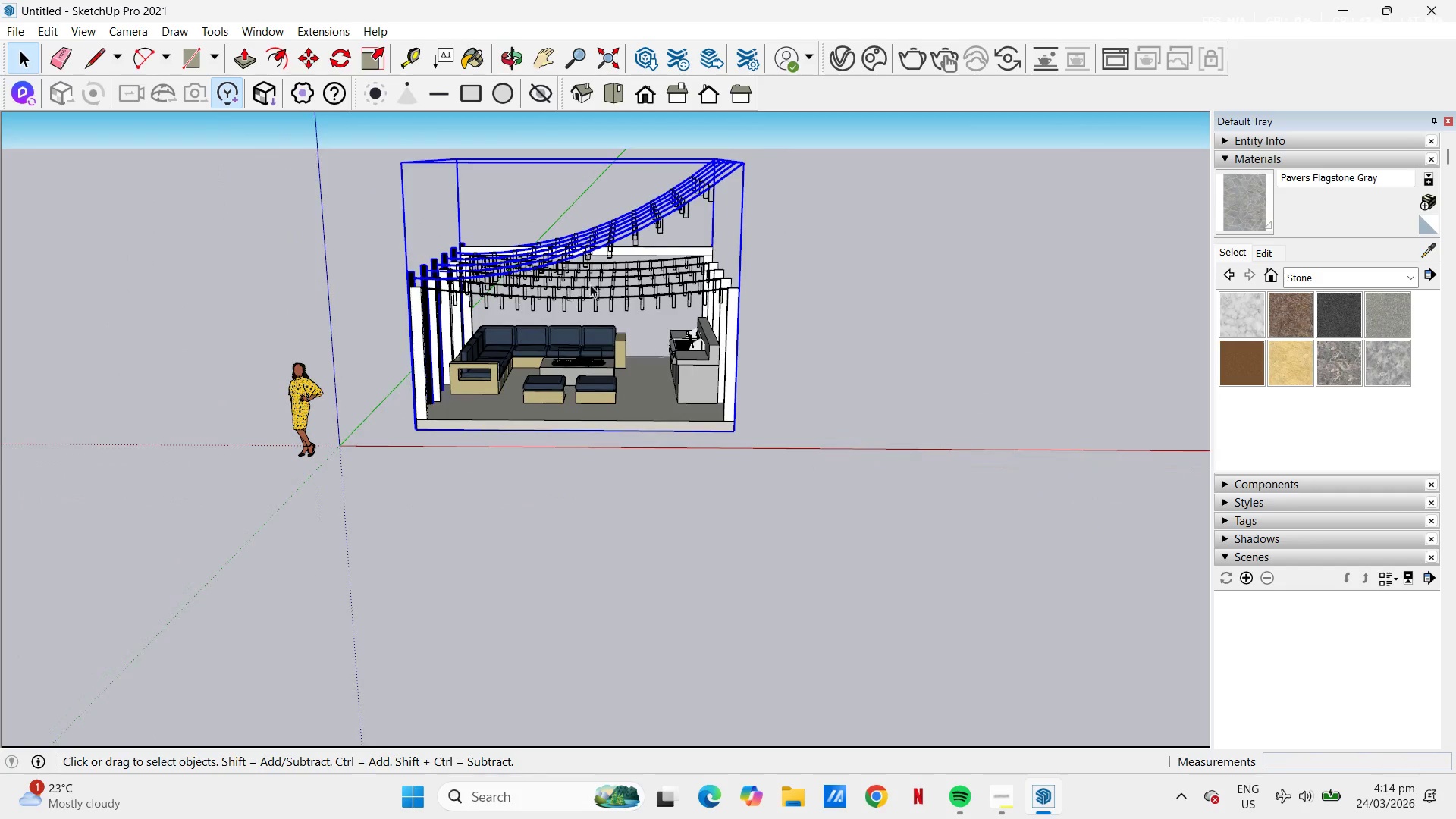 
left_click([585, 160])
 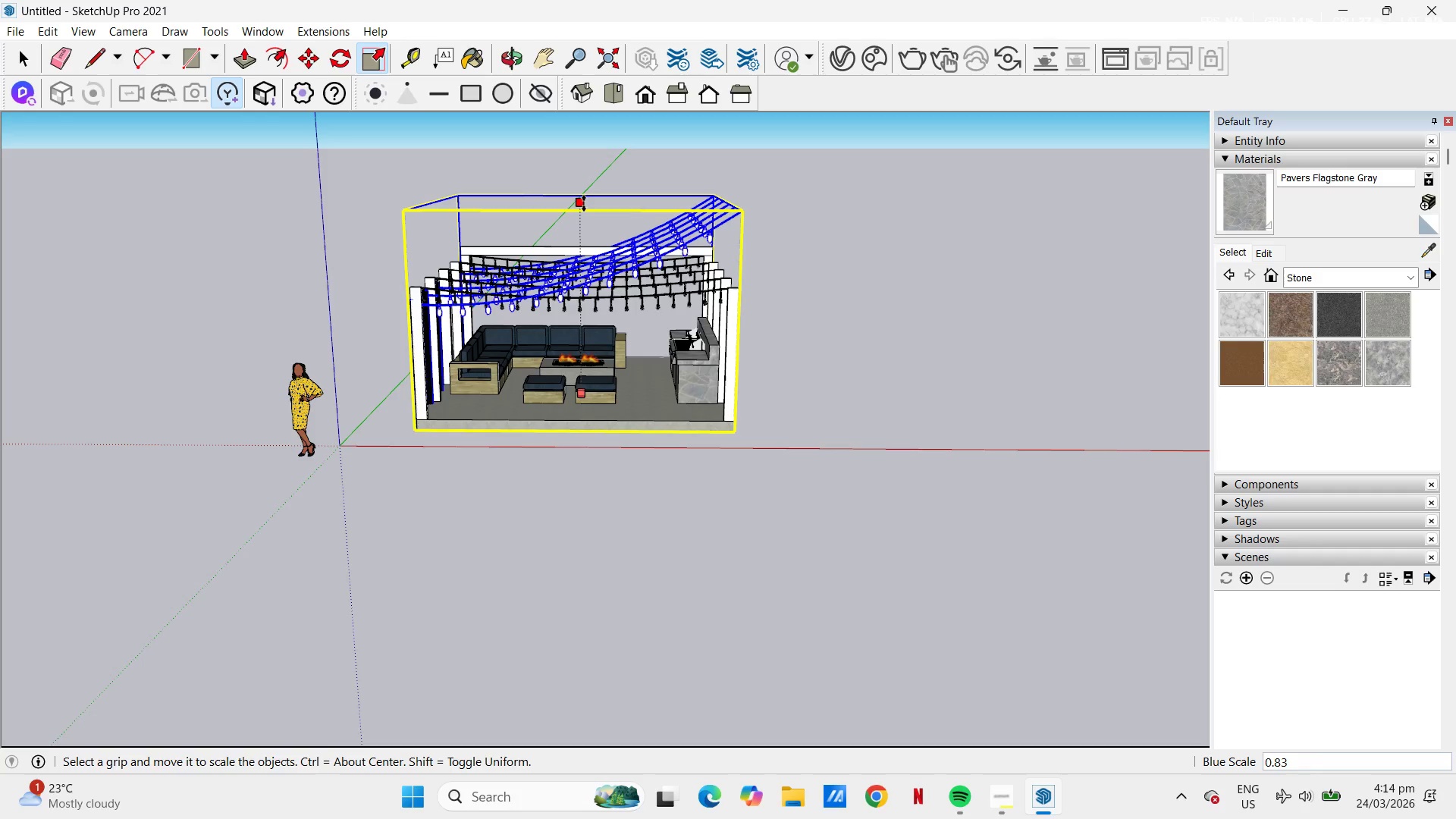 
left_click([585, 203])
 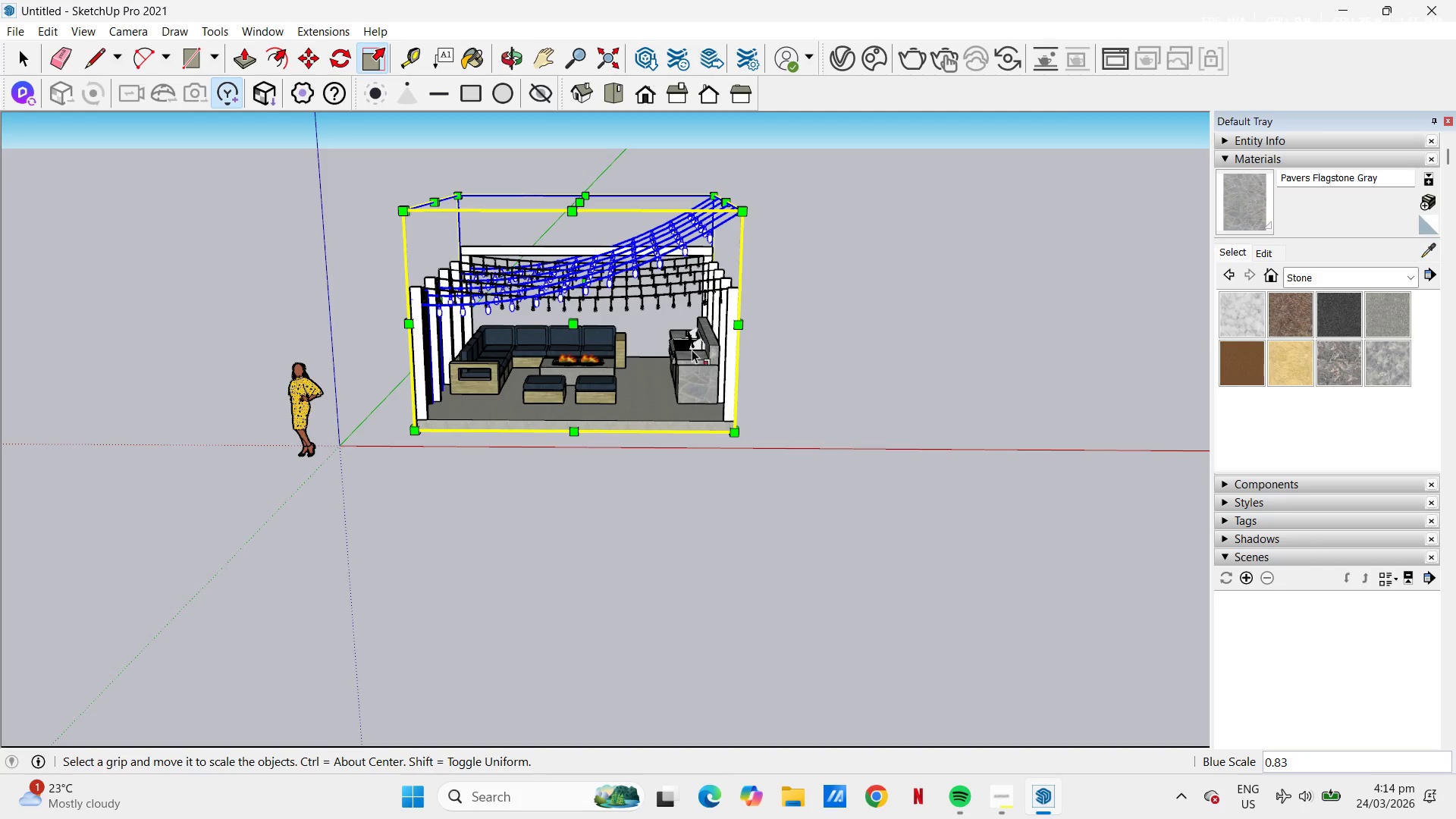 
scroll: coordinate [689, 350], scroll_direction: up, amount: 1.0
 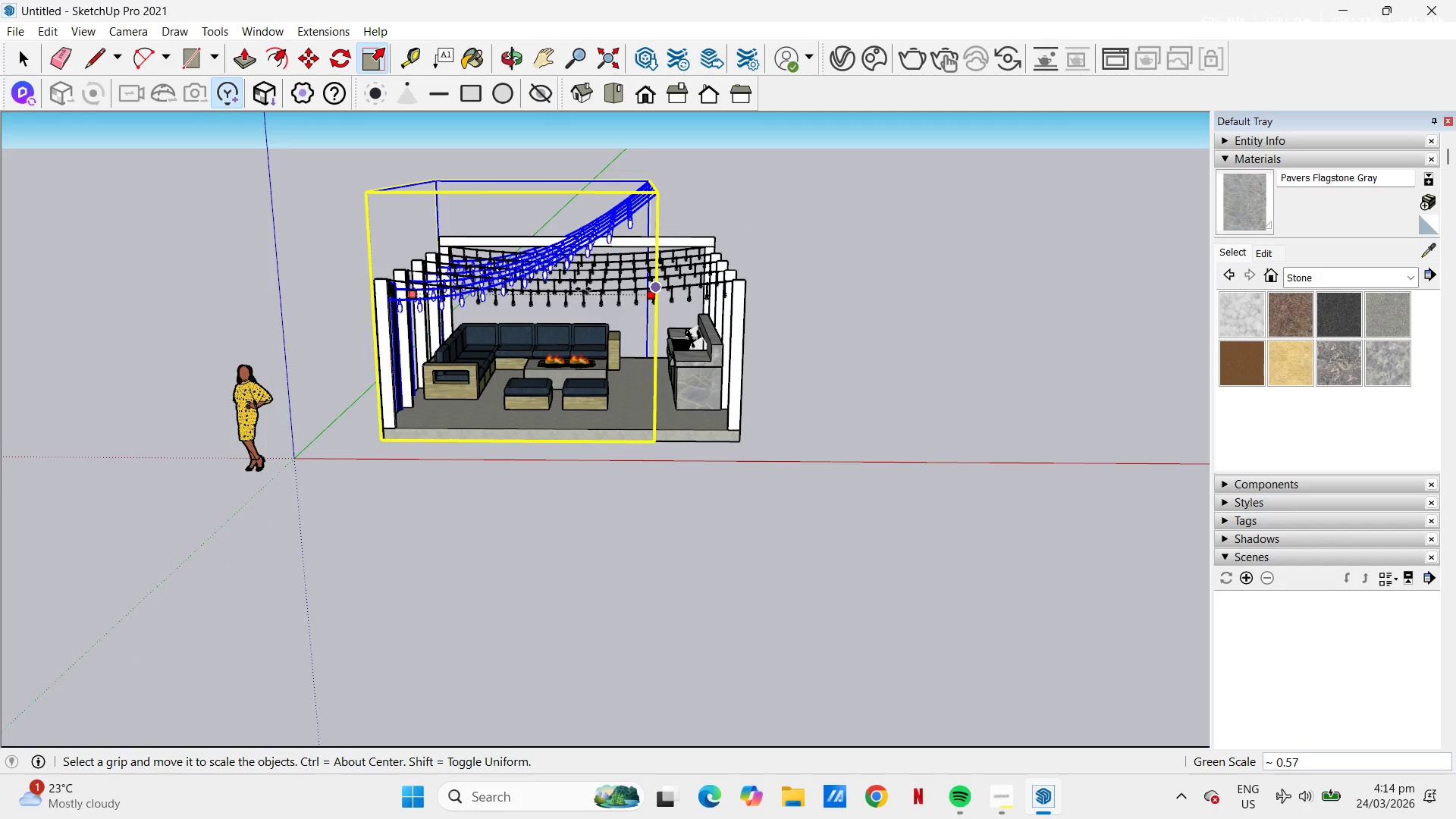 
left_click([574, 289])
 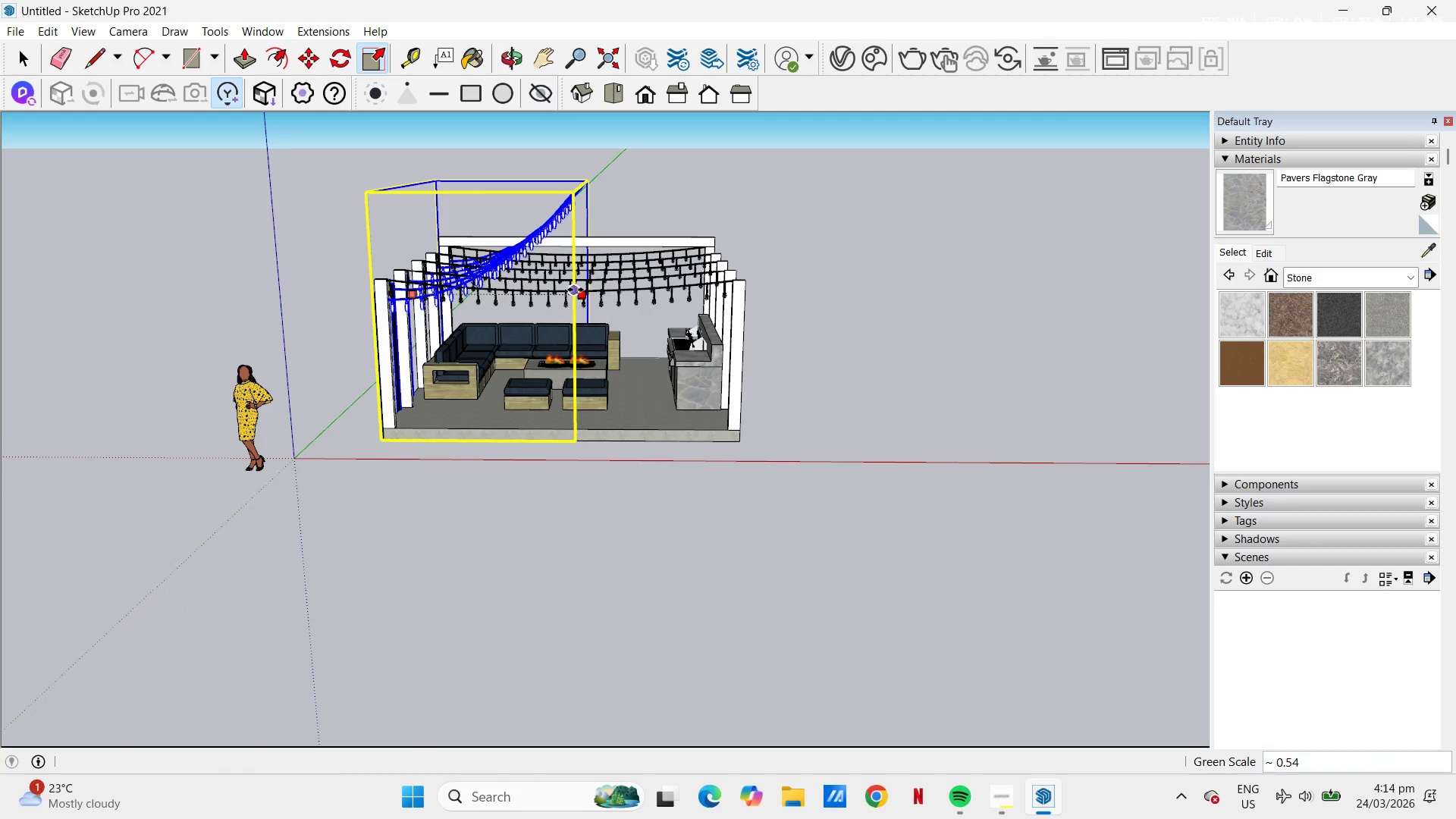 
key(Space)
 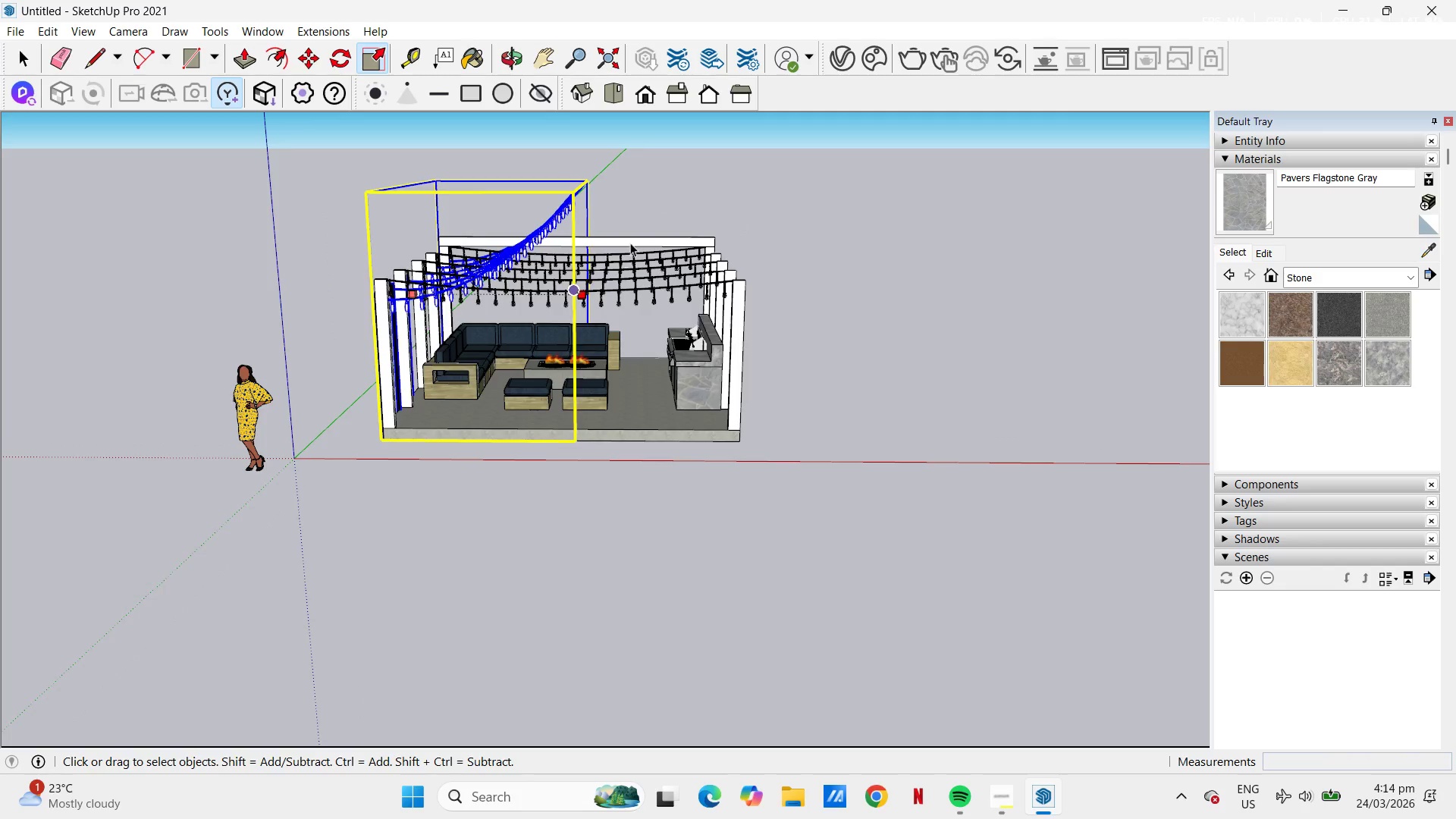 
left_click([642, 218])
 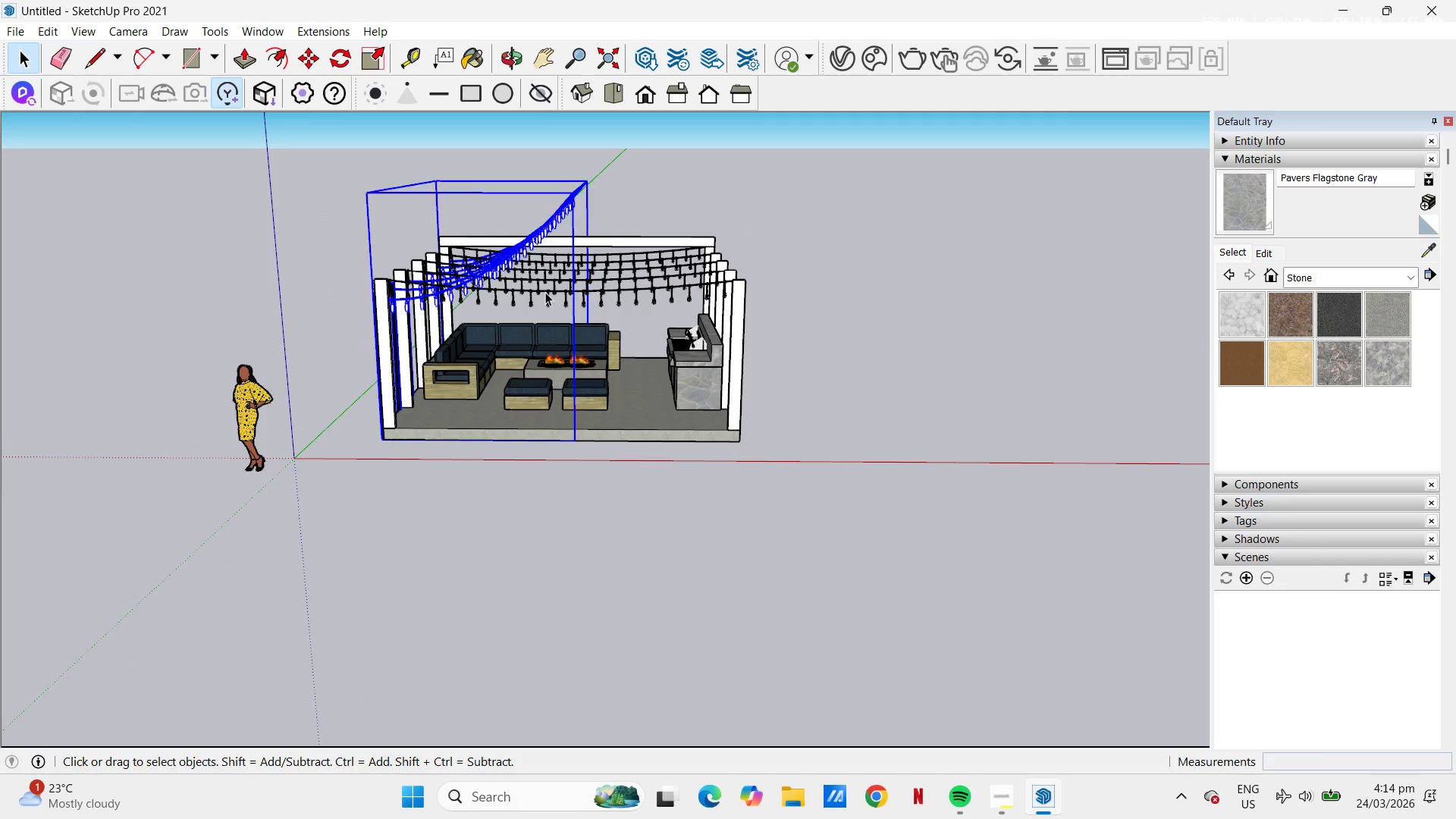 
scroll: coordinate [475, 347], scroll_direction: up, amount: 4.0
 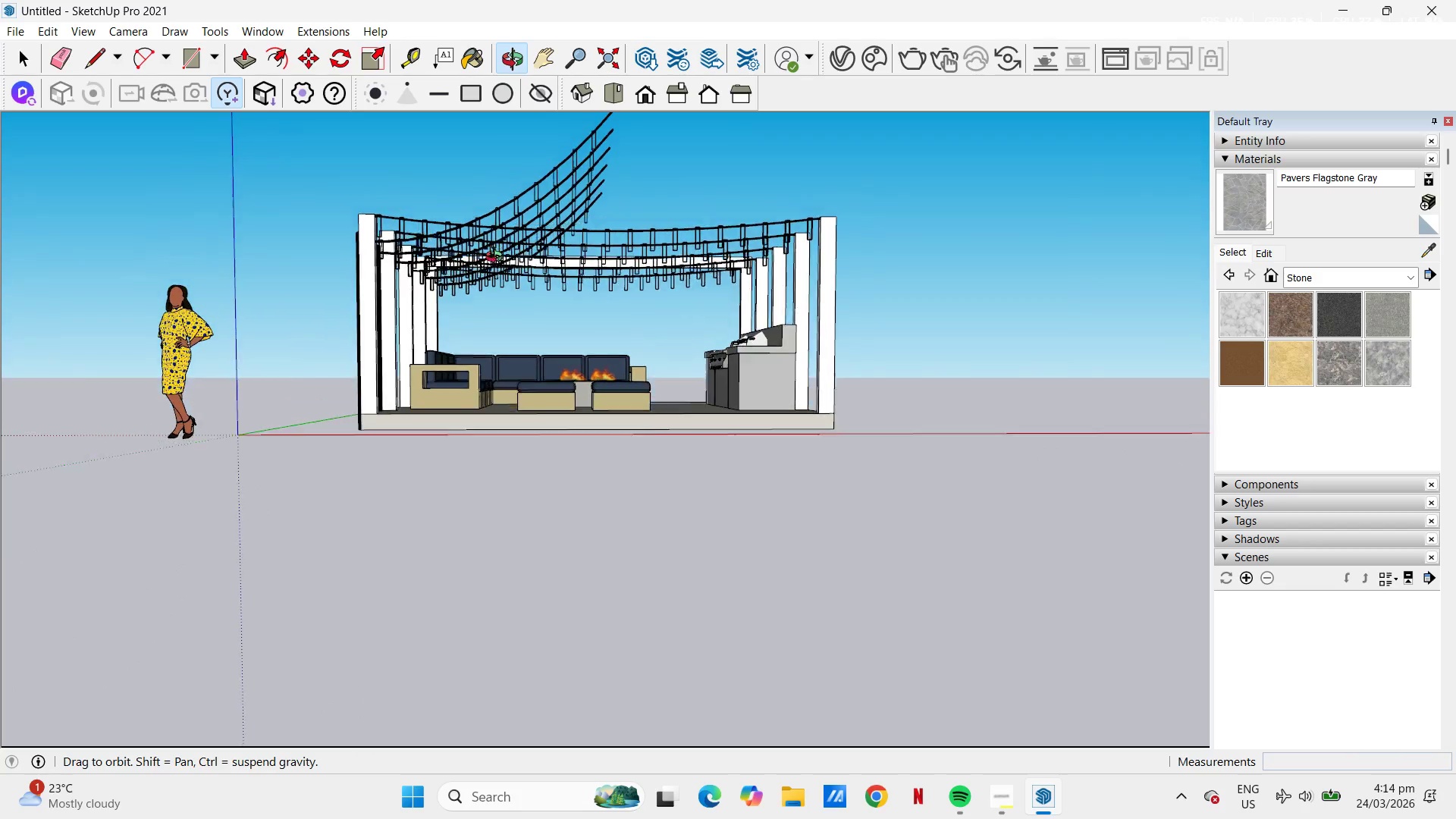 
key(Space)
 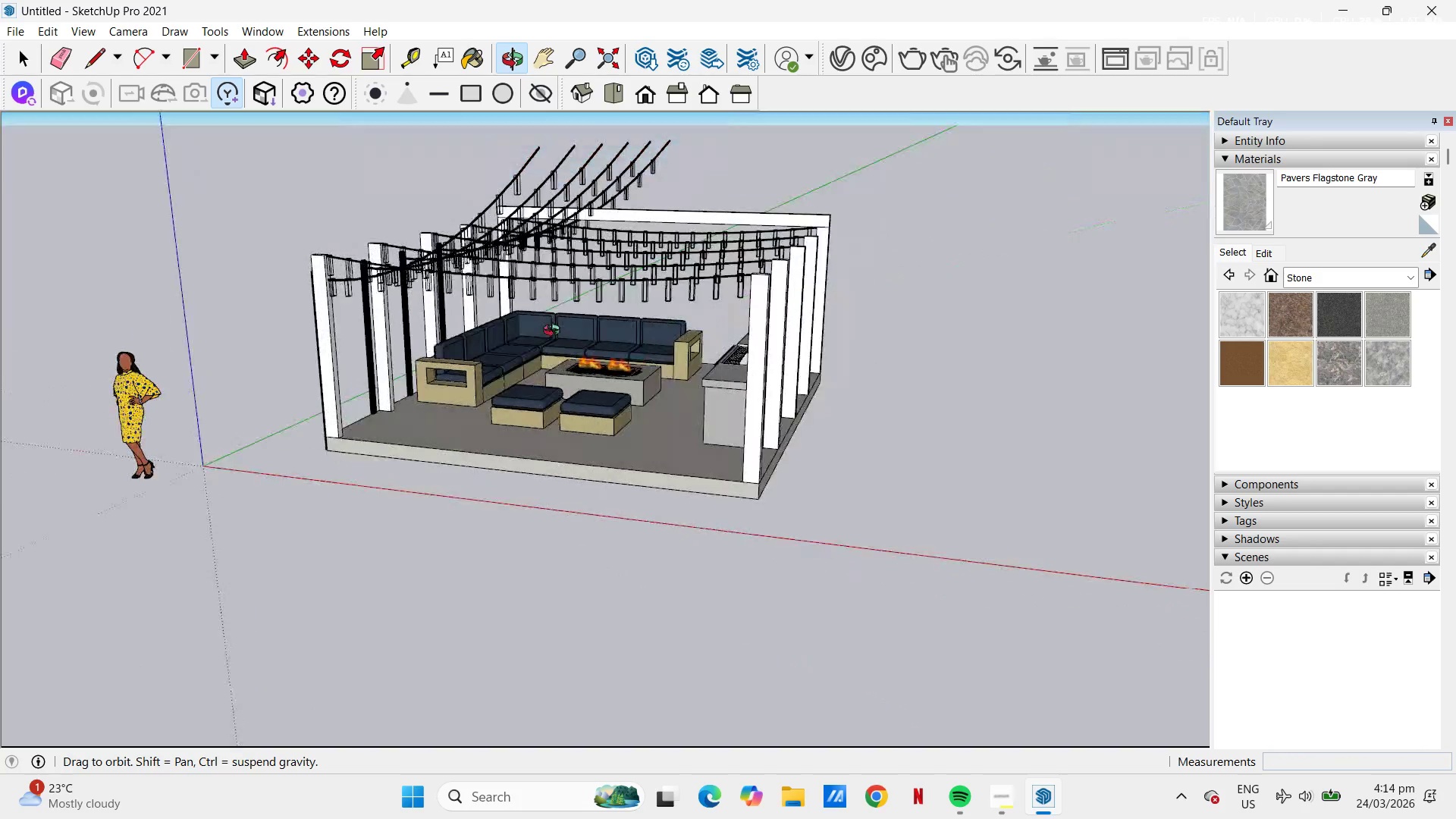 
key(Space)
 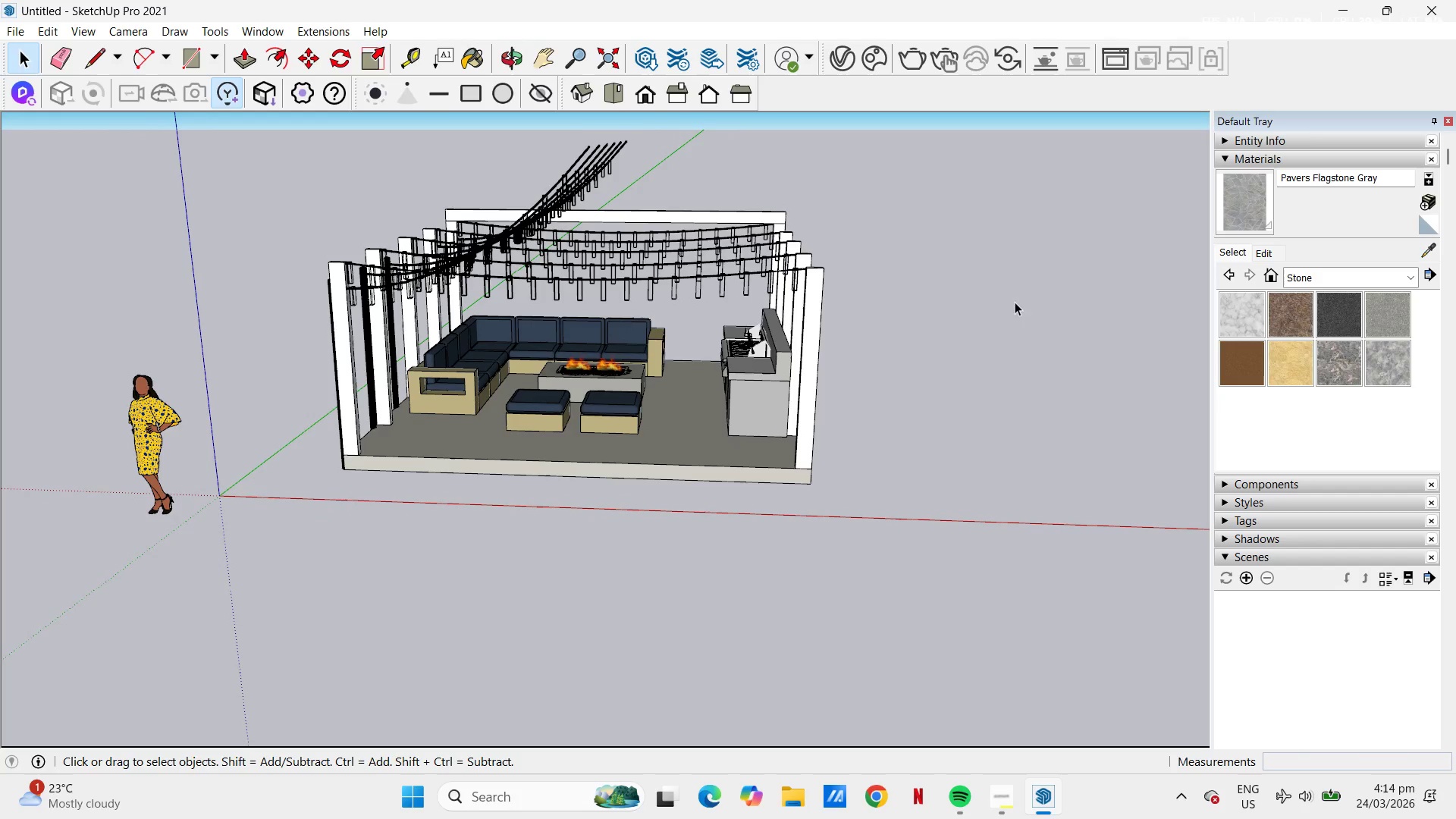 
left_click_drag(start_coordinate=[1003, 303], to_coordinate=[758, 180])
 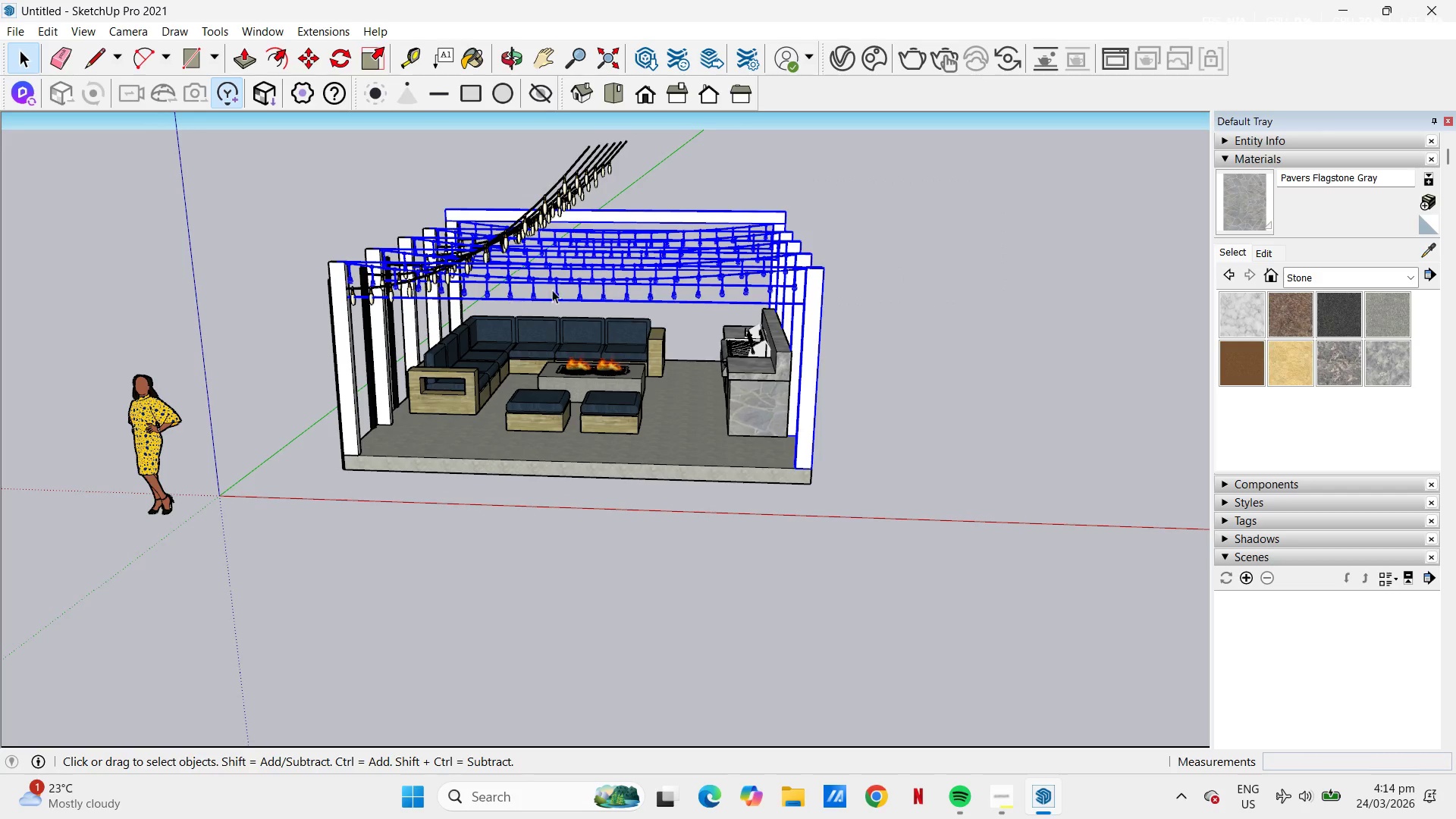 
right_click([736, 218])
 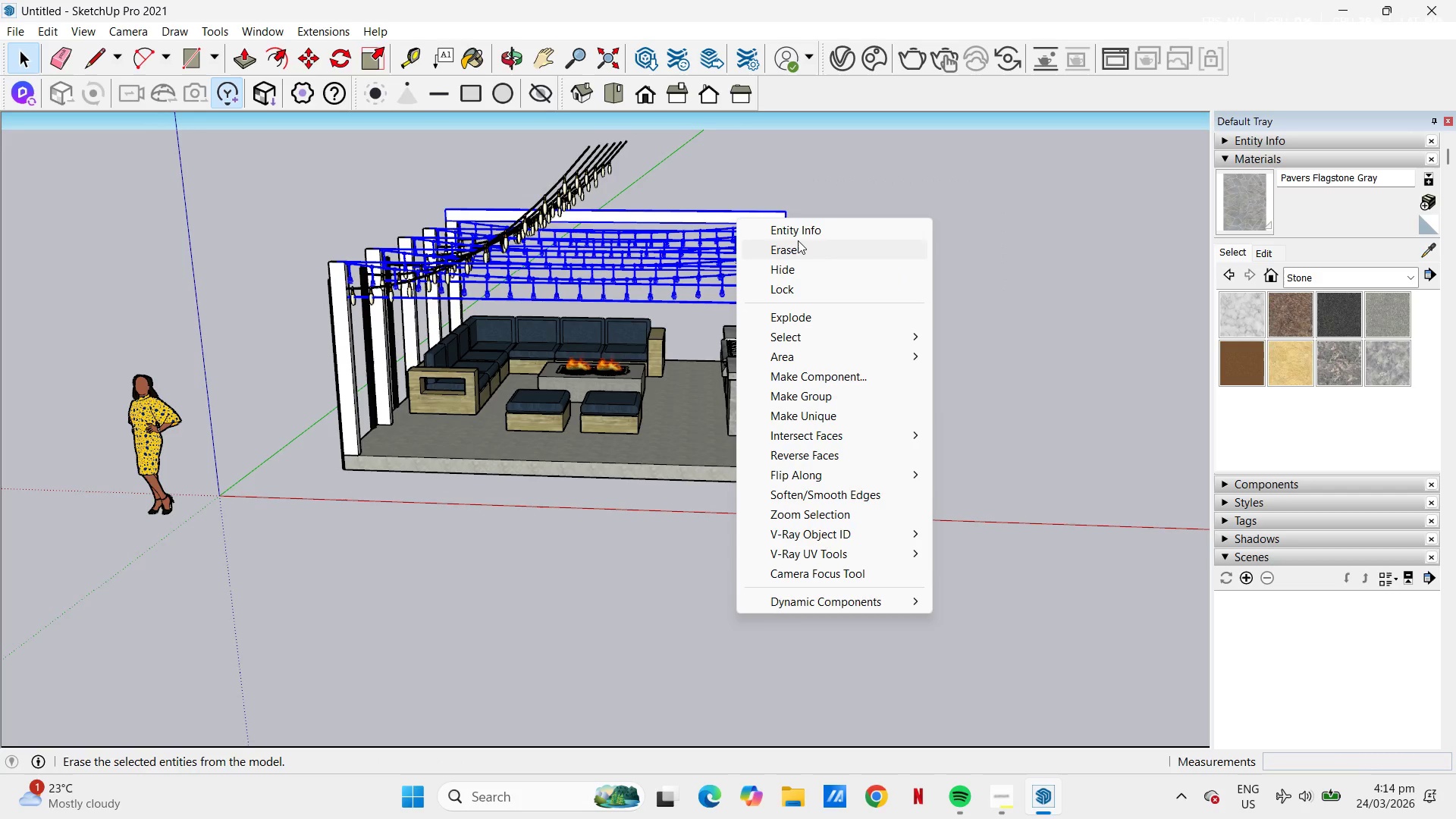 
left_click([799, 249])
 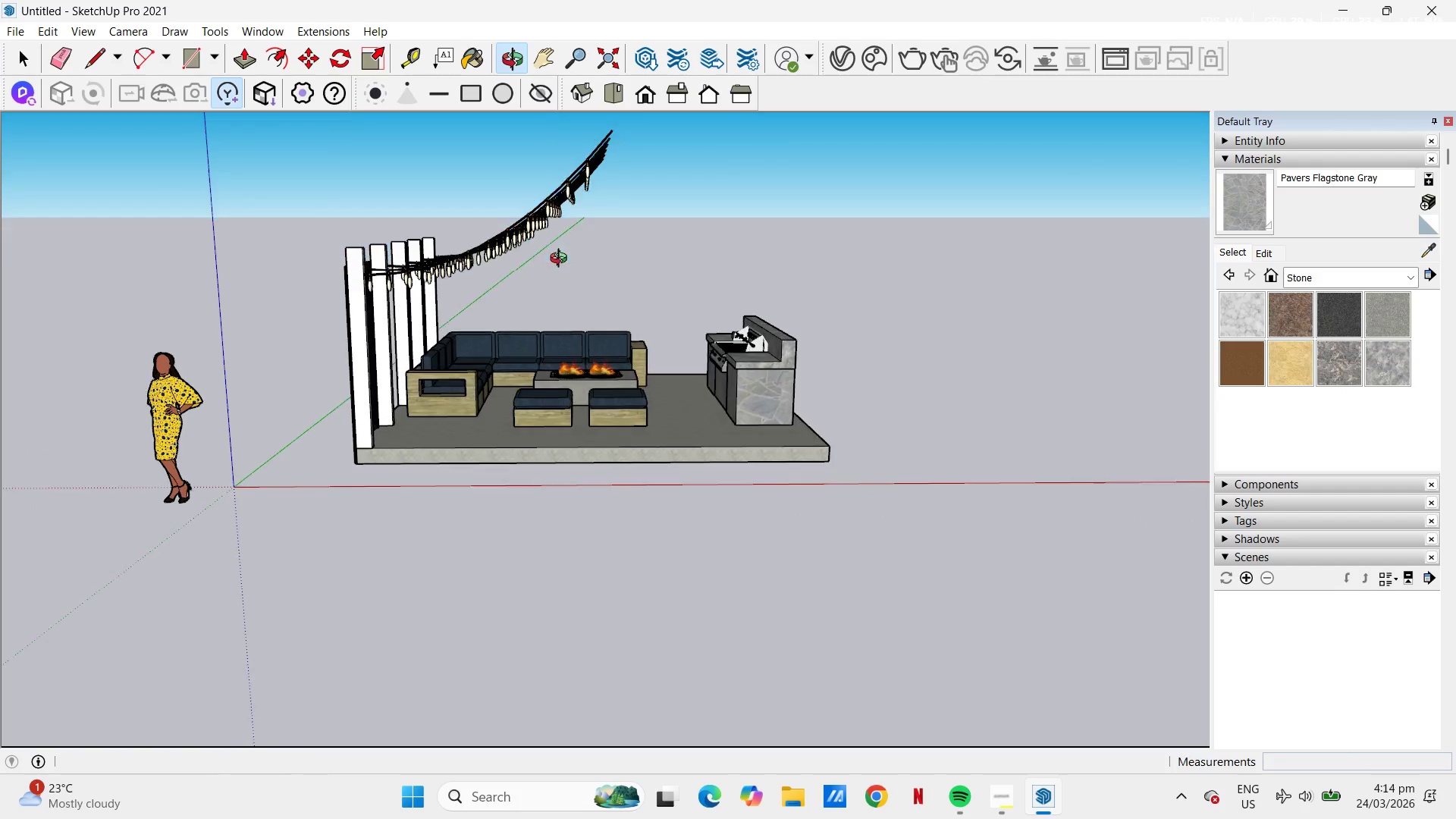 
left_click([466, 254])
 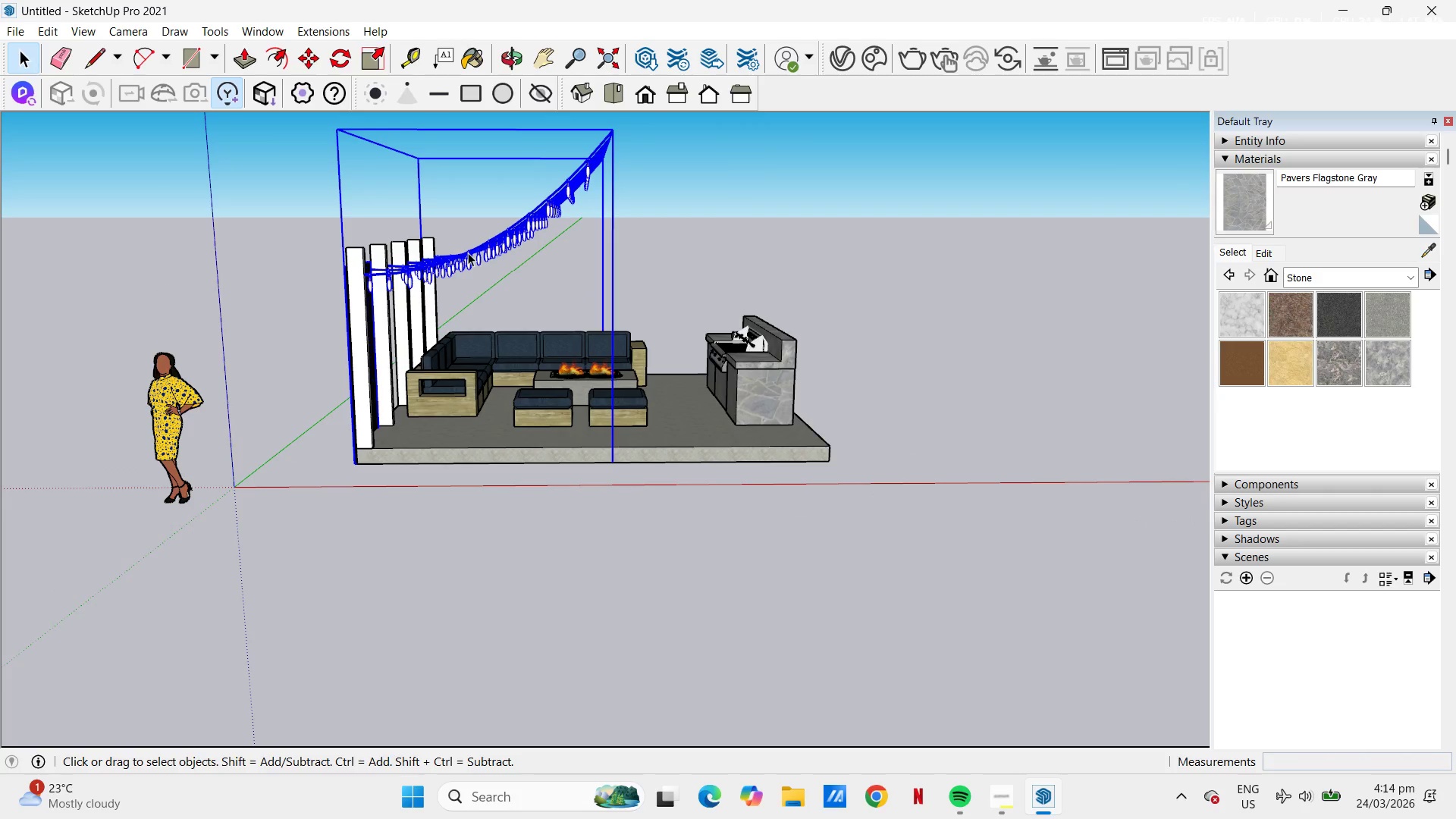 
key(M)
 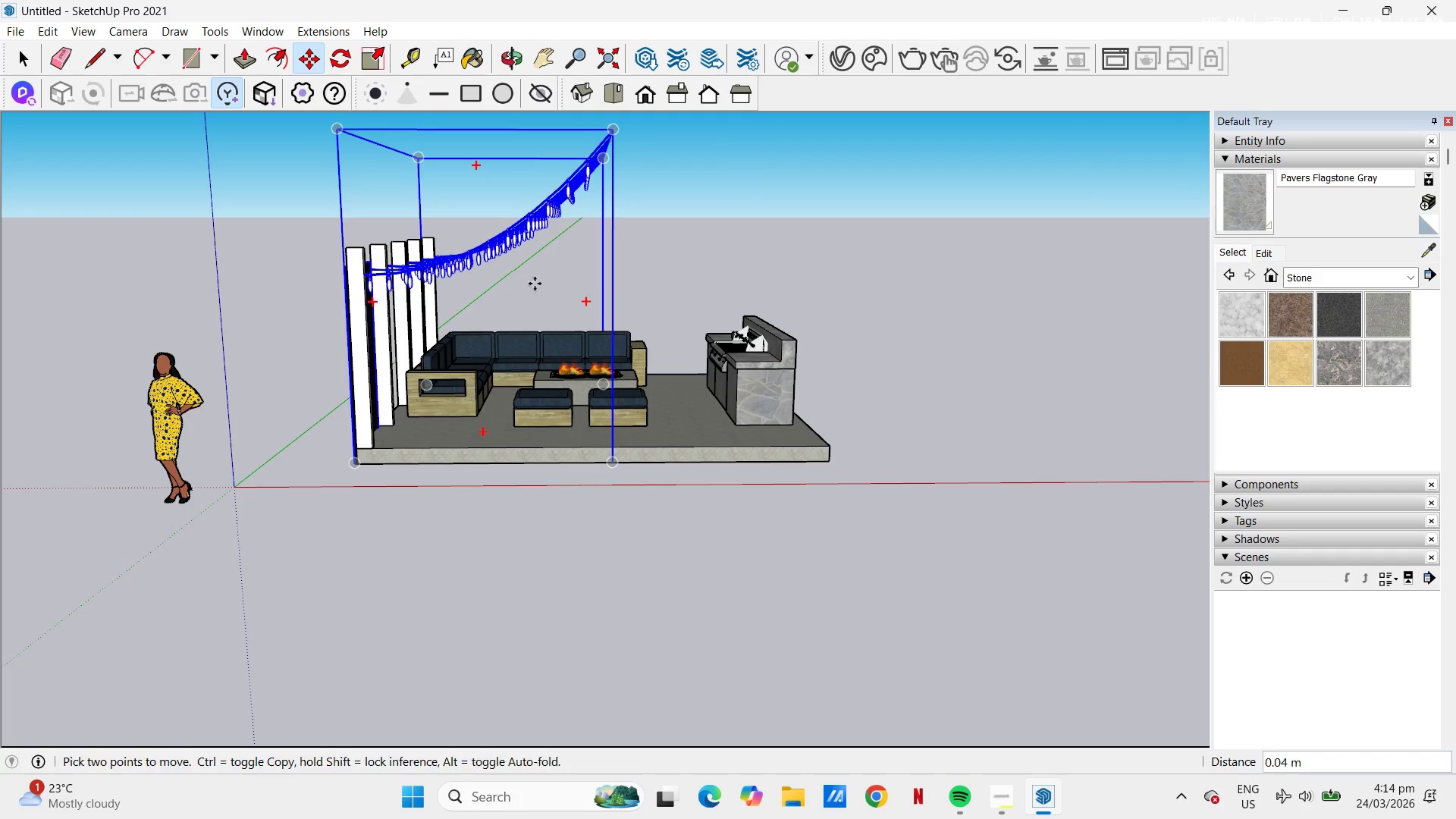 
key(Control+ControlLeft)
 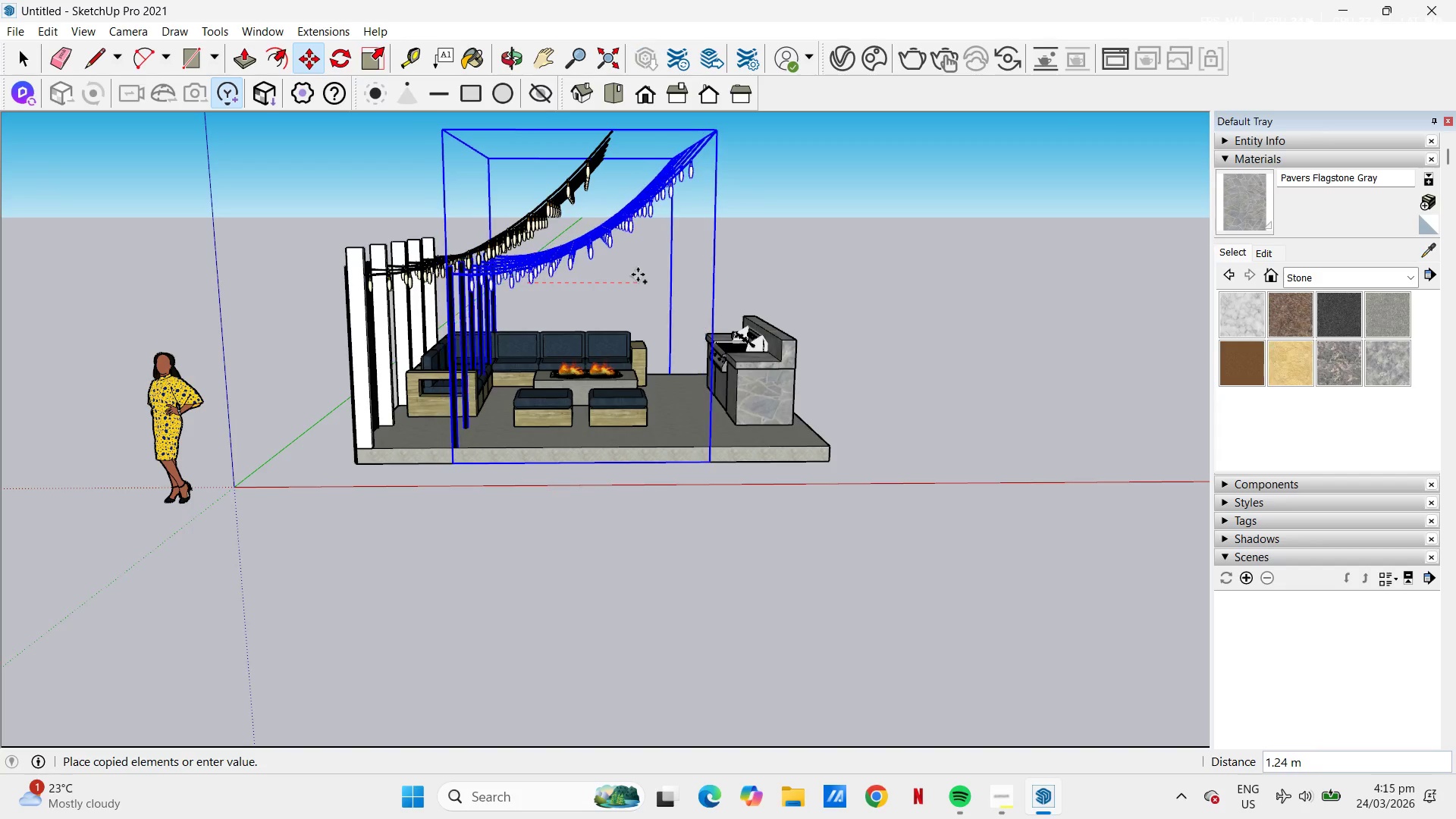 
key(Space)
 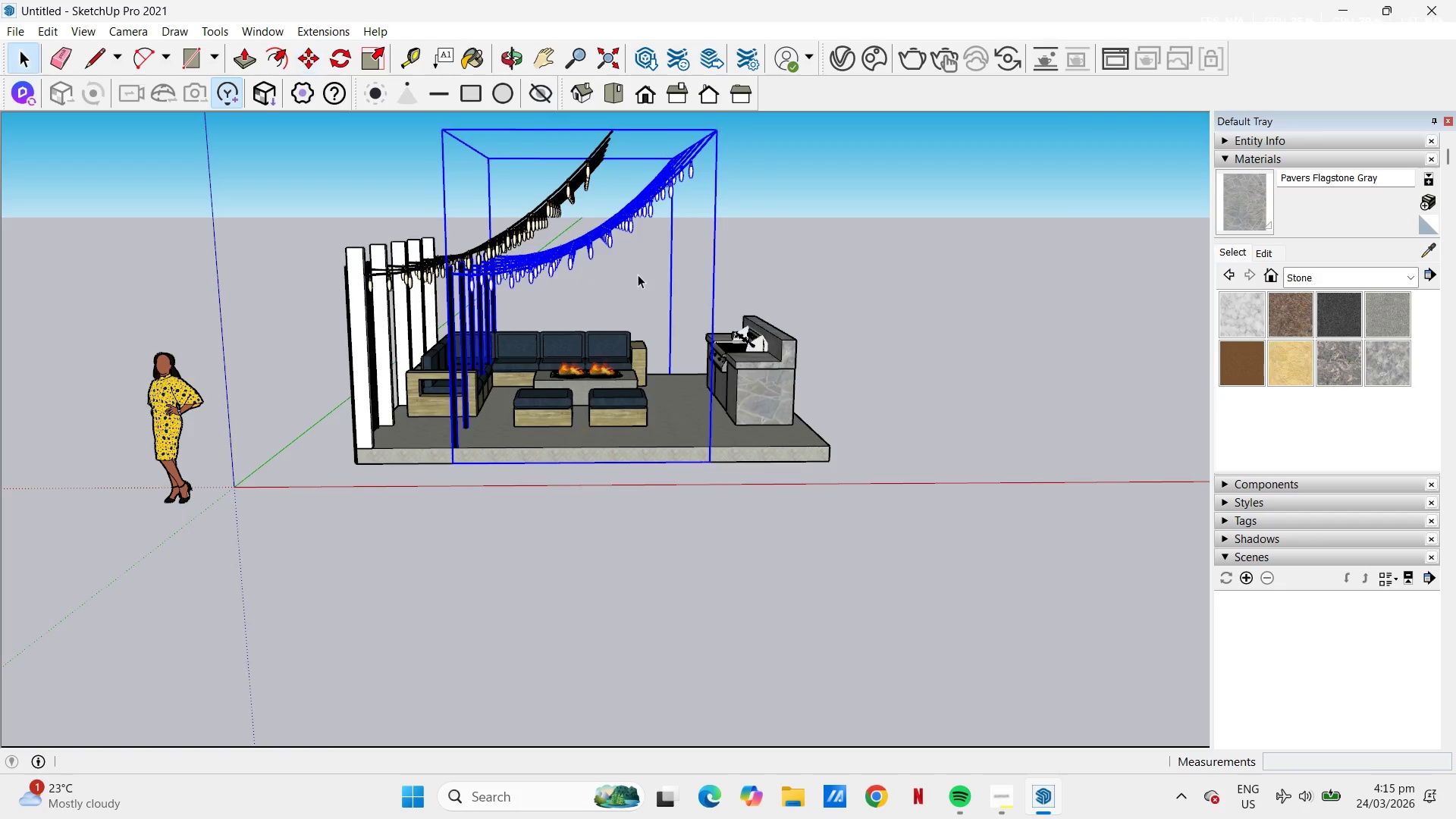 
double_click([638, 275])
 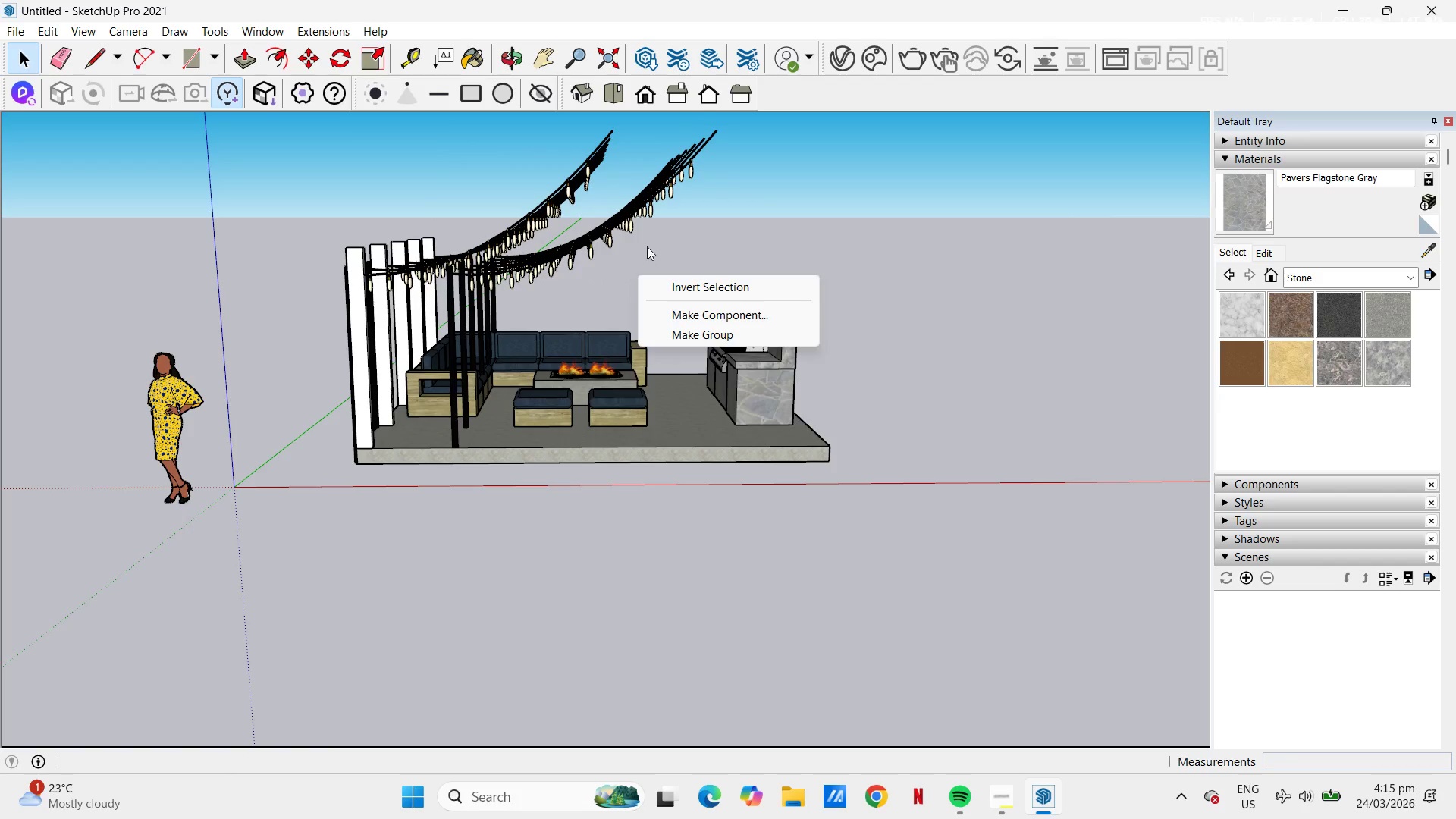 
left_click([617, 214])
 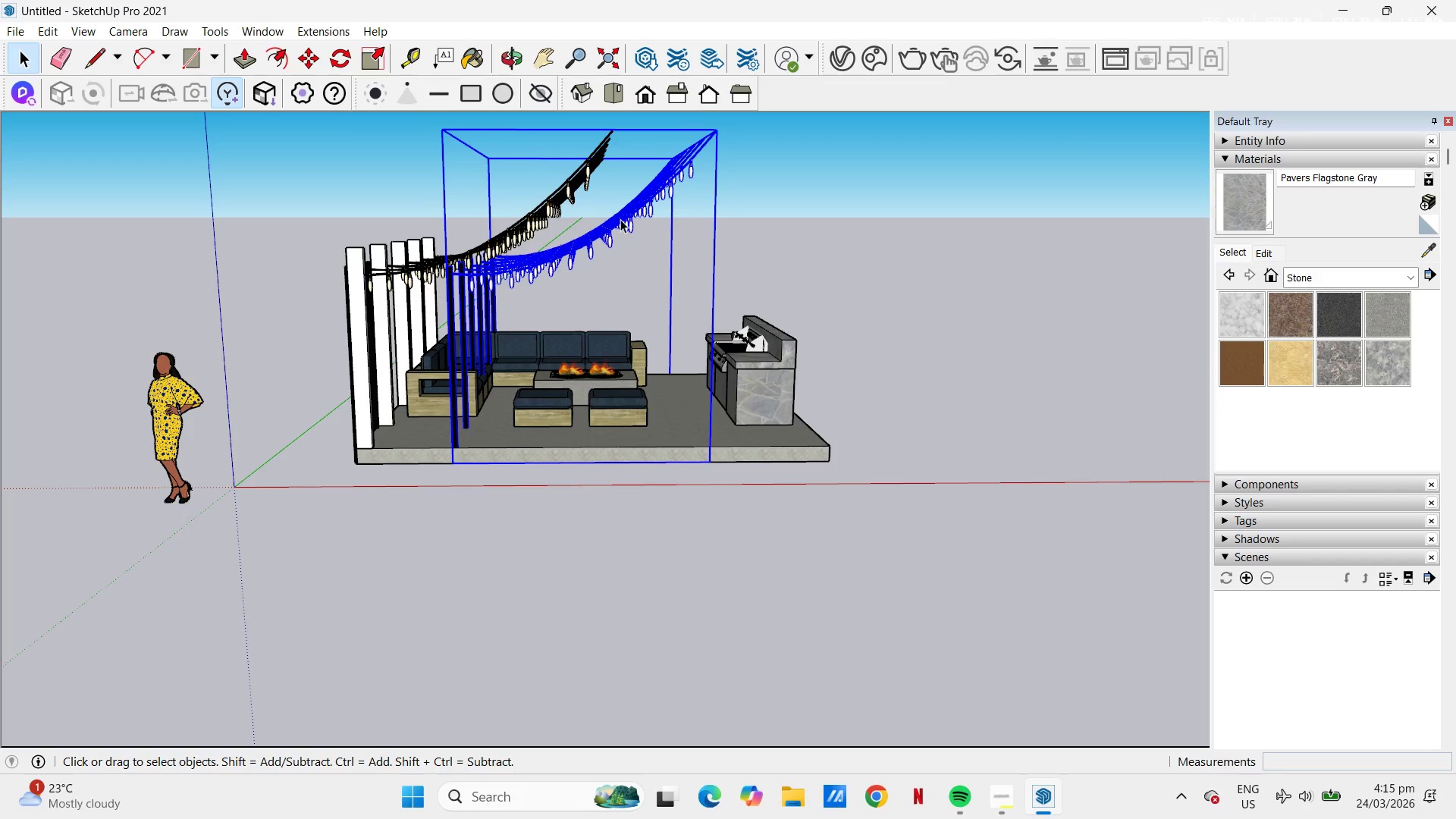 
right_click([620, 219])
 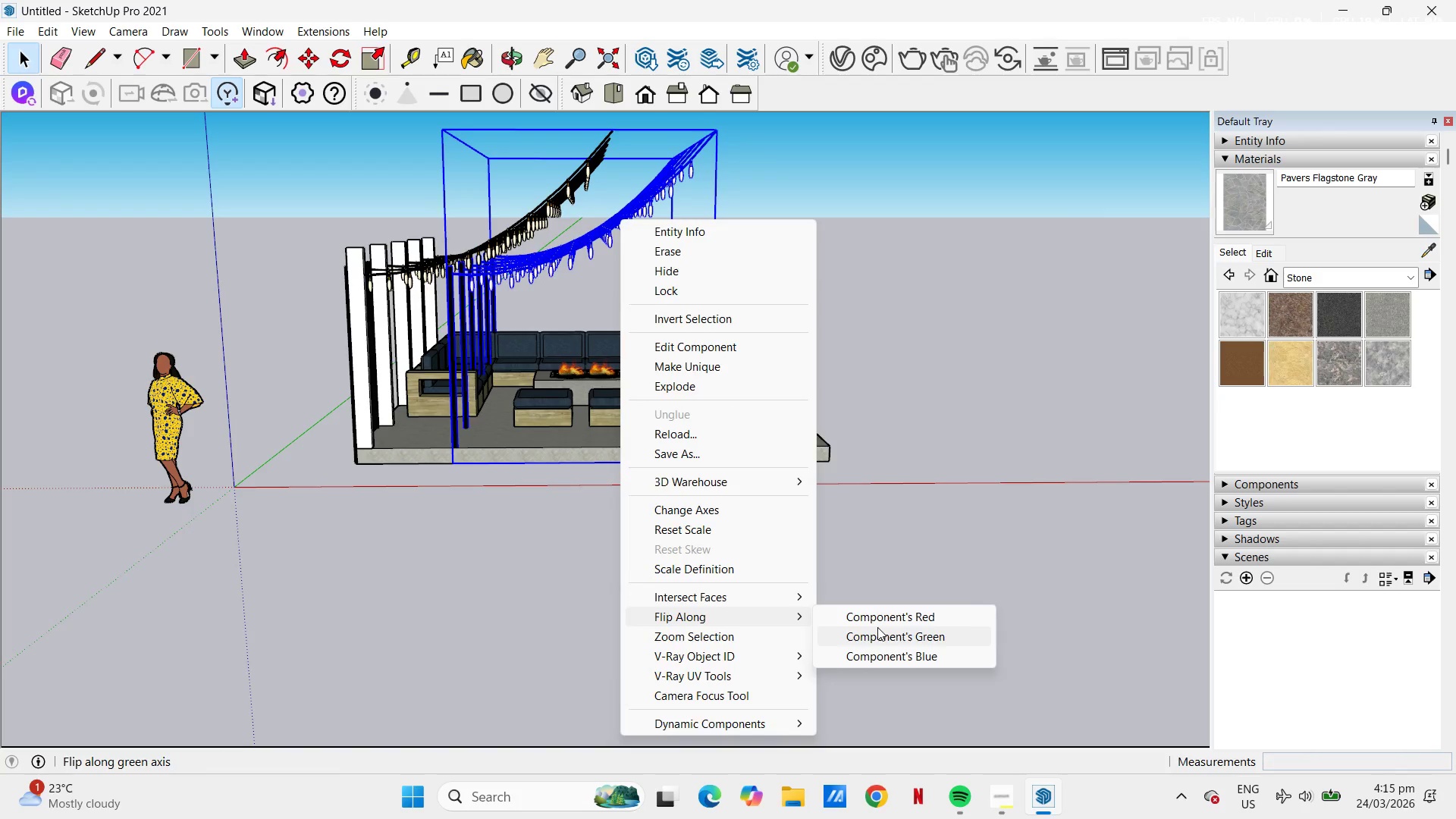 
left_click([893, 613])
 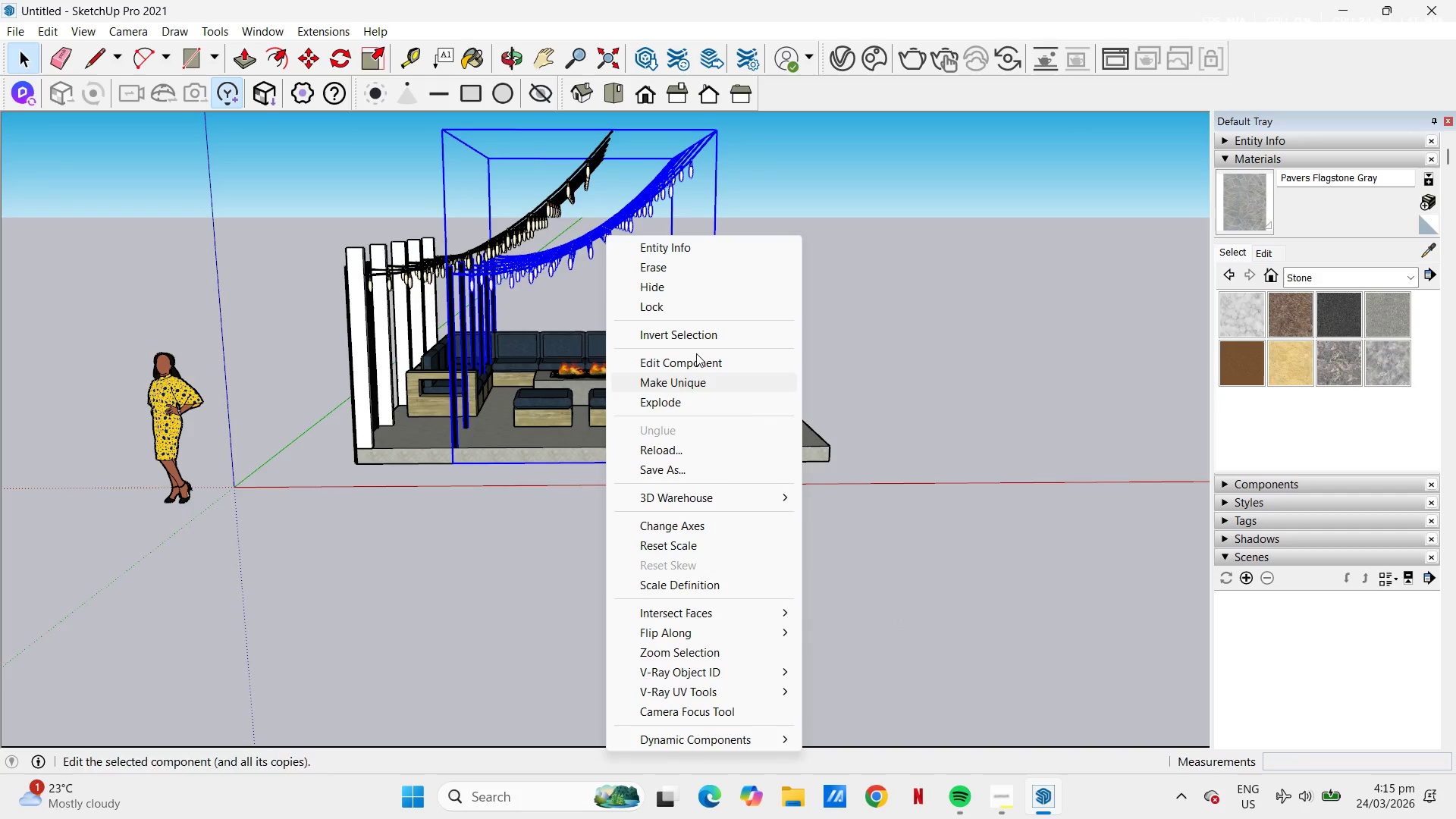 
left_click([720, 641])
 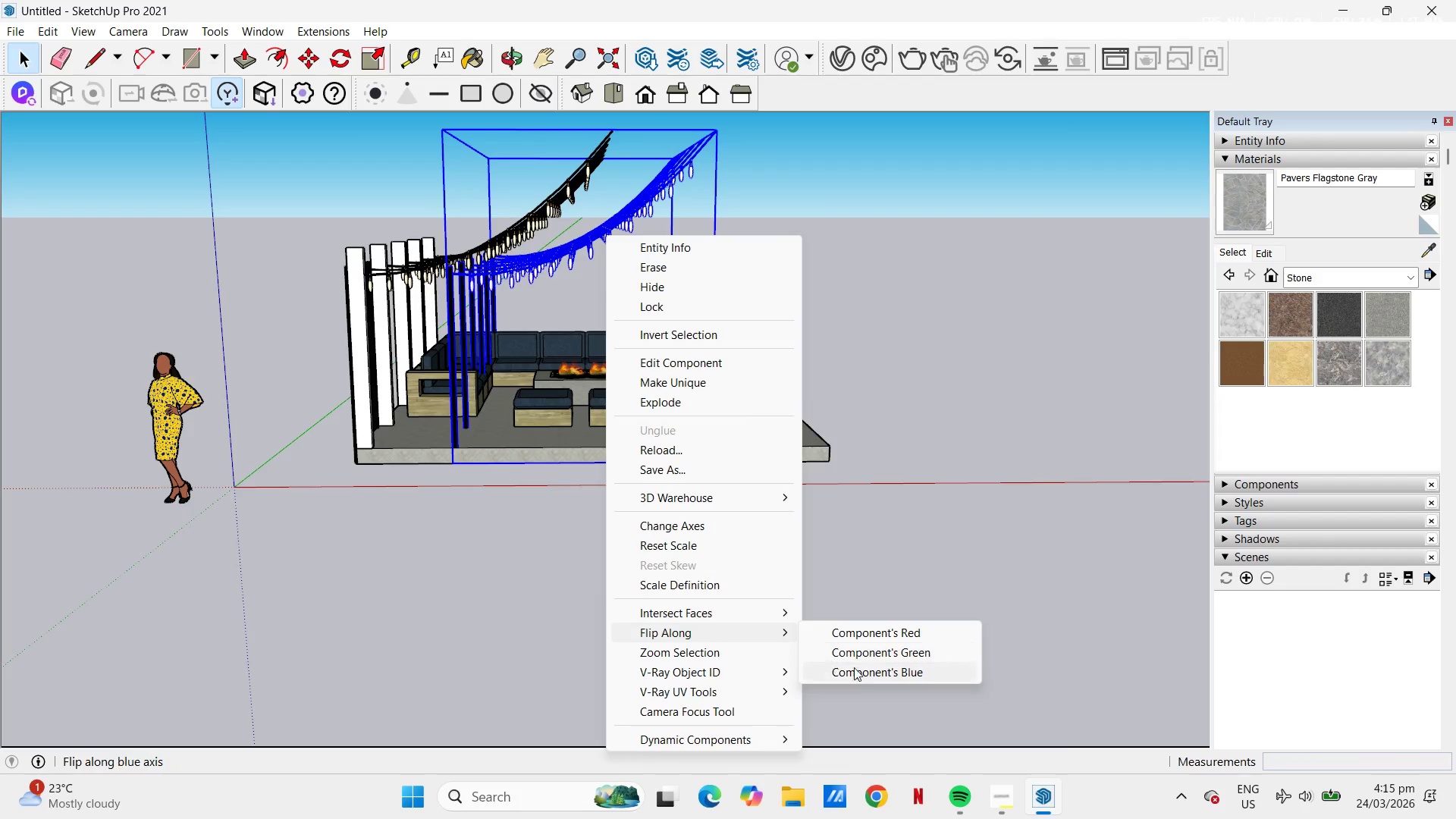 
left_click([865, 668])
 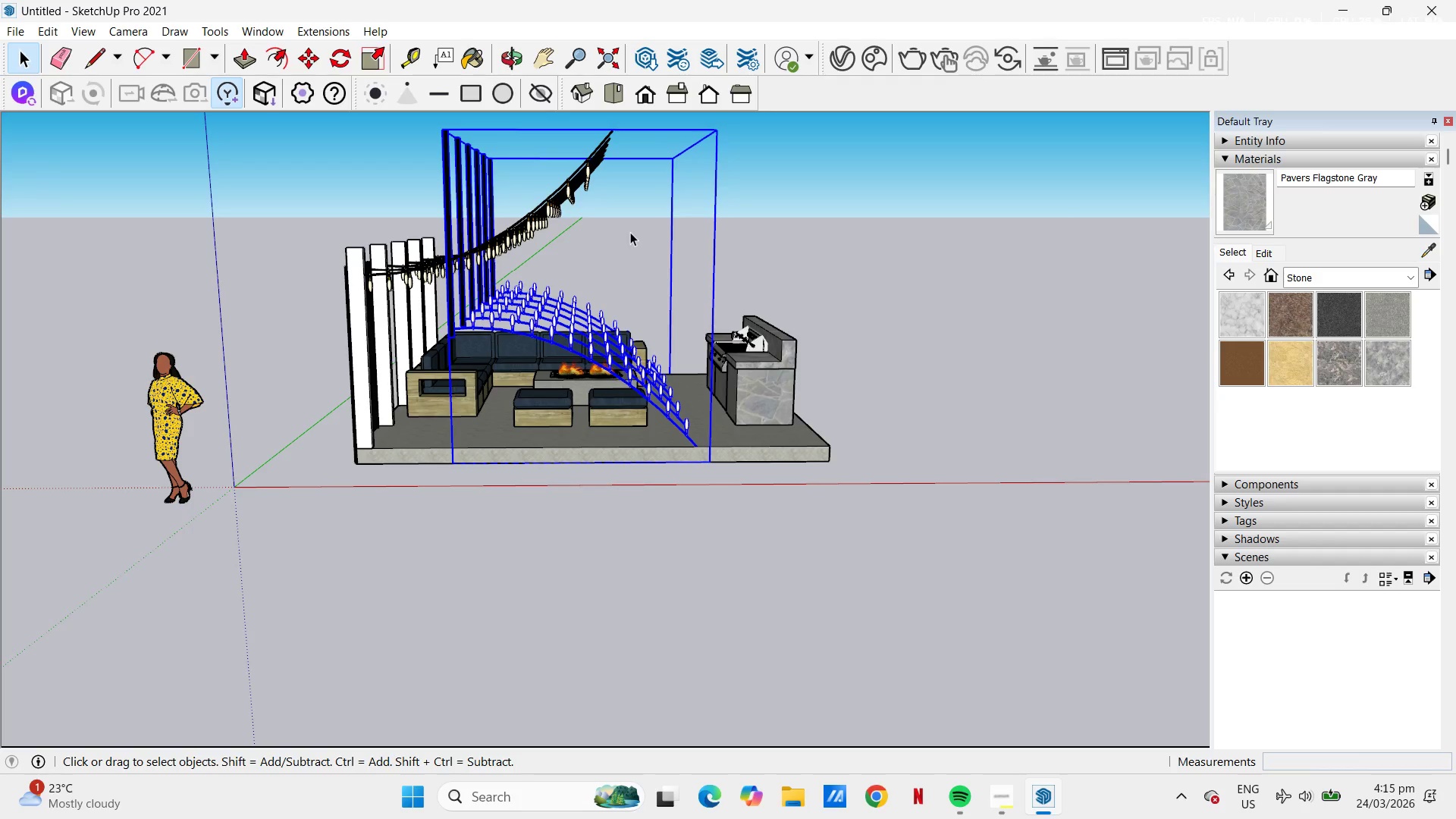 
key(Control+Z)
 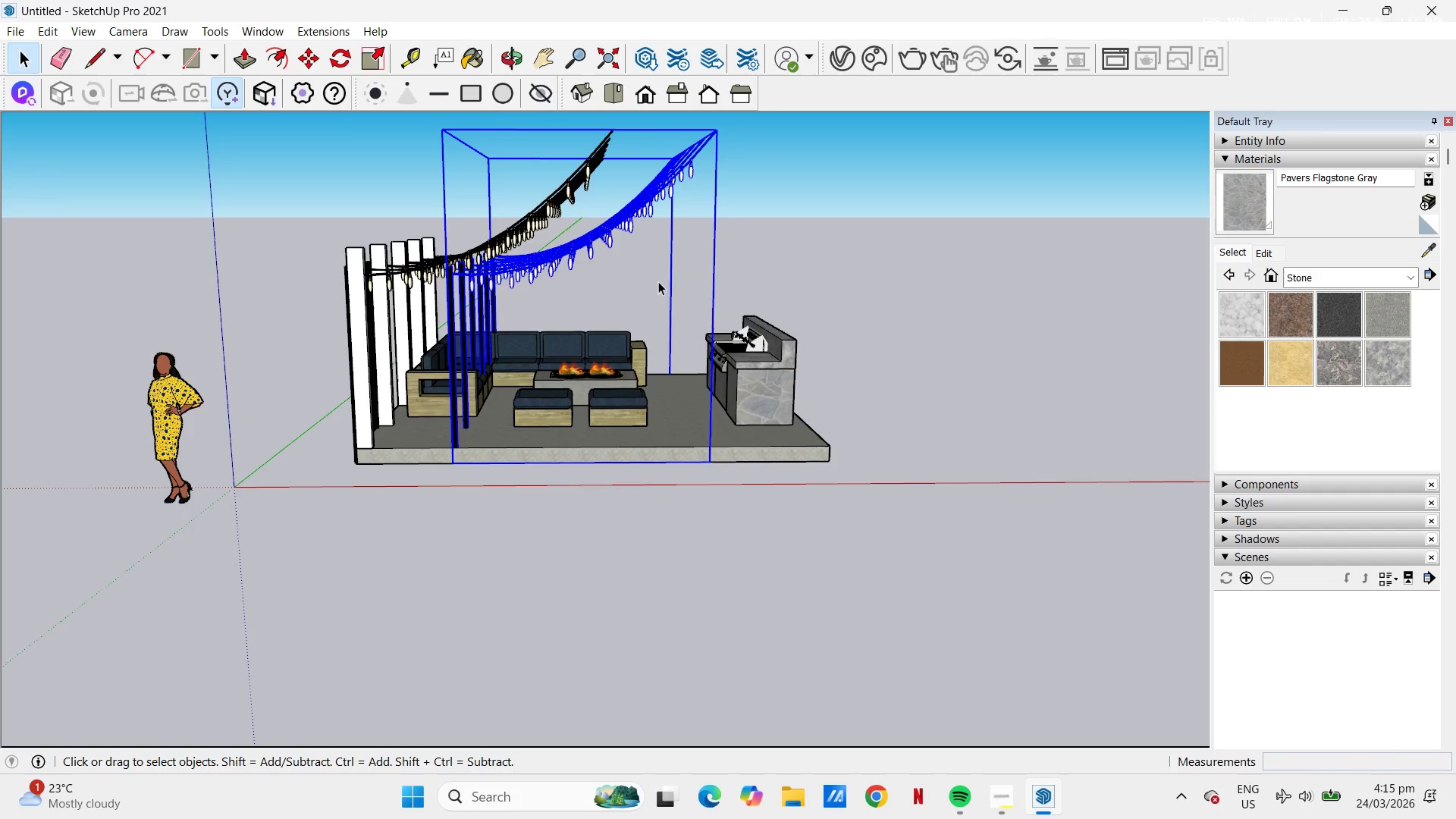 
right_click([663, 277])
 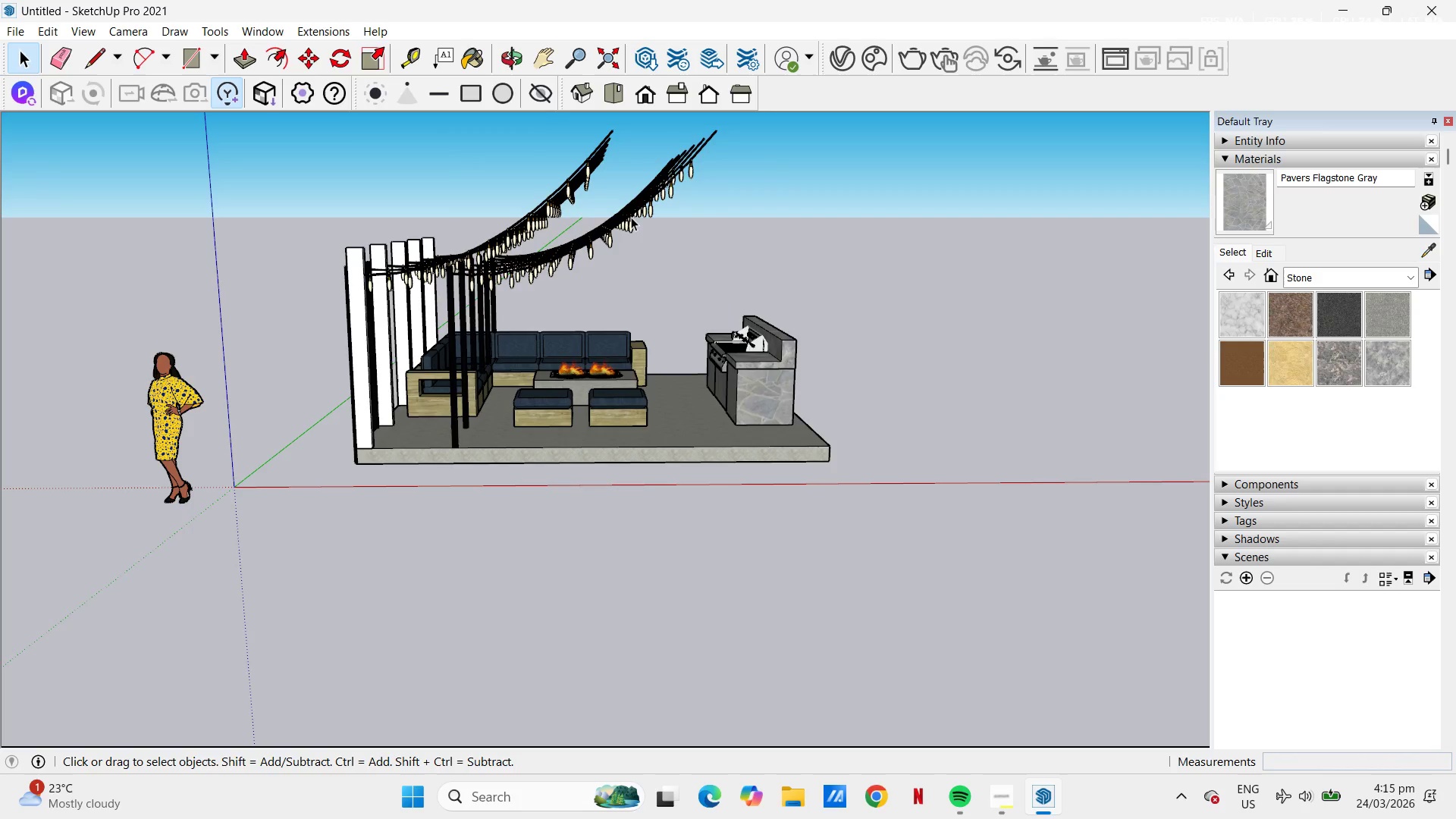 
right_click([631, 217])
 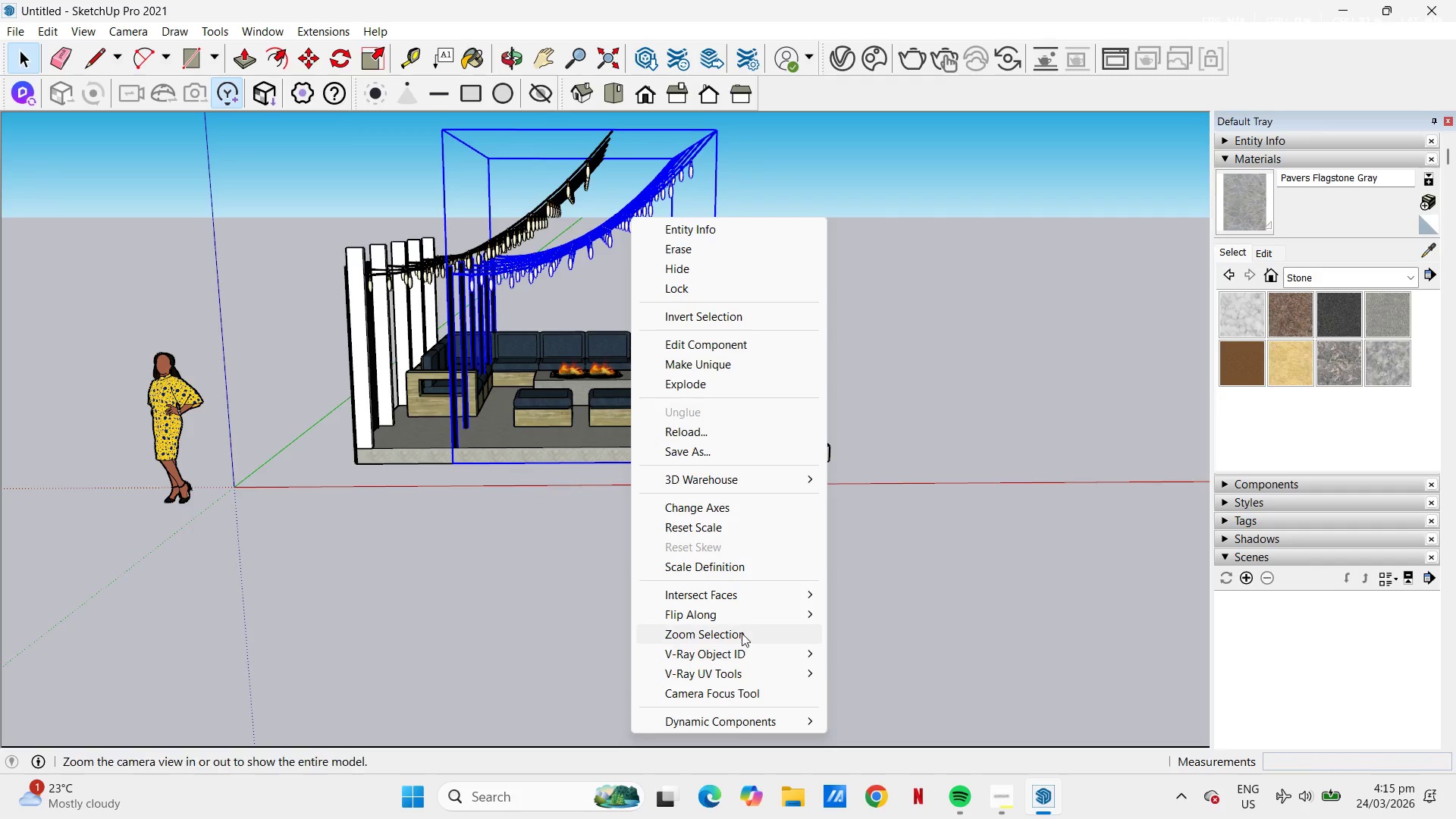 
double_click([735, 624])
 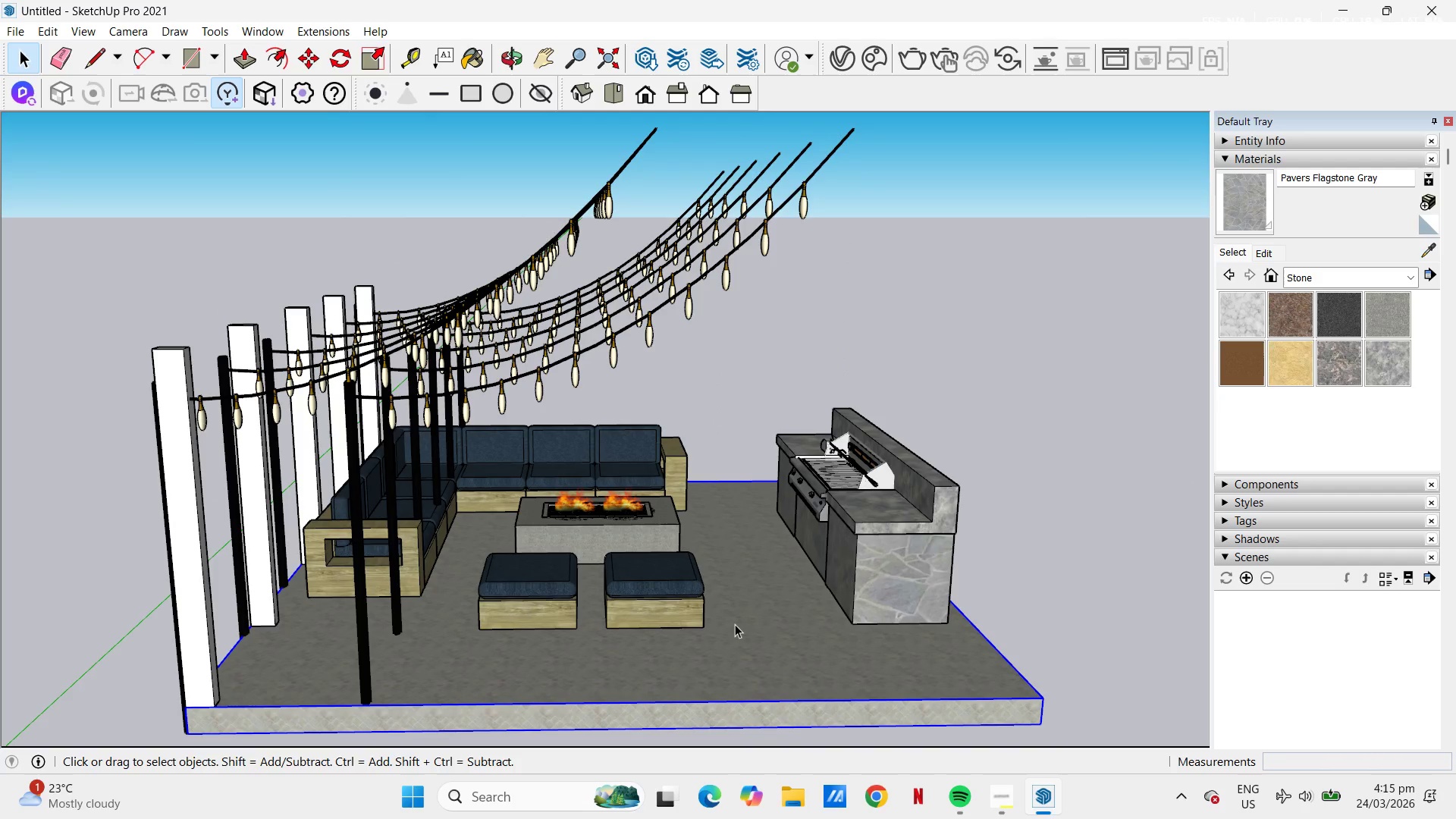 
key(Control+ControlLeft)
 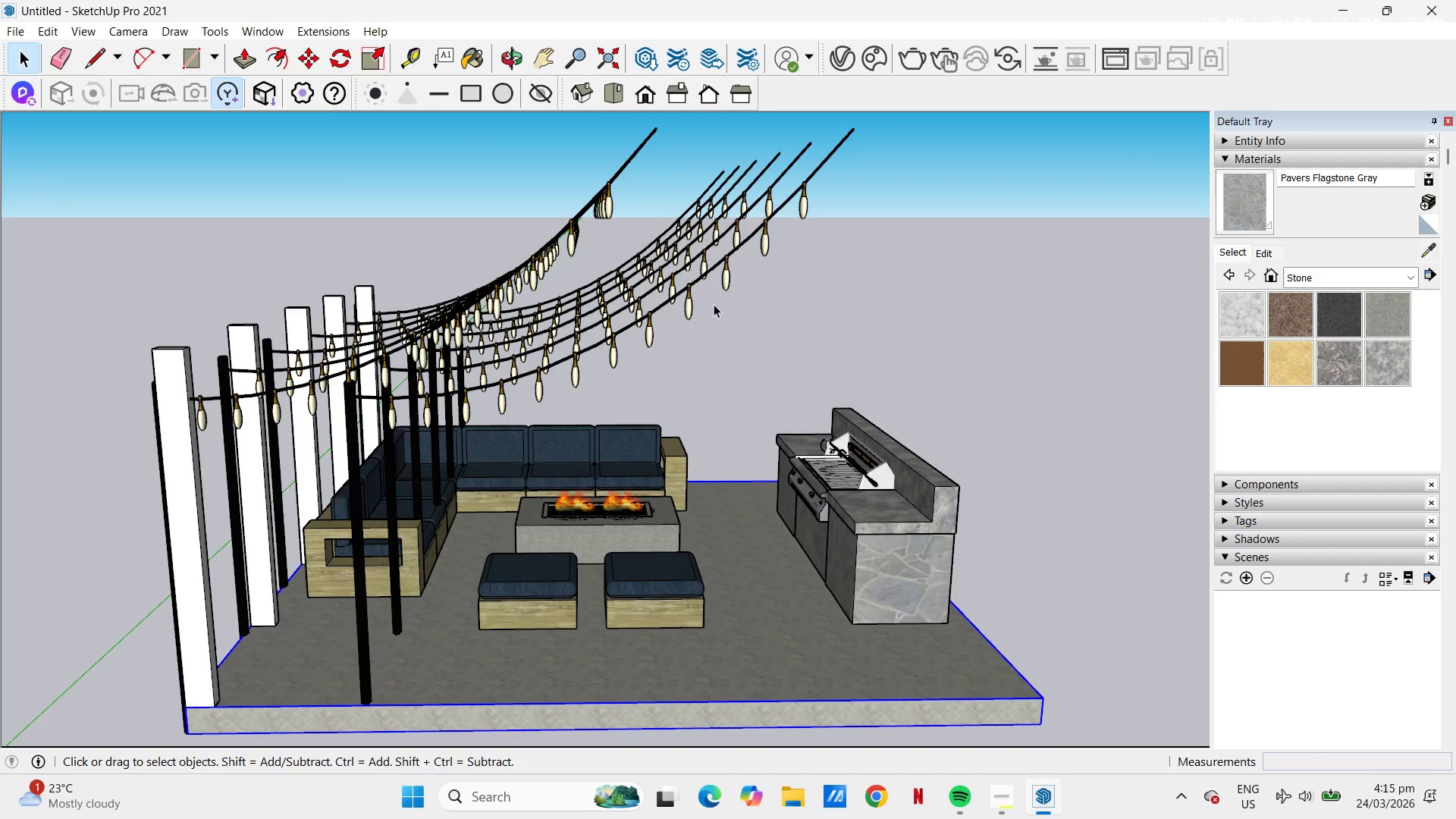 
left_click([707, 282])
 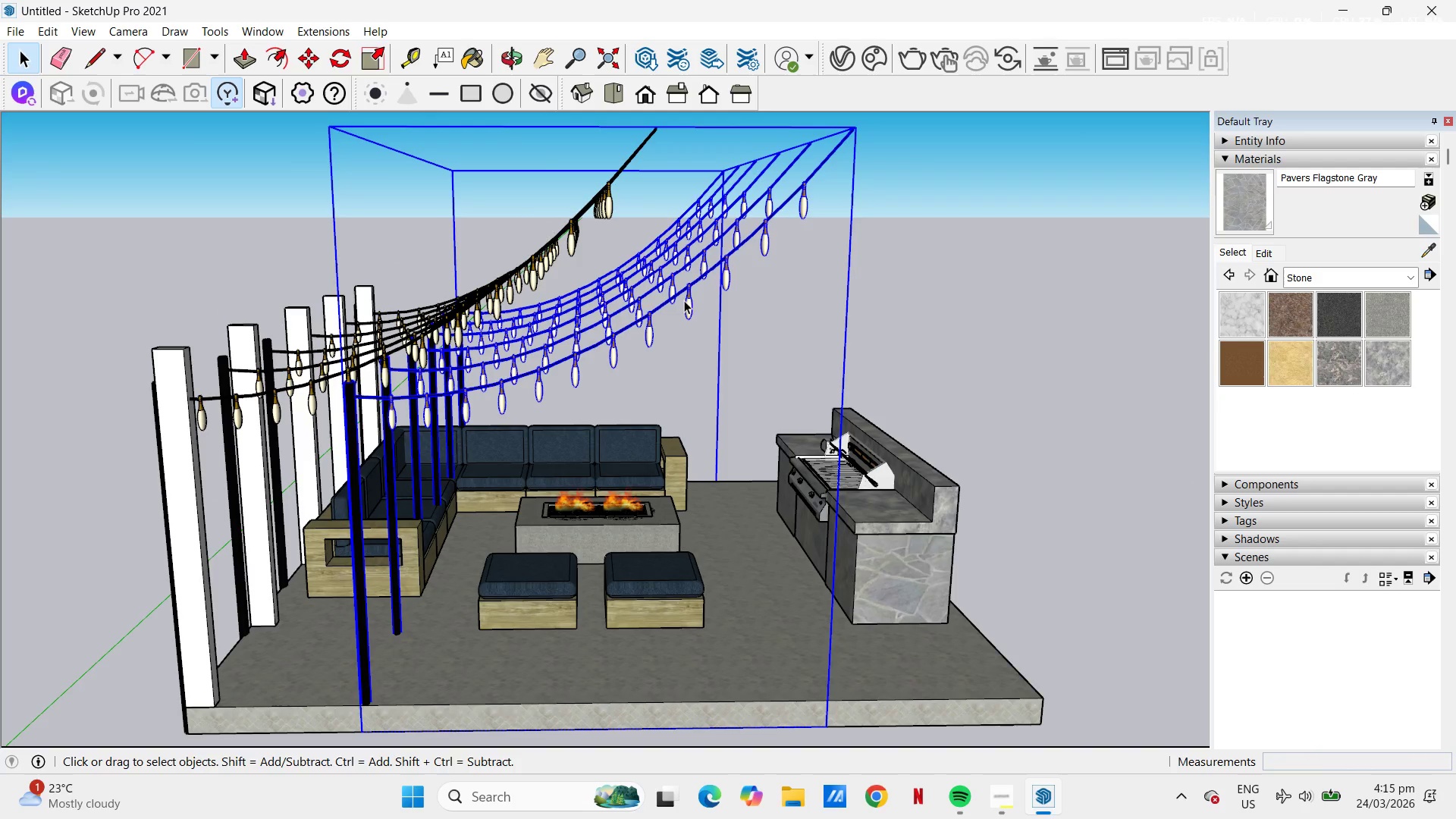 
right_click([688, 306])
 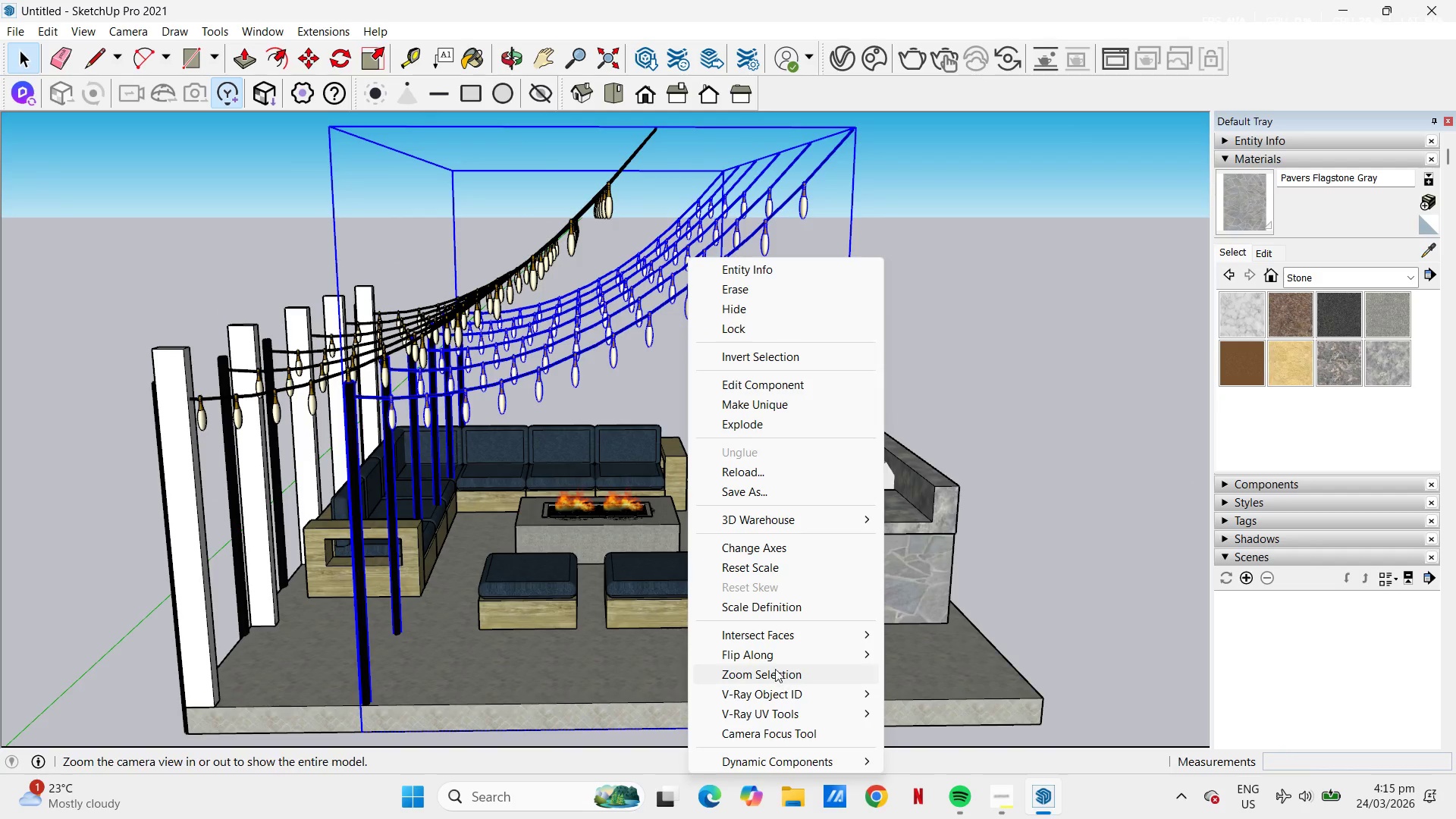 
left_click([769, 660])
 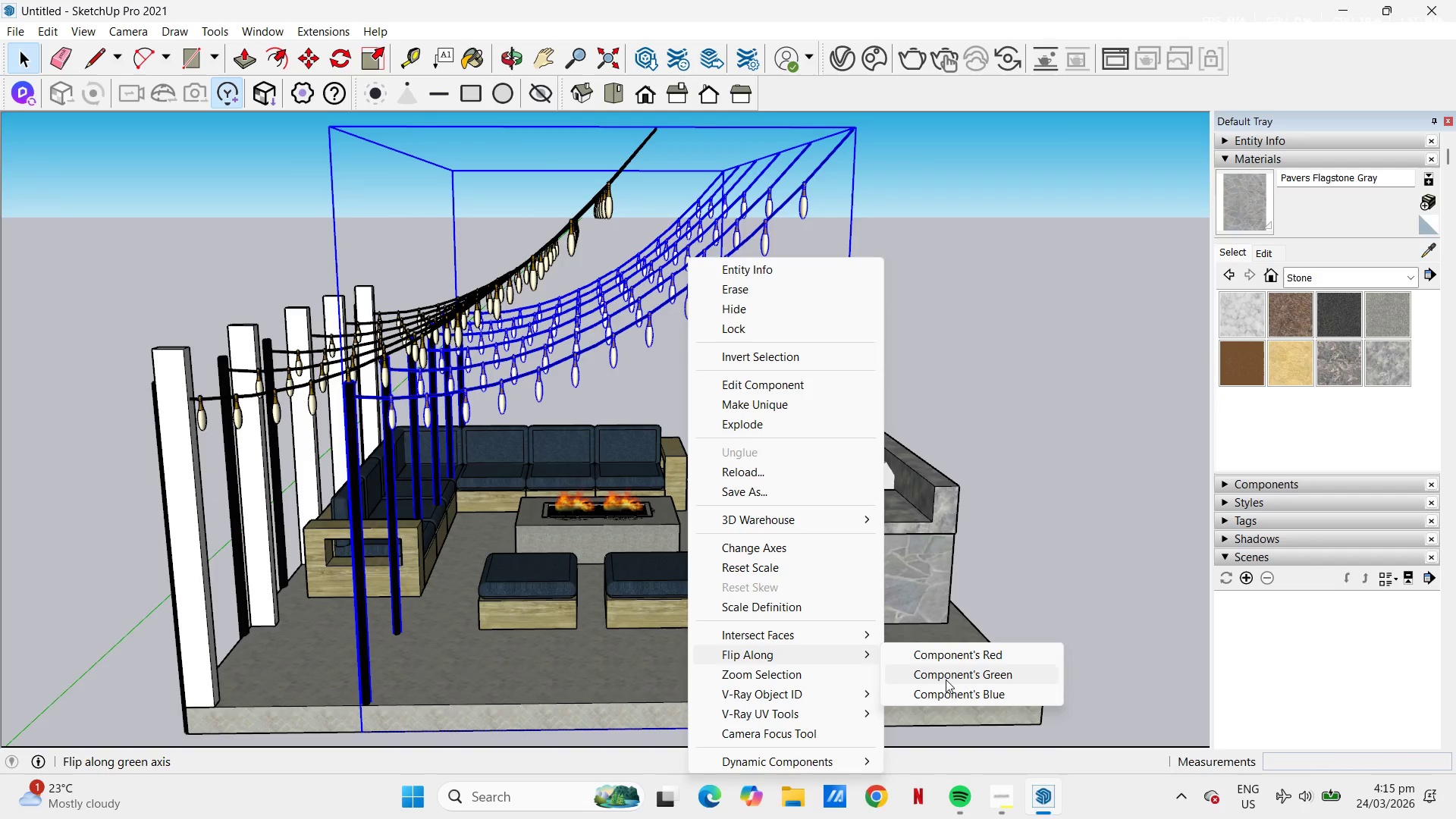 
left_click([946, 679])
 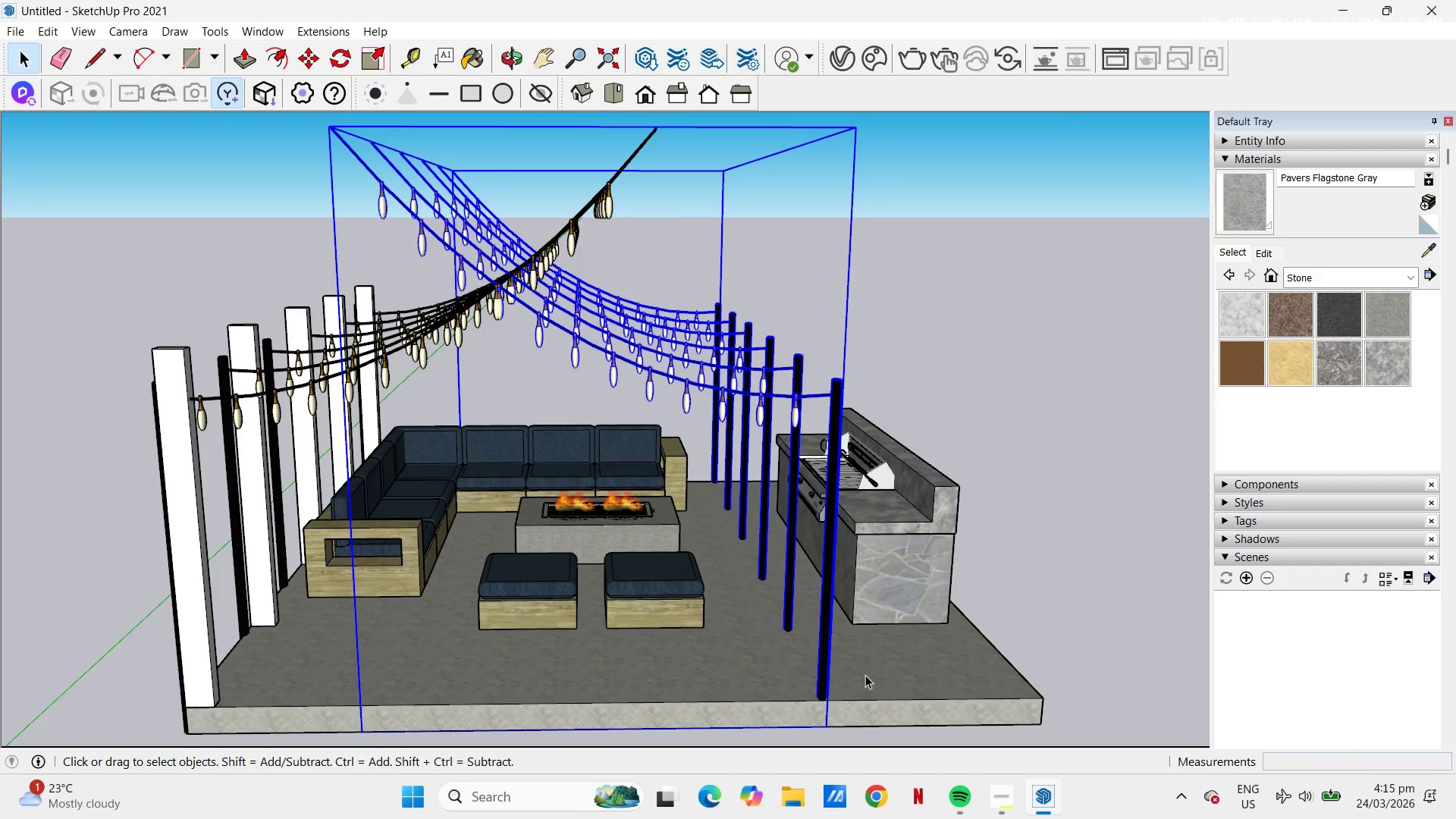 
key(M)
 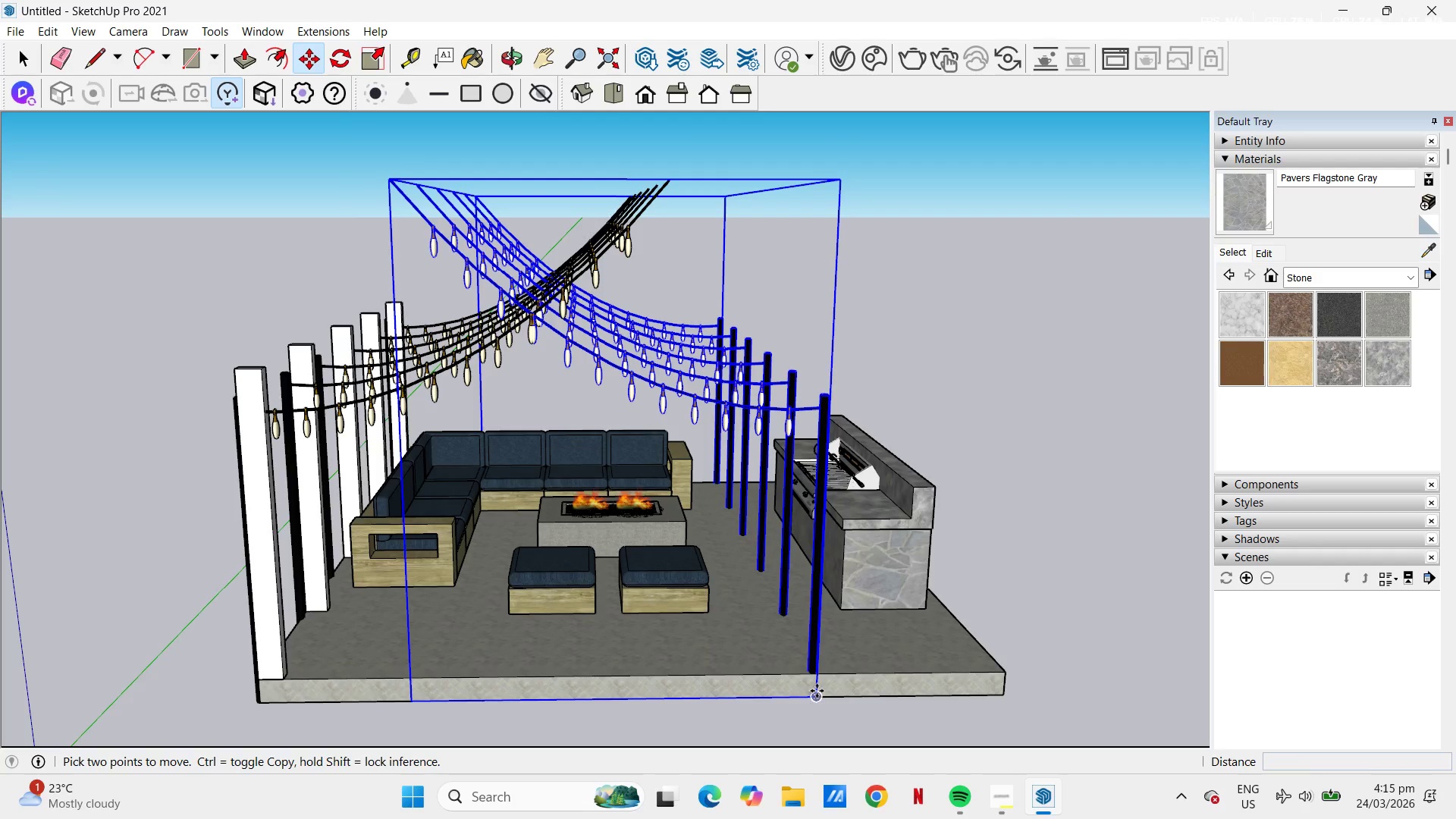 
scroll: coordinate [747, 494], scroll_direction: down, amount: 1.0
 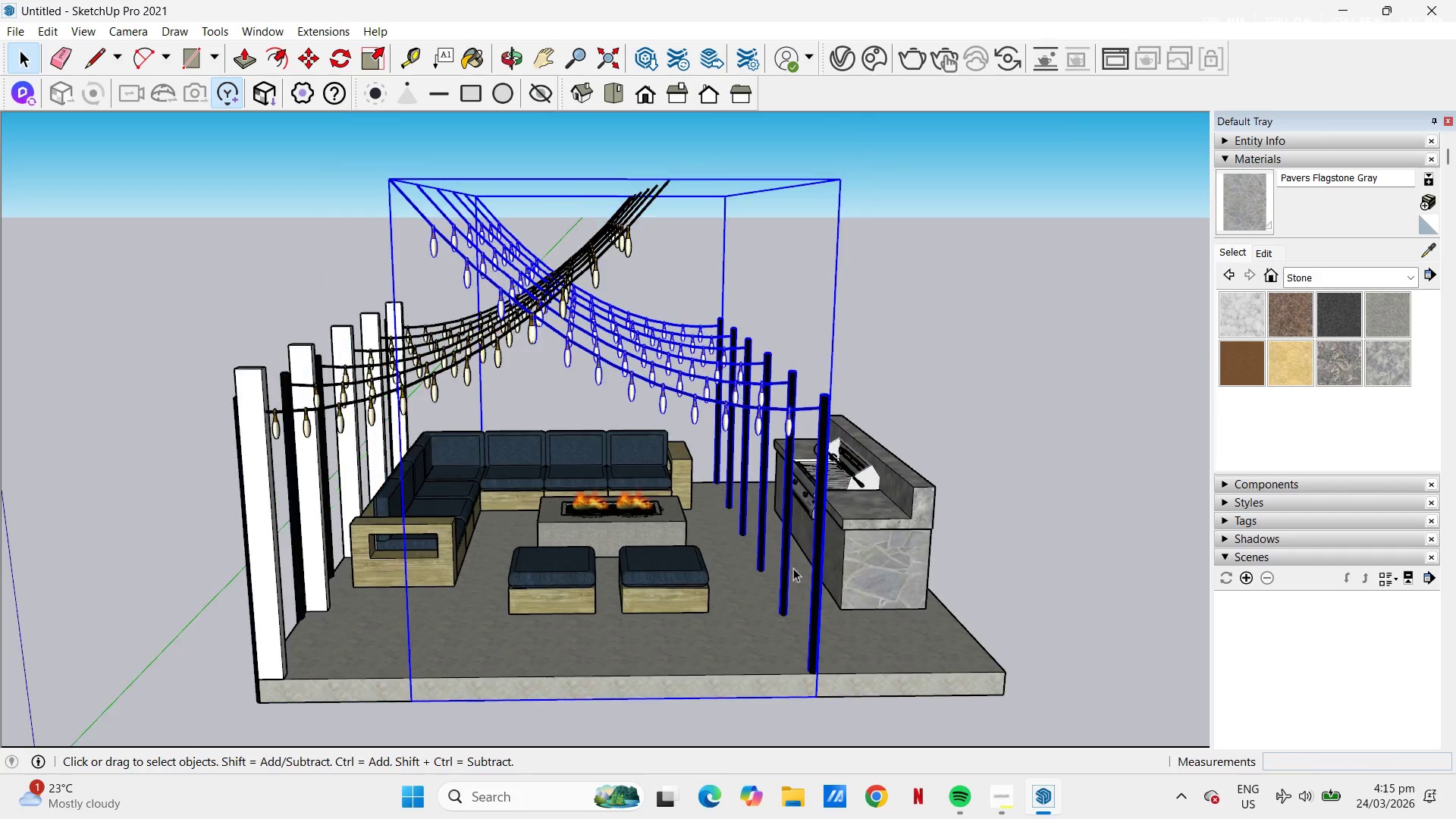 
left_click_drag(start_coordinate=[817, 694], to_coordinate=[826, 694])
 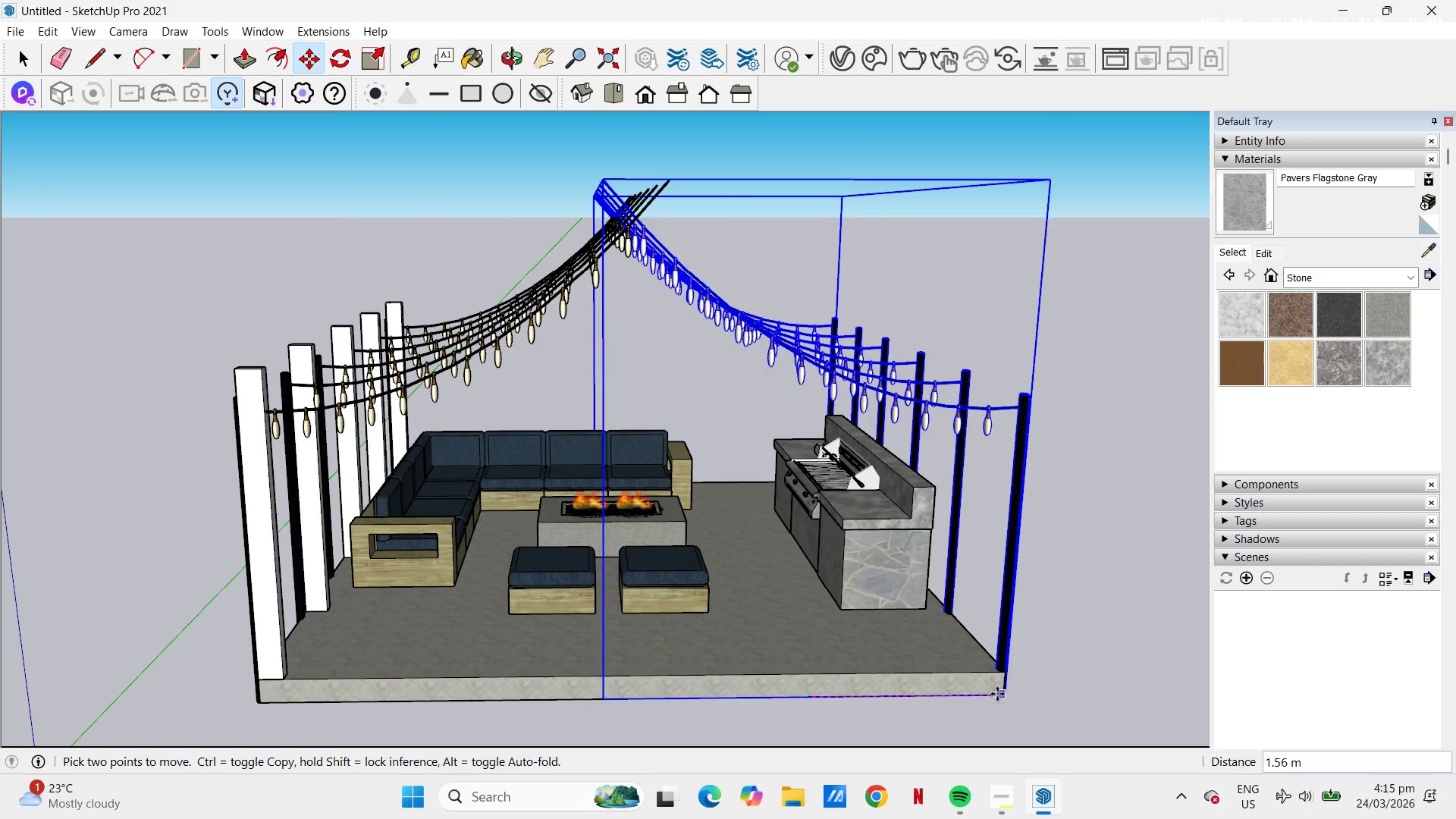 
left_click([996, 694])
 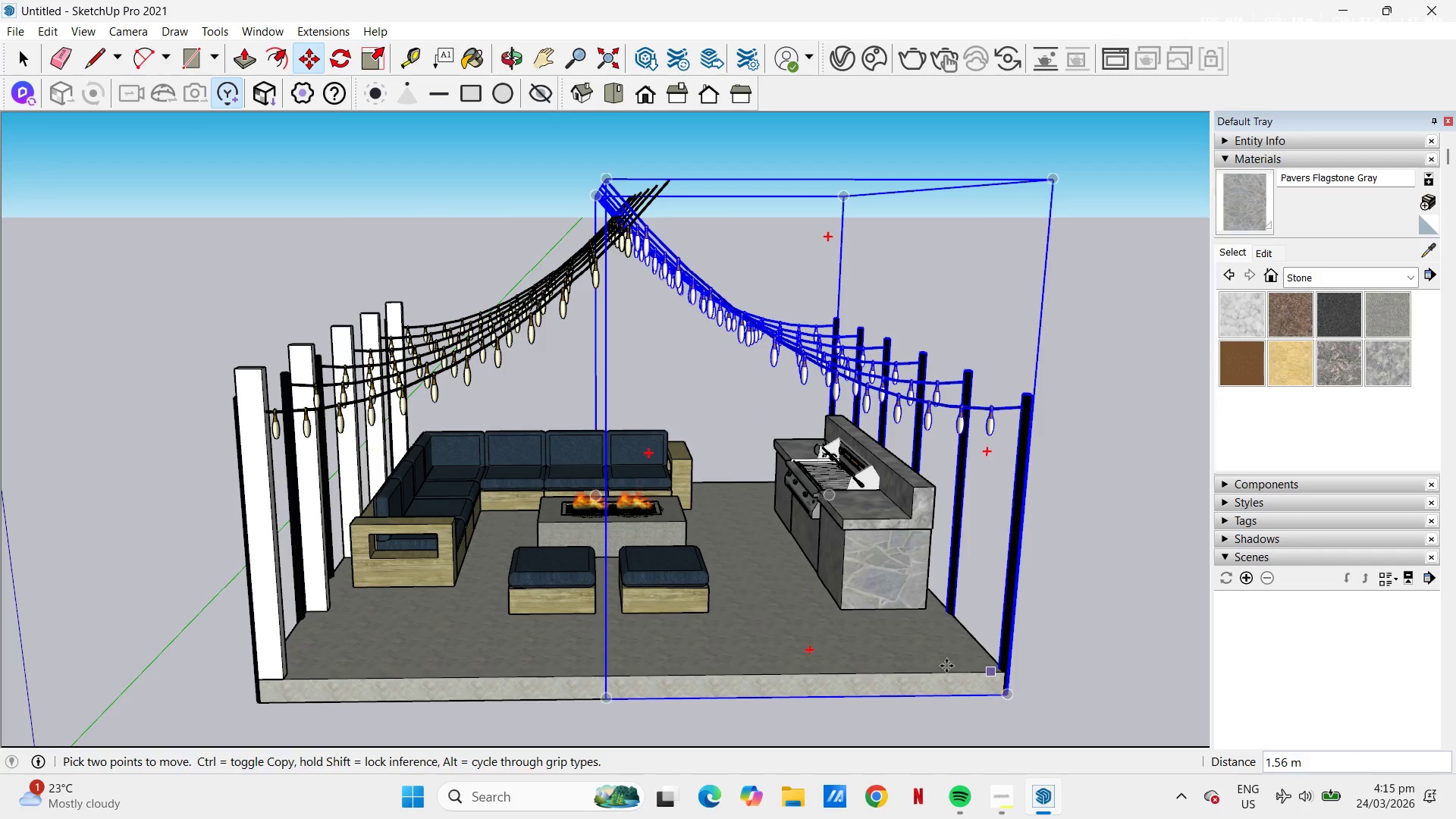 
scroll: coordinate [1015, 690], scroll_direction: up, amount: 4.0
 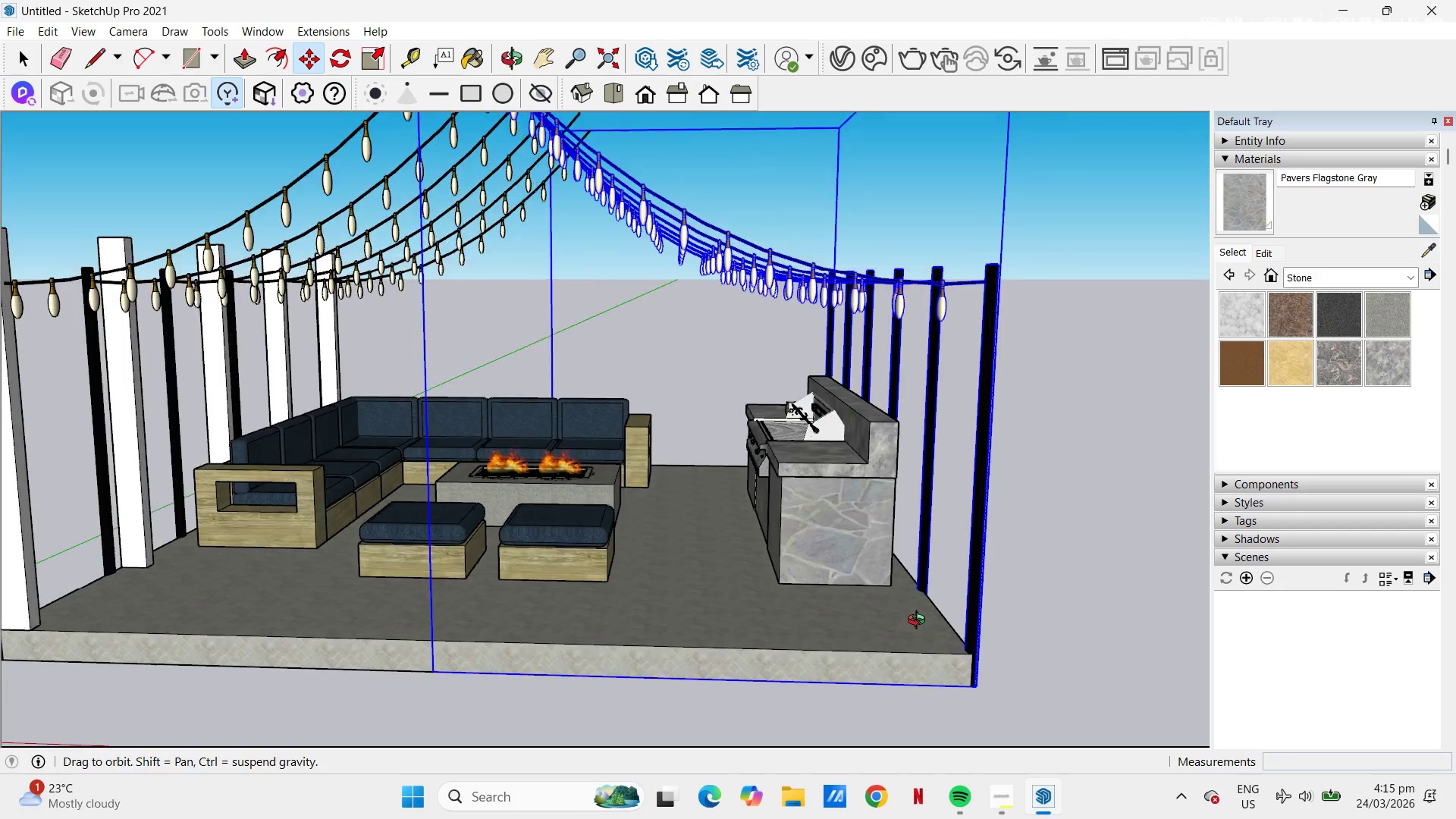 
scroll: coordinate [917, 616], scroll_direction: down, amount: 4.0
 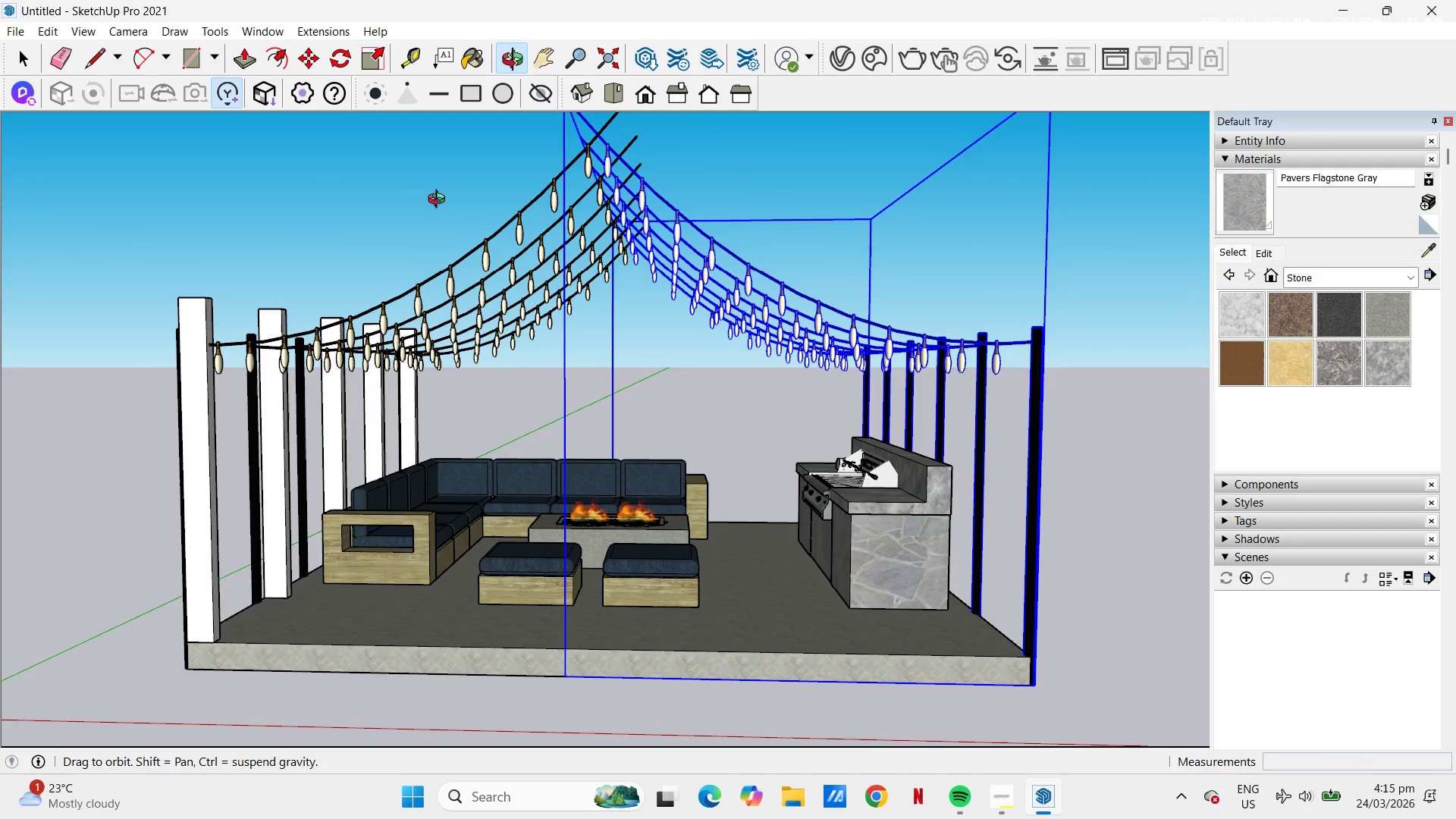 
wait(11.85)
 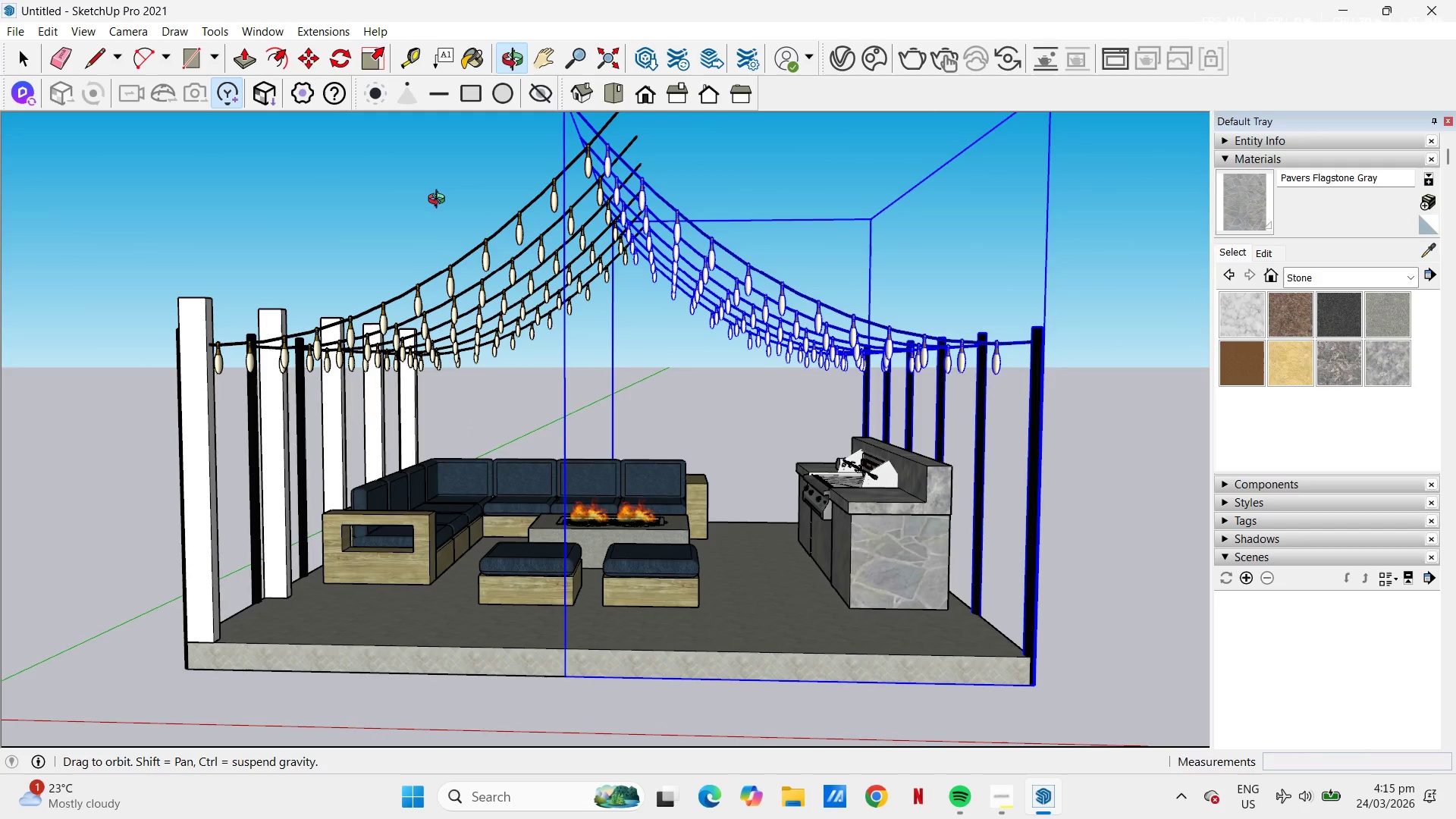 
type(rt)
 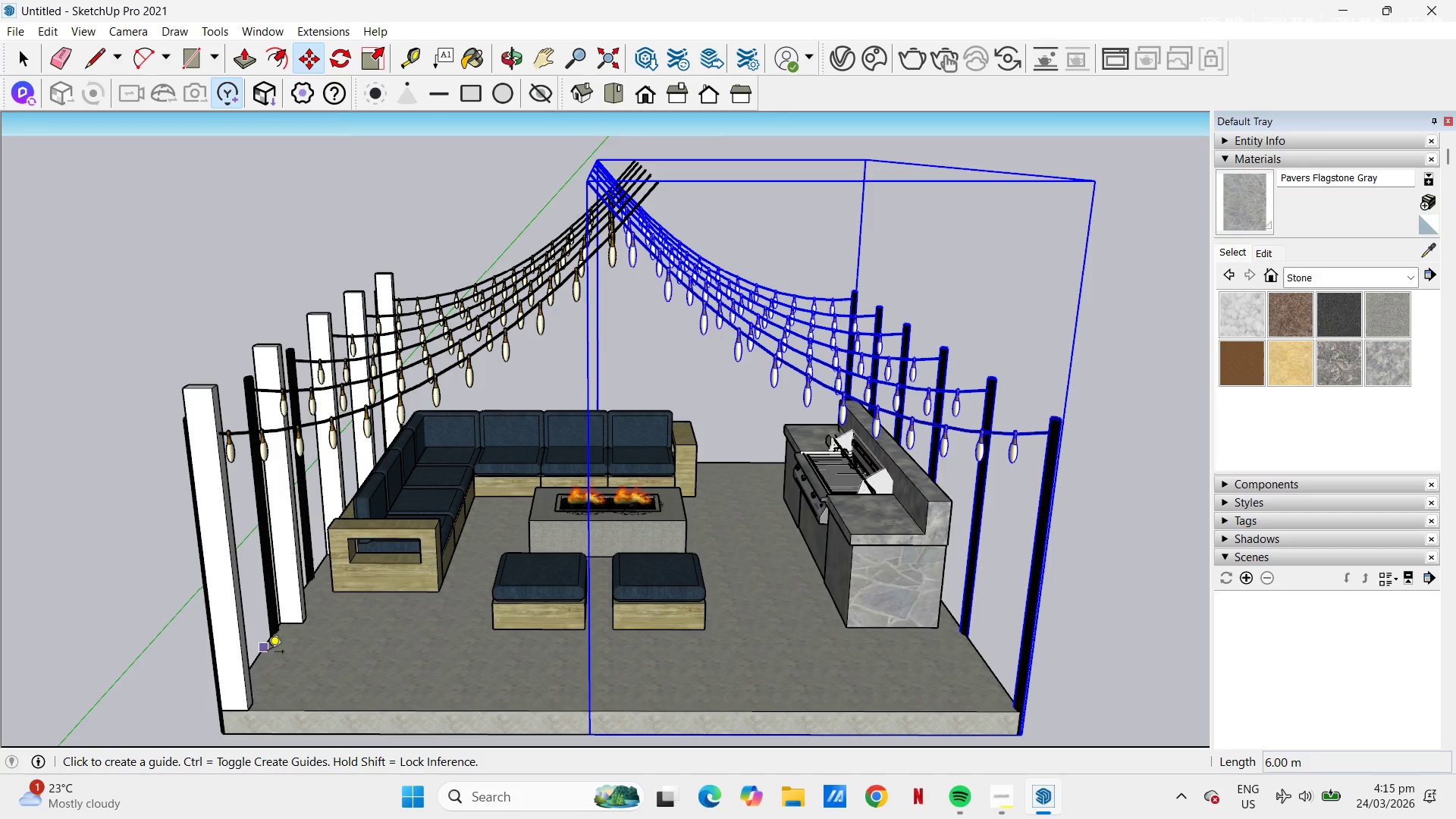 
left_click_drag(start_coordinate=[268, 653], to_coordinate=[274, 653])
 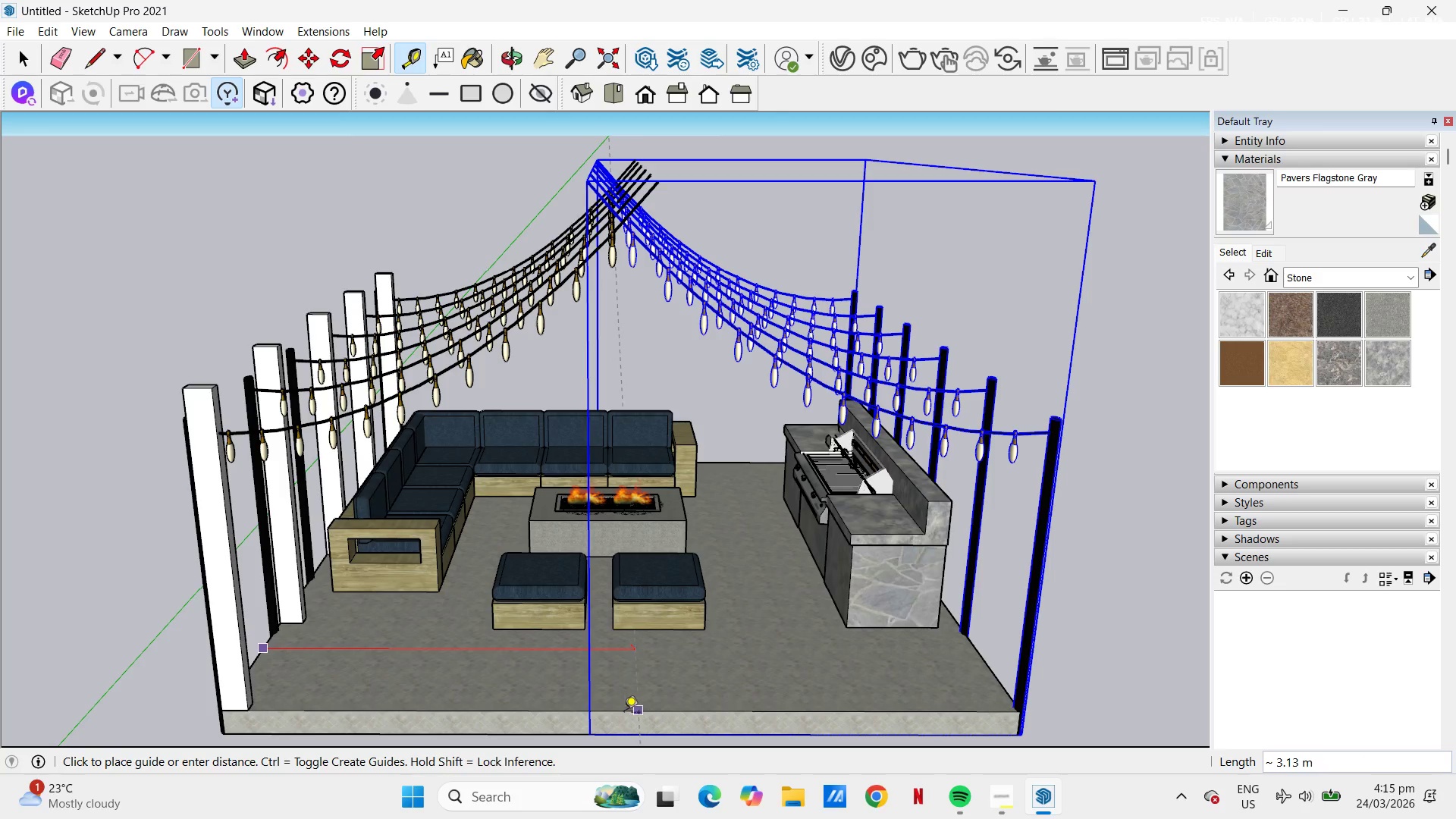 
double_click([619, 714])
 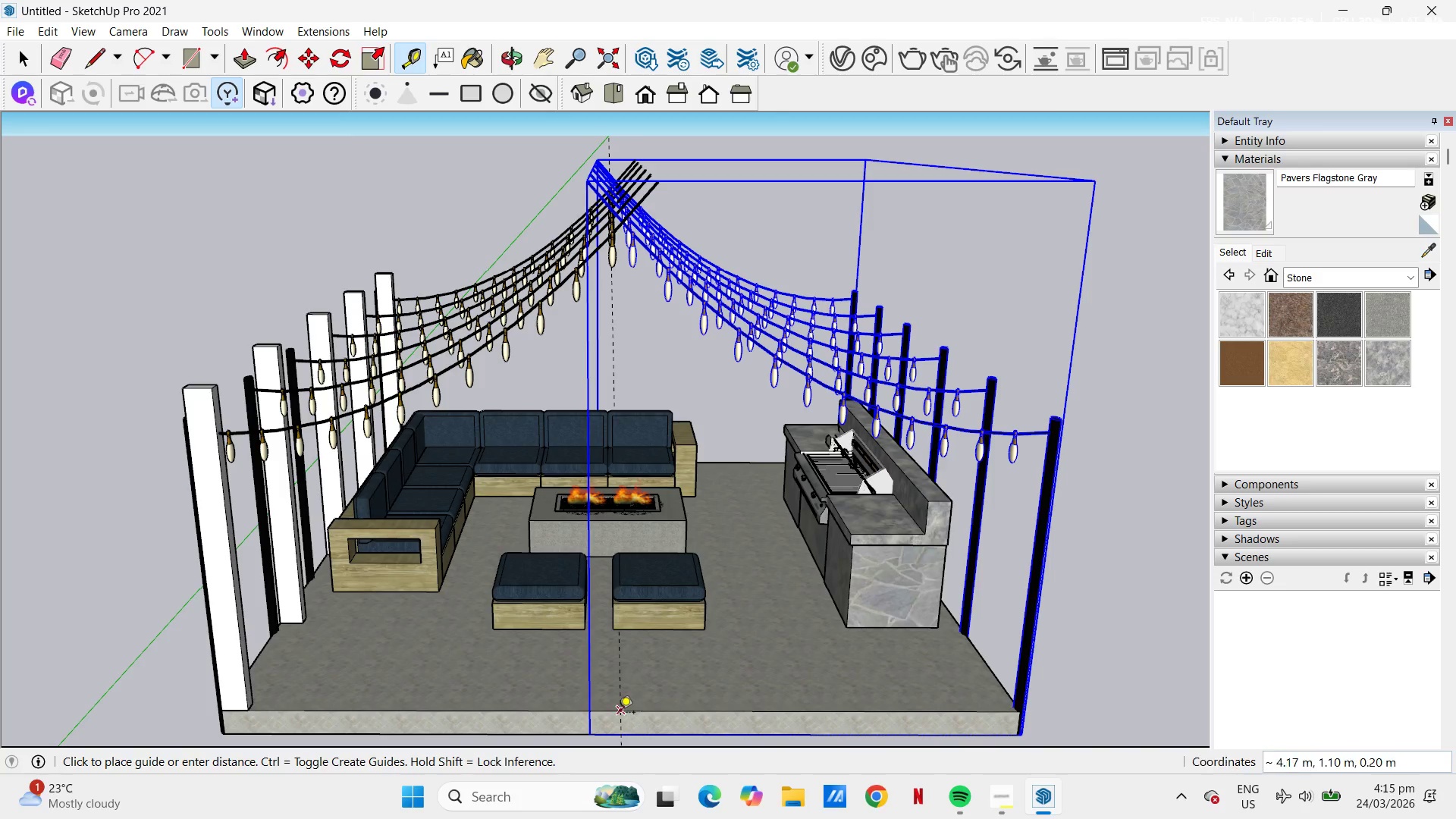 
key(Space)
 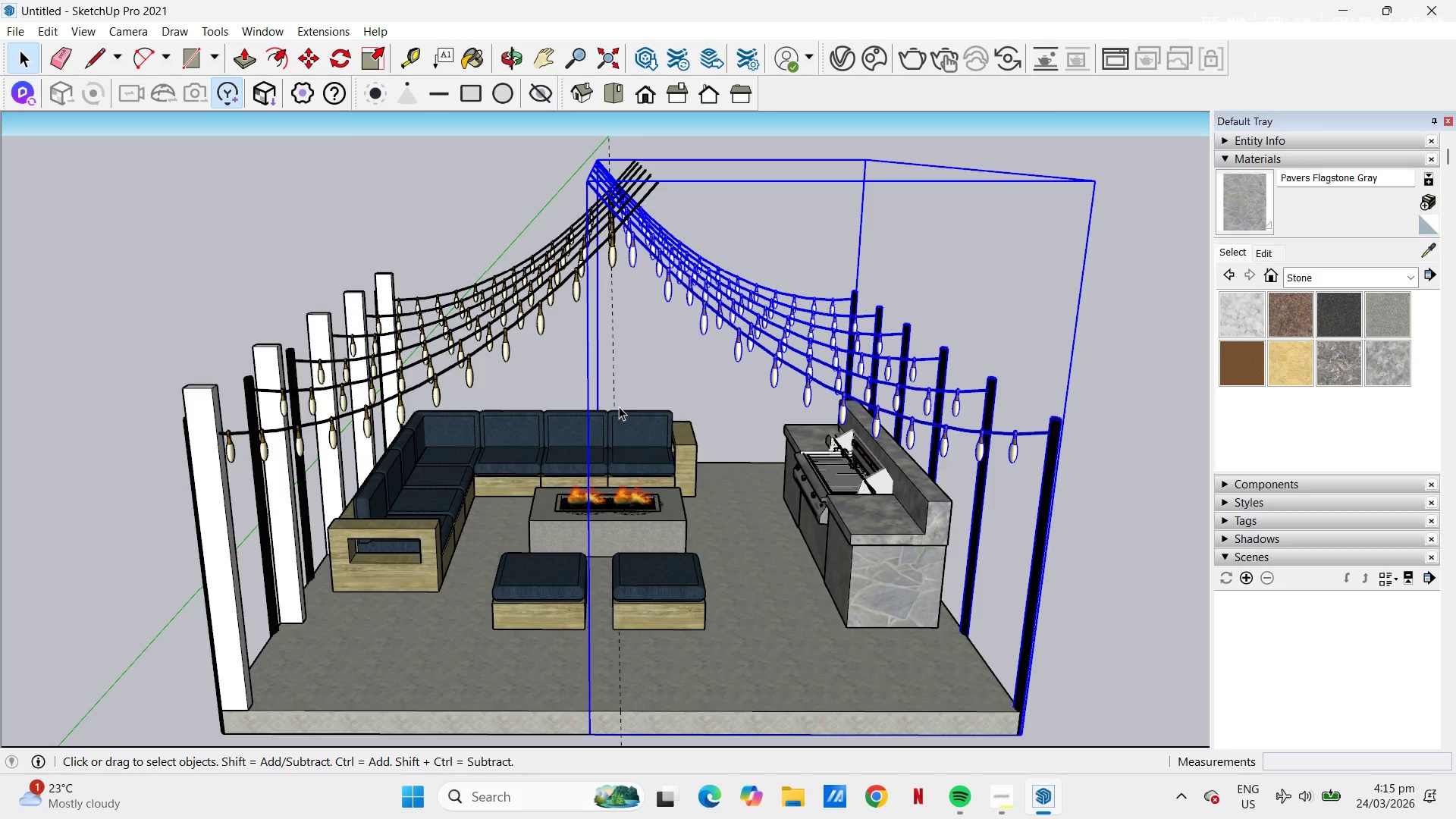 
key(S)
 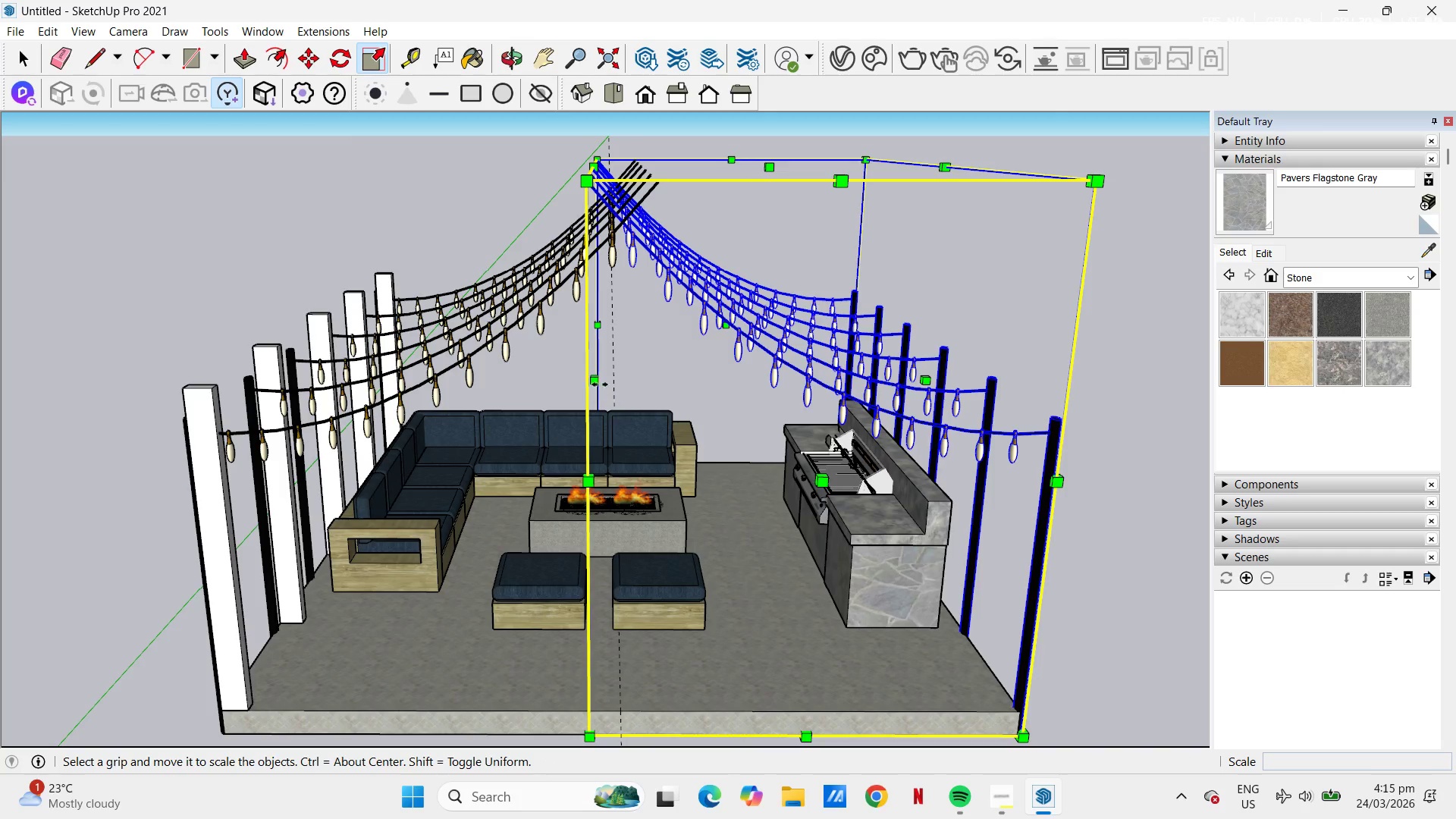 
left_click([600, 380])
 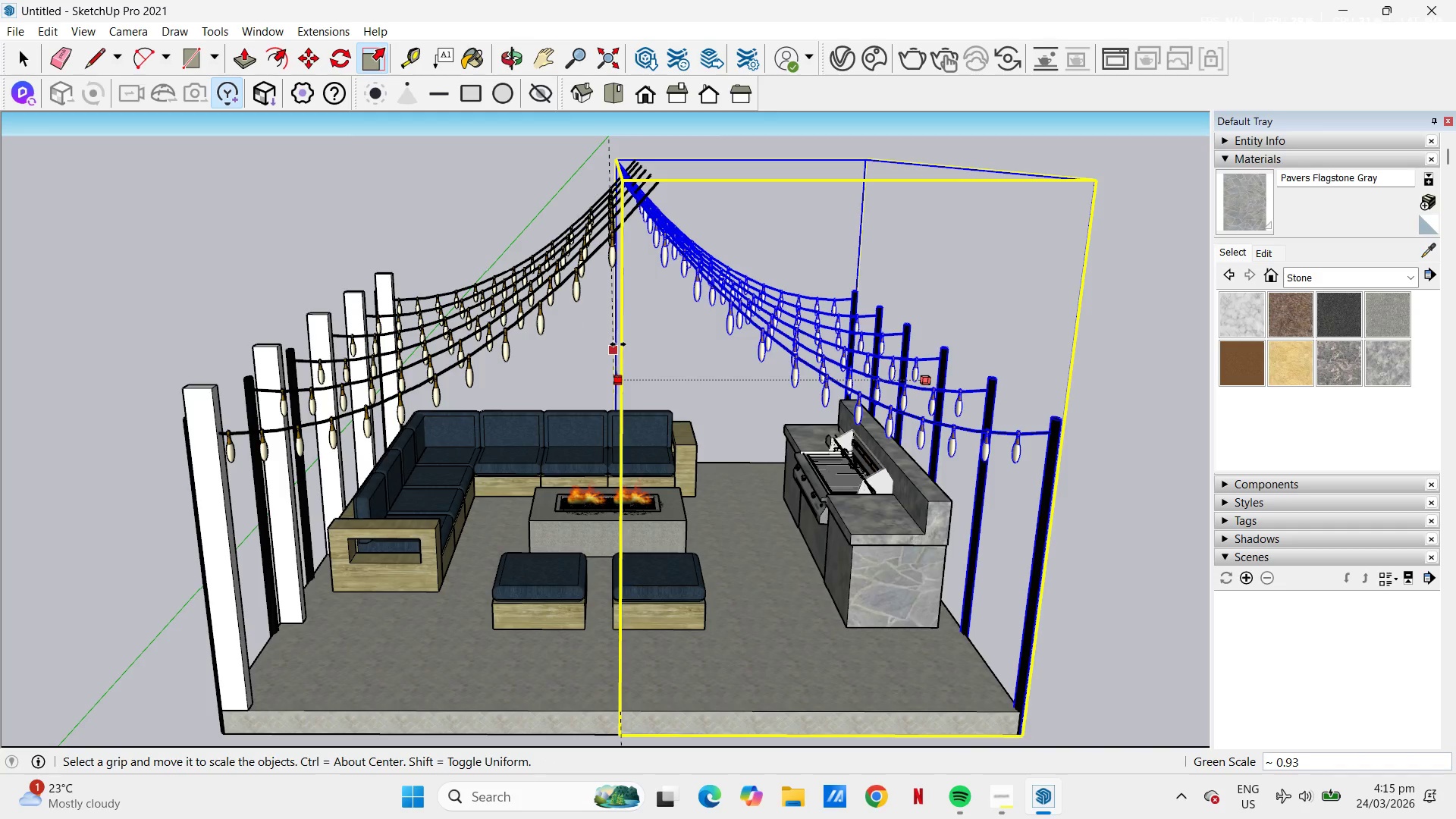 
left_click([618, 344])
 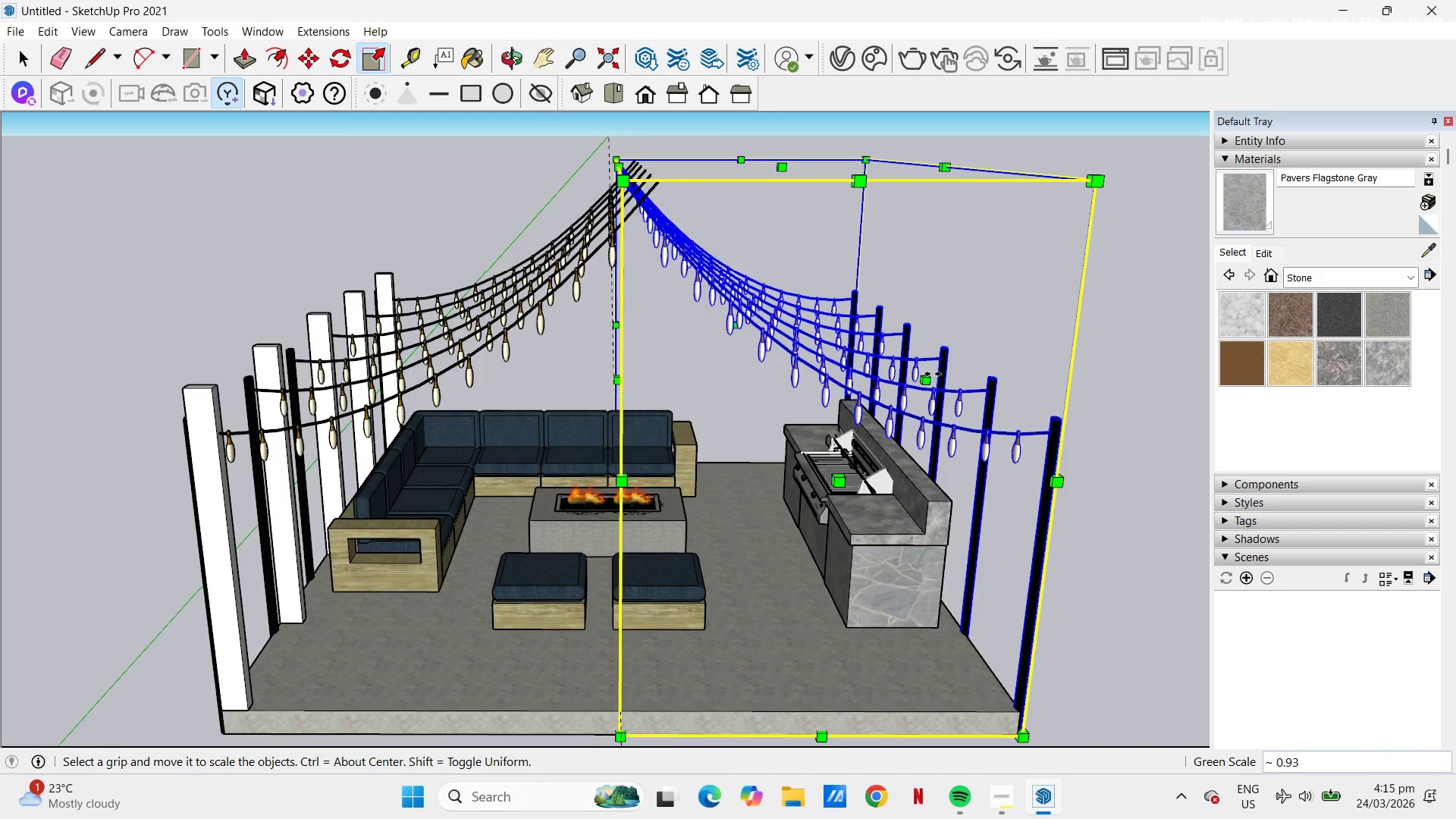 
left_click_drag(start_coordinate=[928, 374], to_coordinate=[932, 381])
 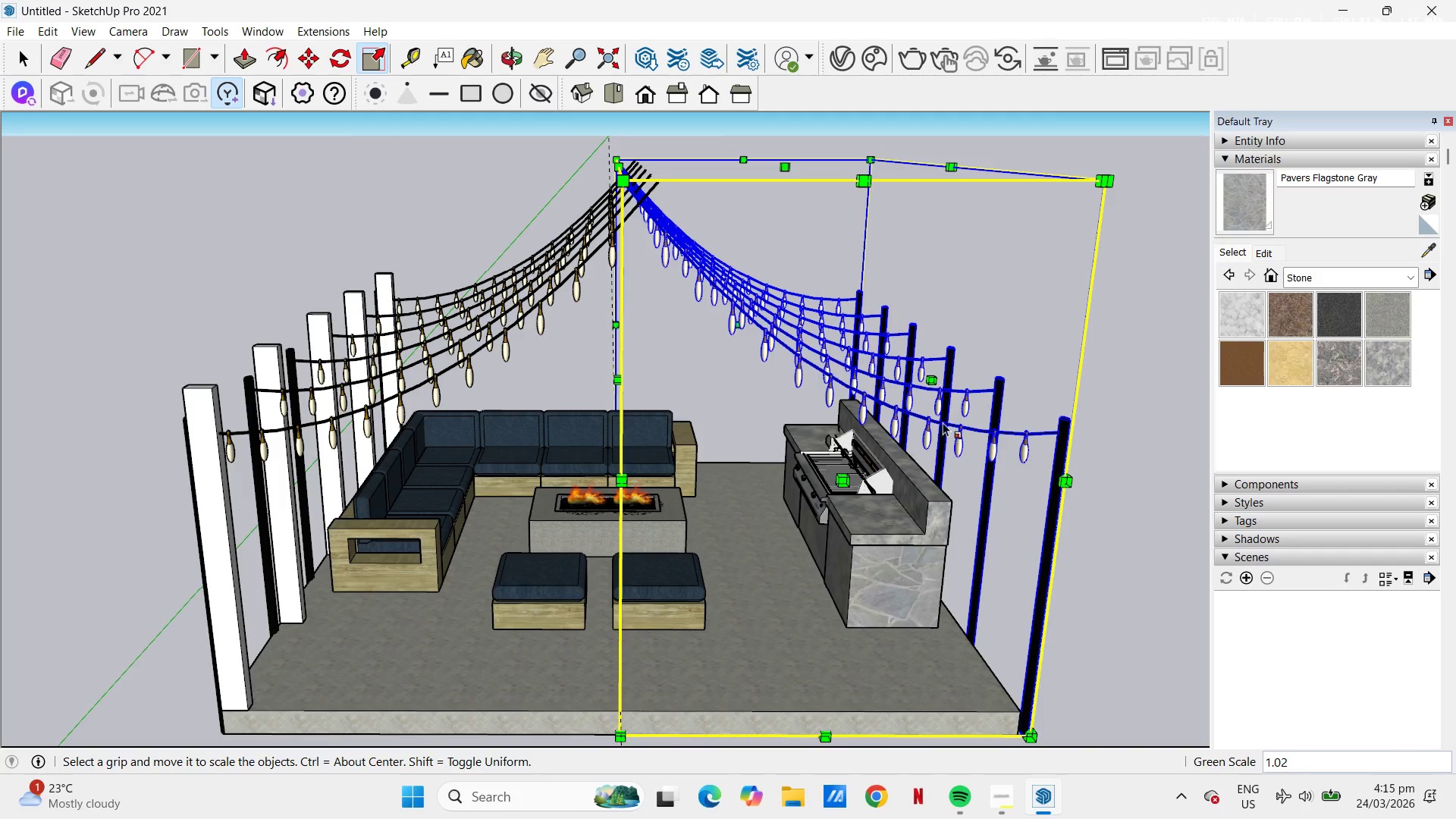 
left_click([933, 382])
 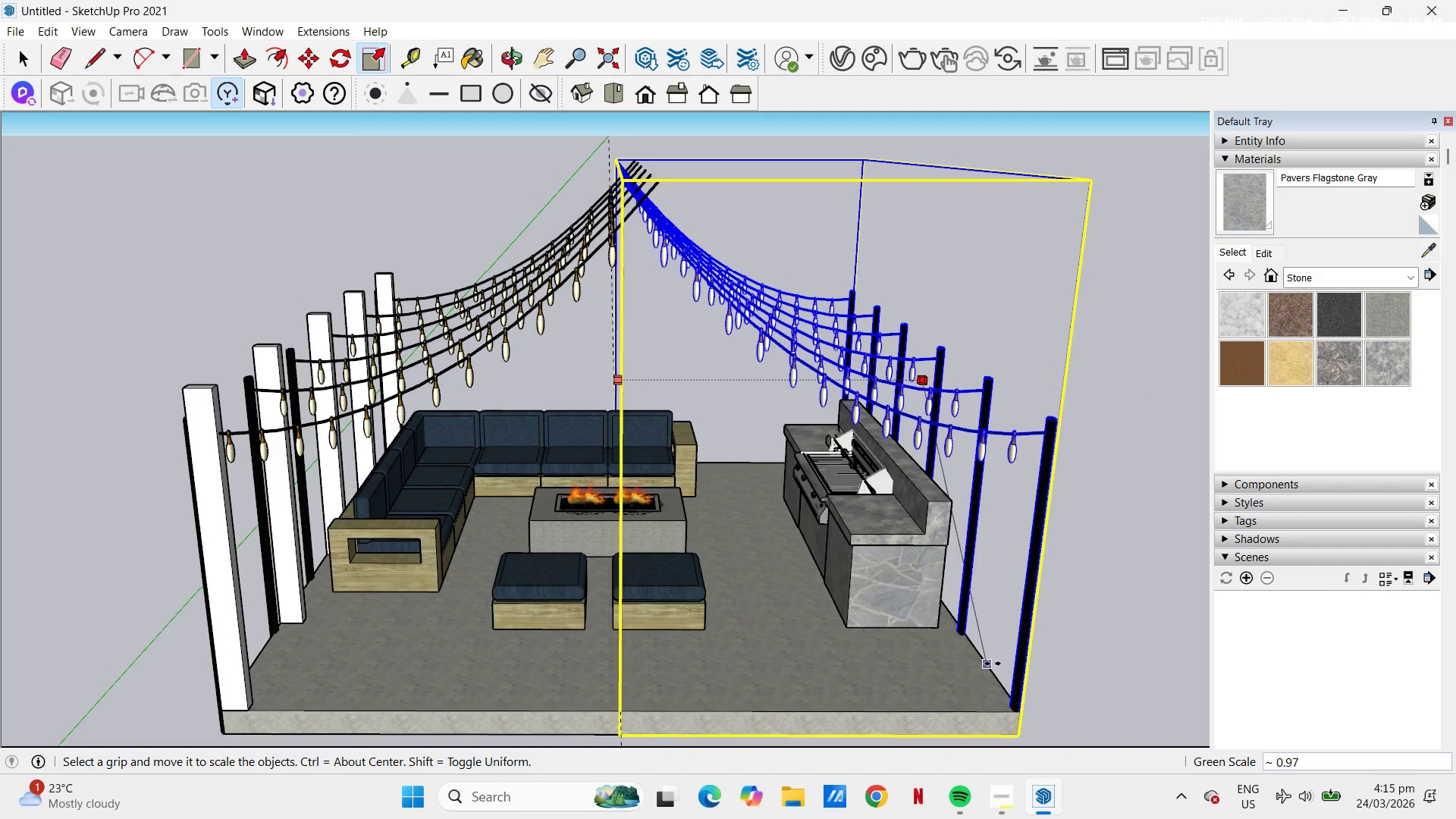 
left_click([993, 665])
 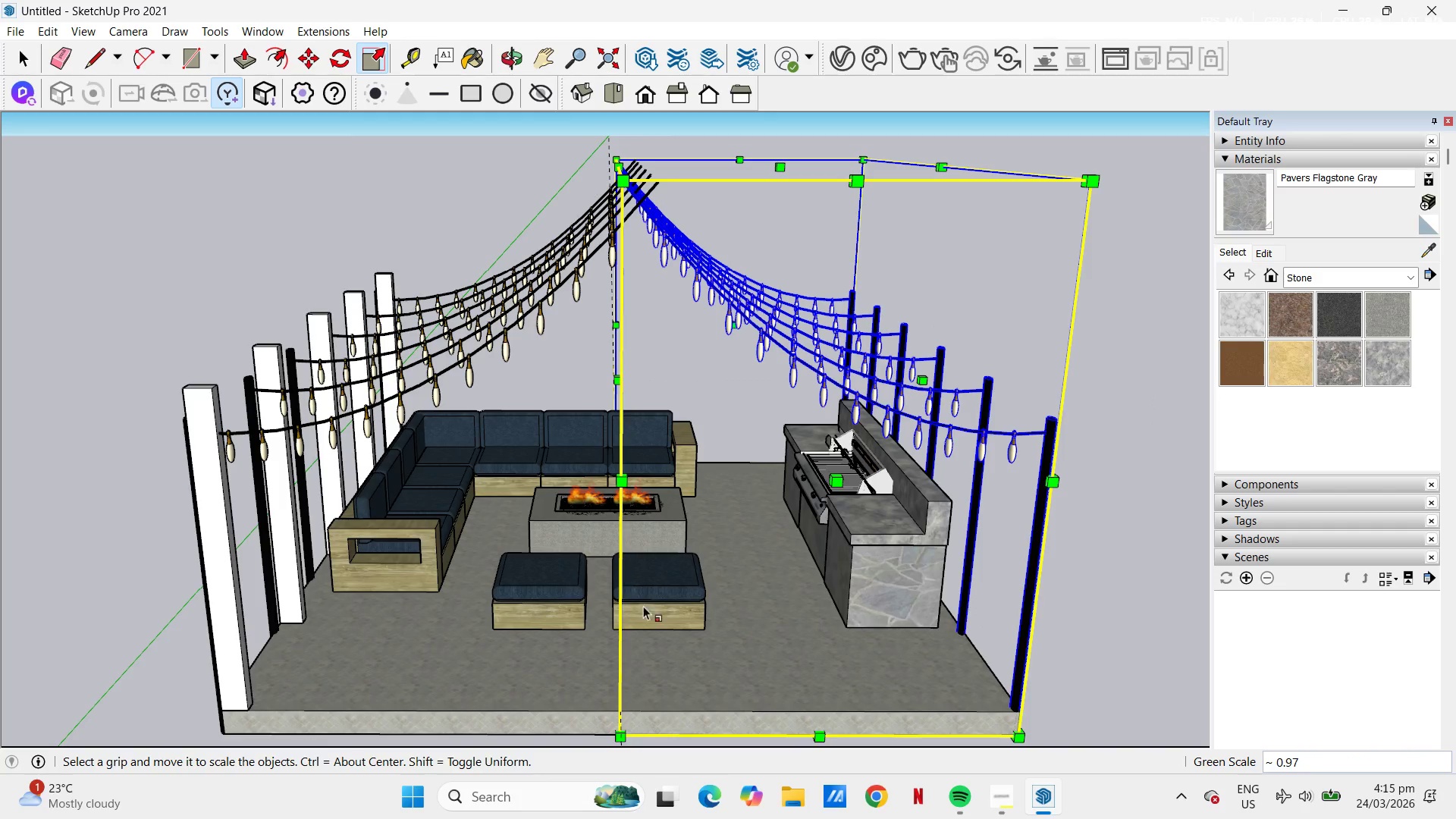 
key(Space)
 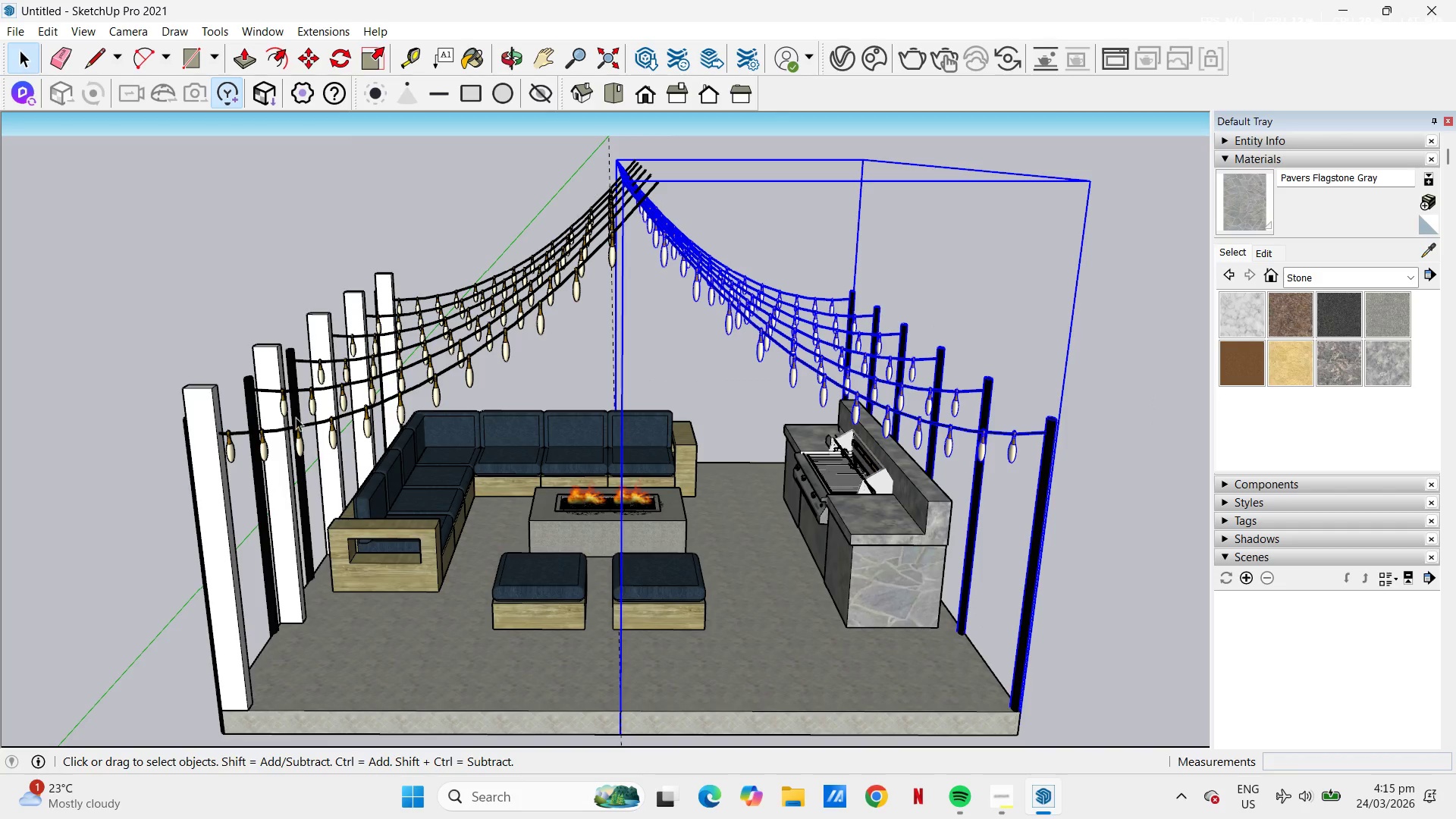 
left_click([391, 395])
 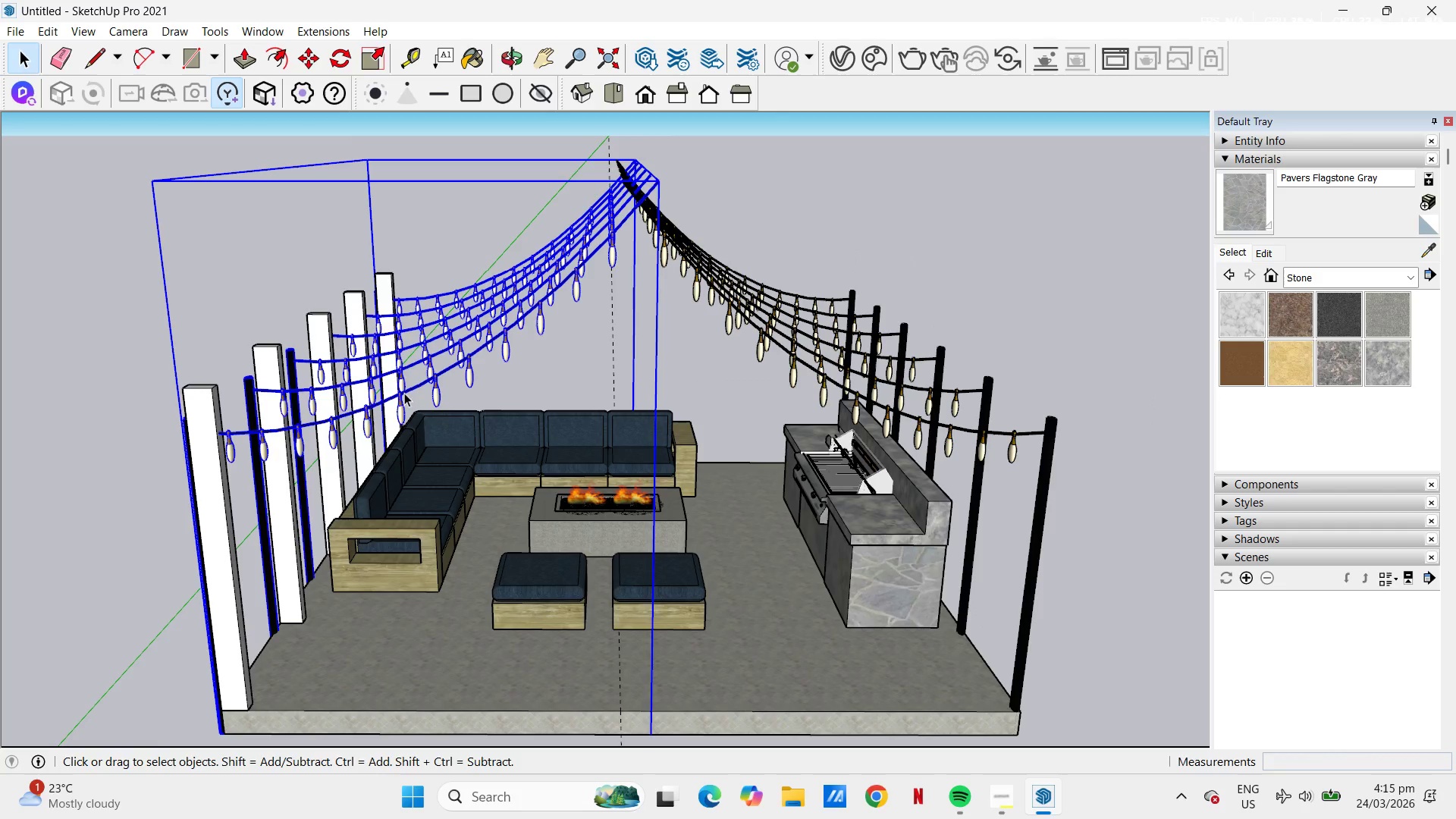 
key(S)
 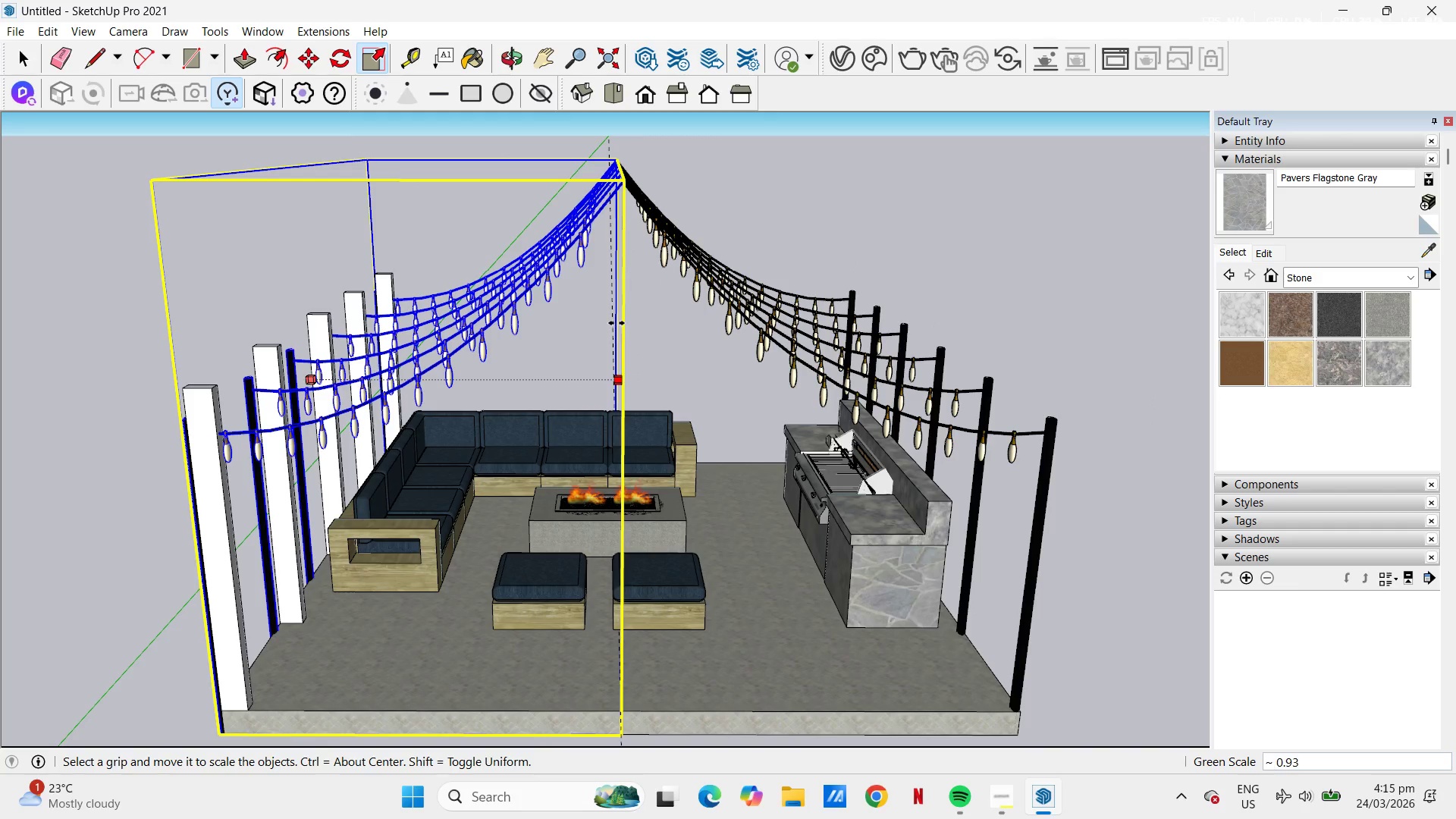 
left_click([616, 317])
 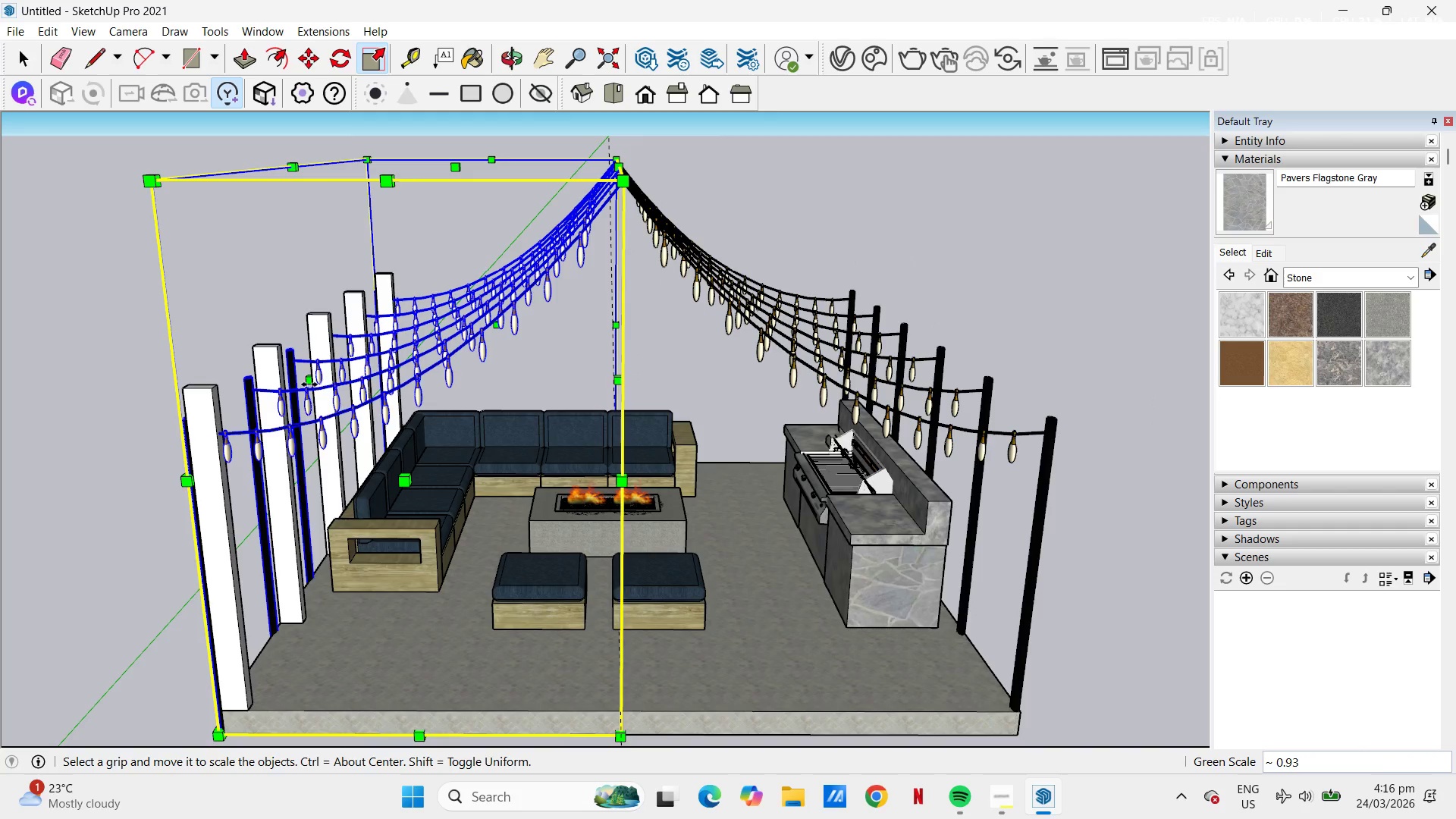 
left_click_drag(start_coordinate=[312, 380], to_coordinate=[310, 403])
 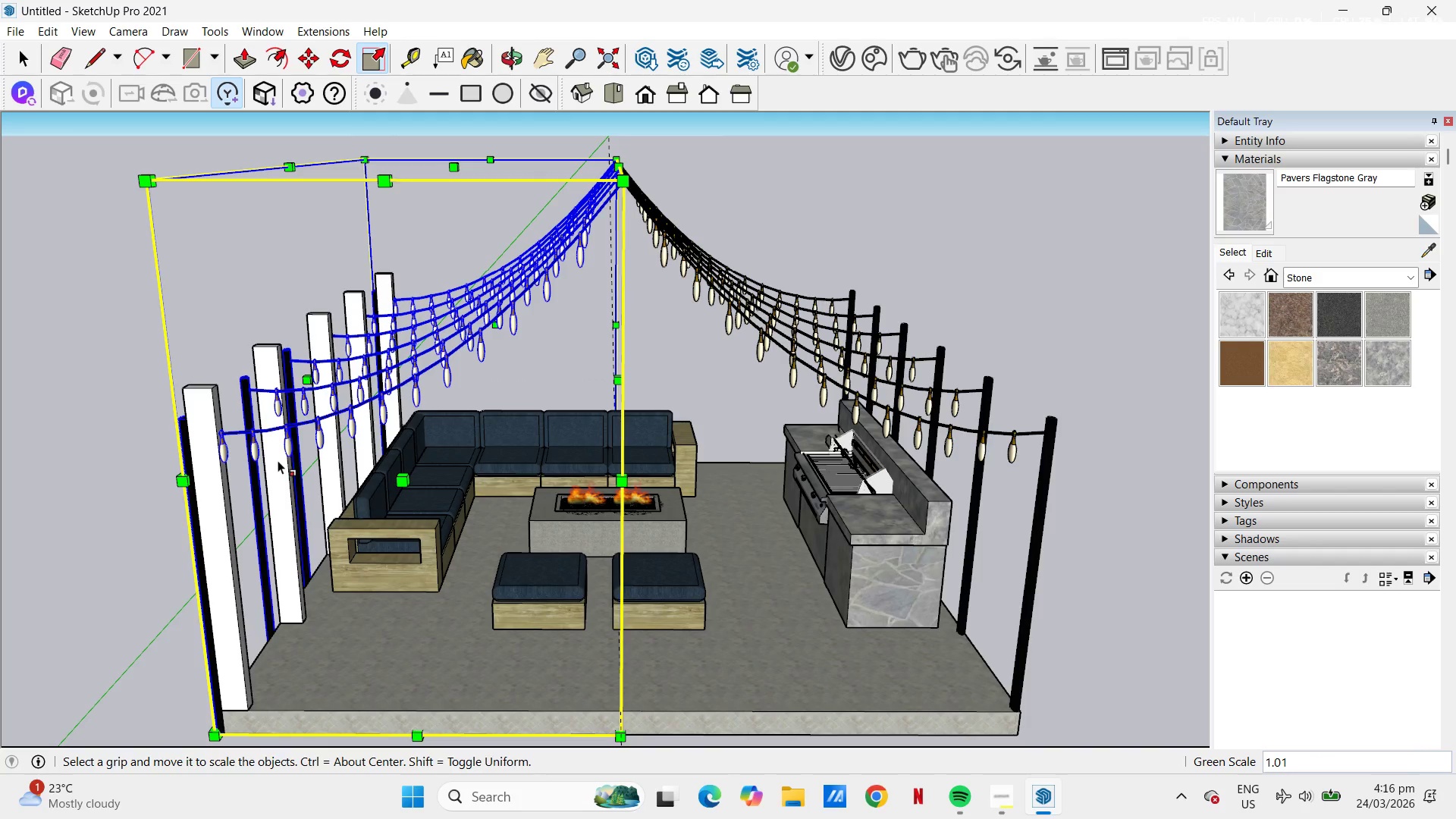 
left_click([308, 378])
 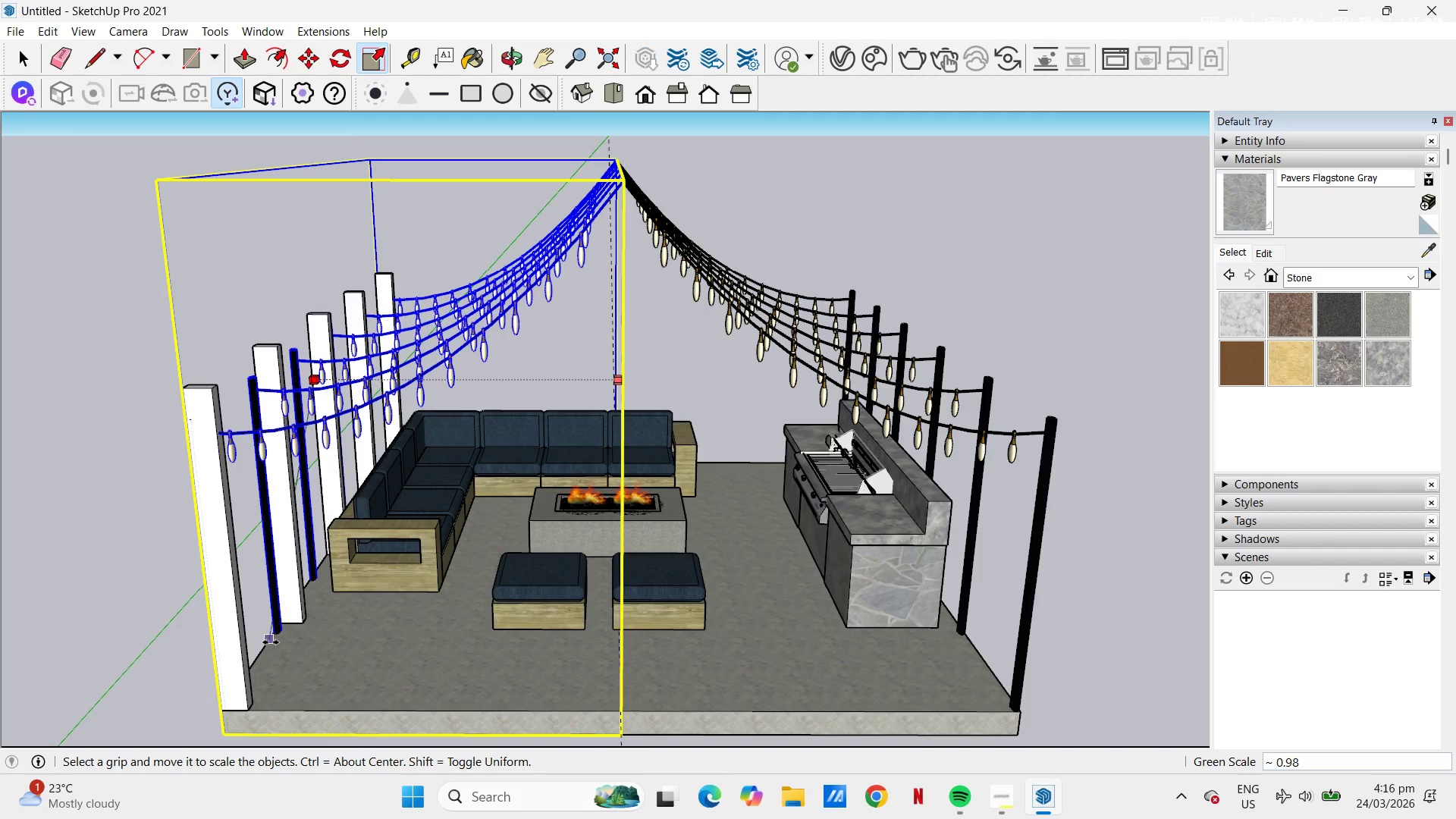 
left_click([271, 642])
 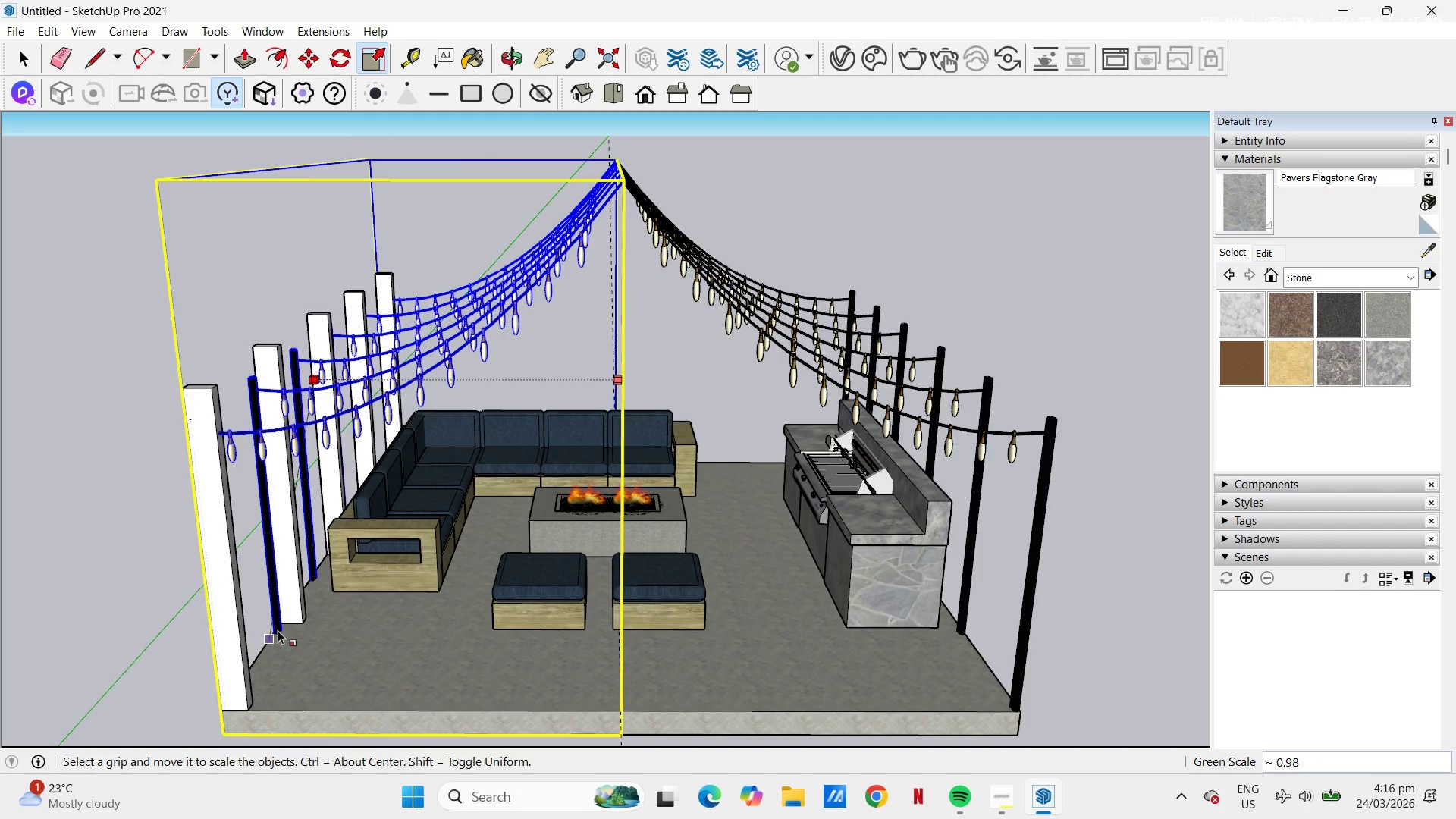 
key(Space)
 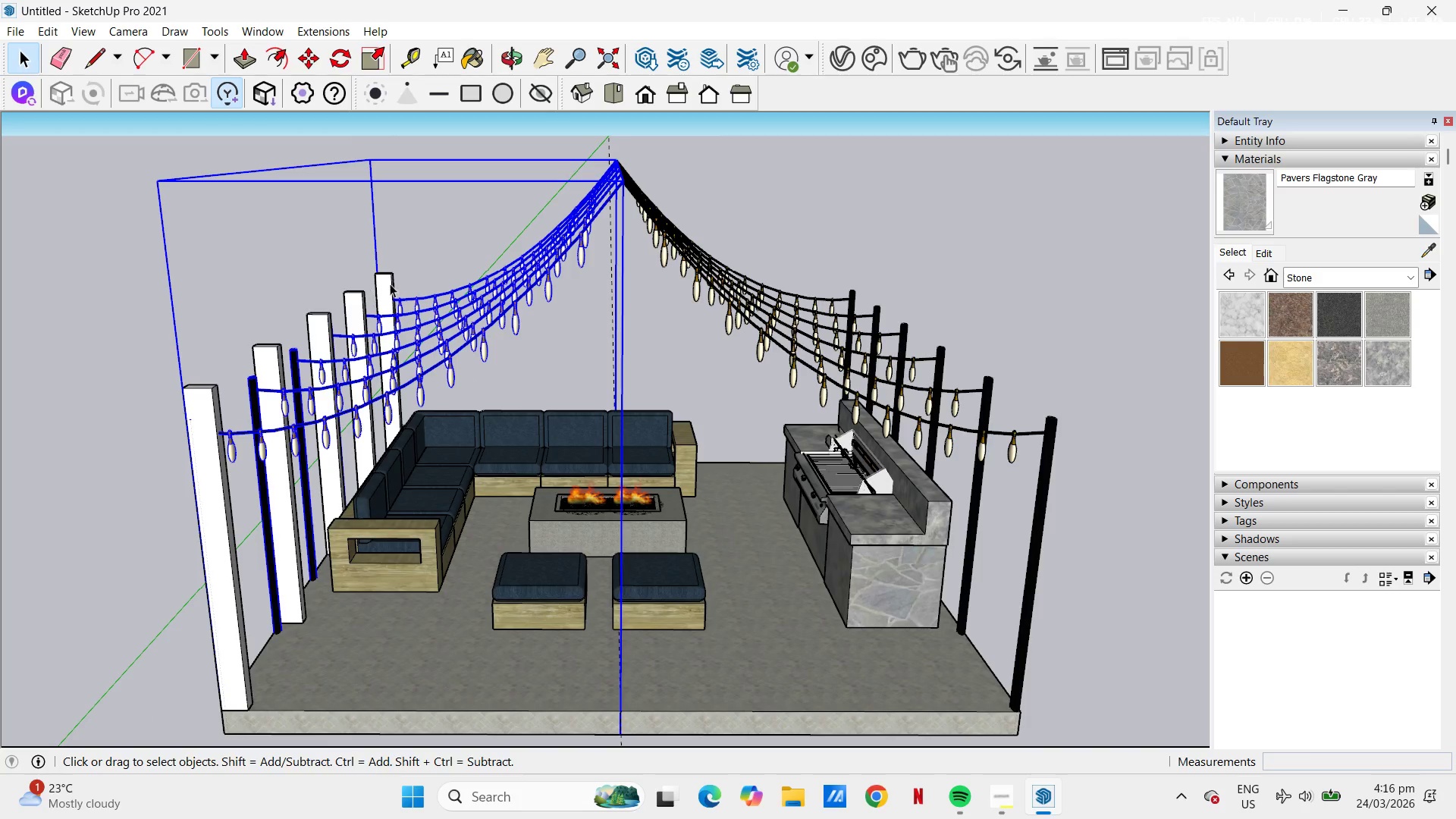 
left_click([437, 261])
 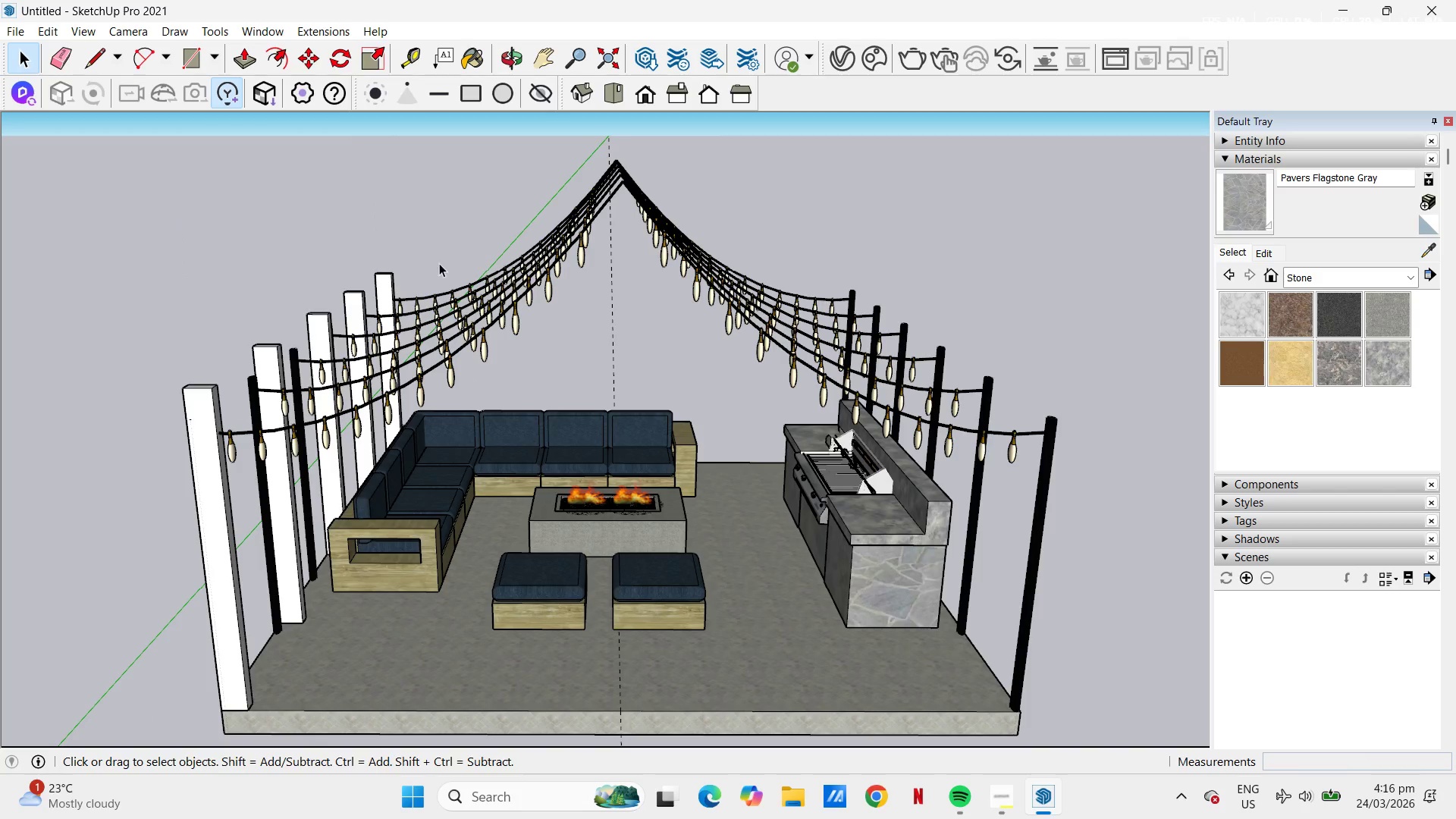 
scroll: coordinate [595, 271], scroll_direction: down, amount: 4.0
 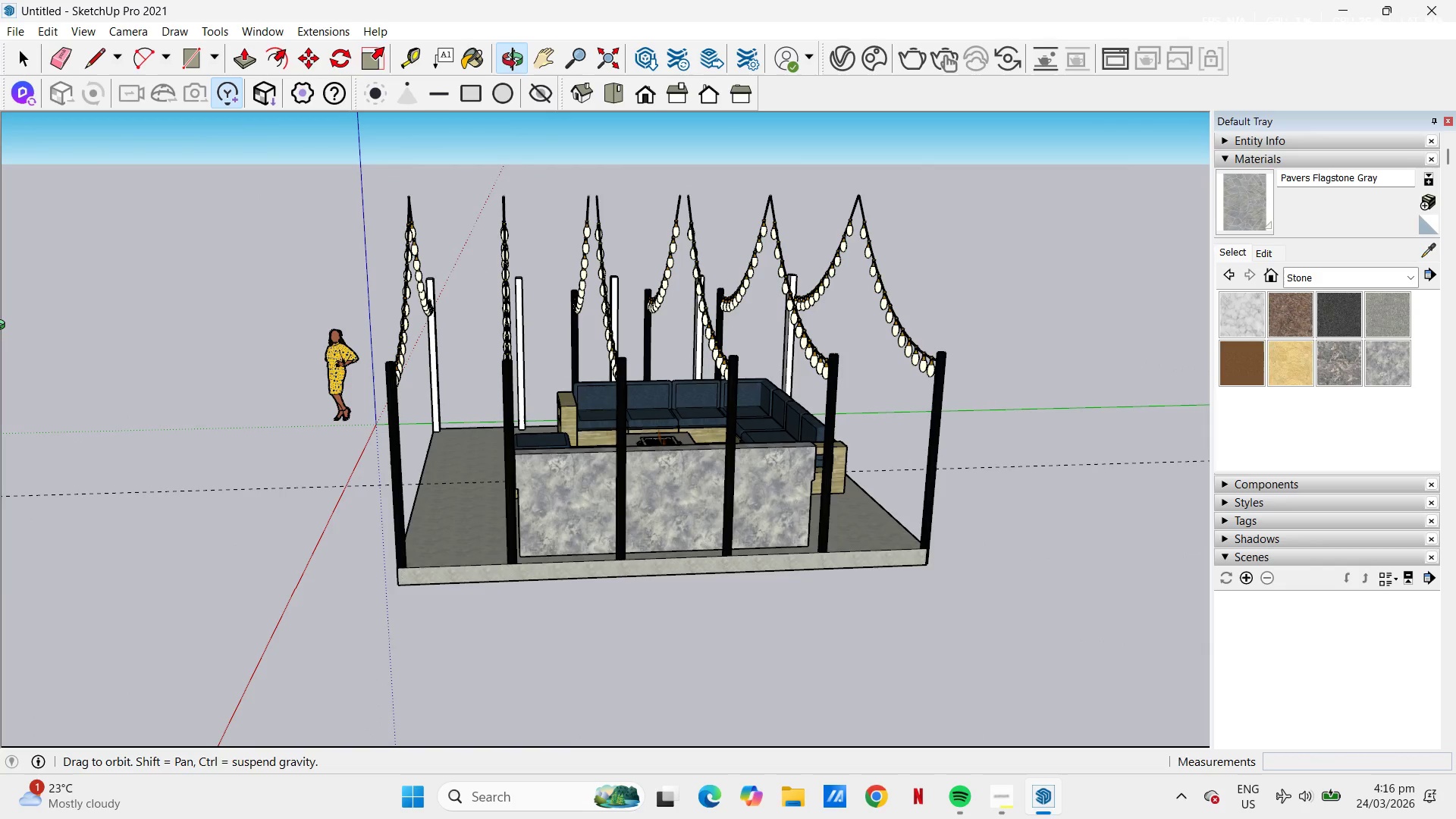 
scroll: coordinate [452, 370], scroll_direction: up, amount: 8.0
 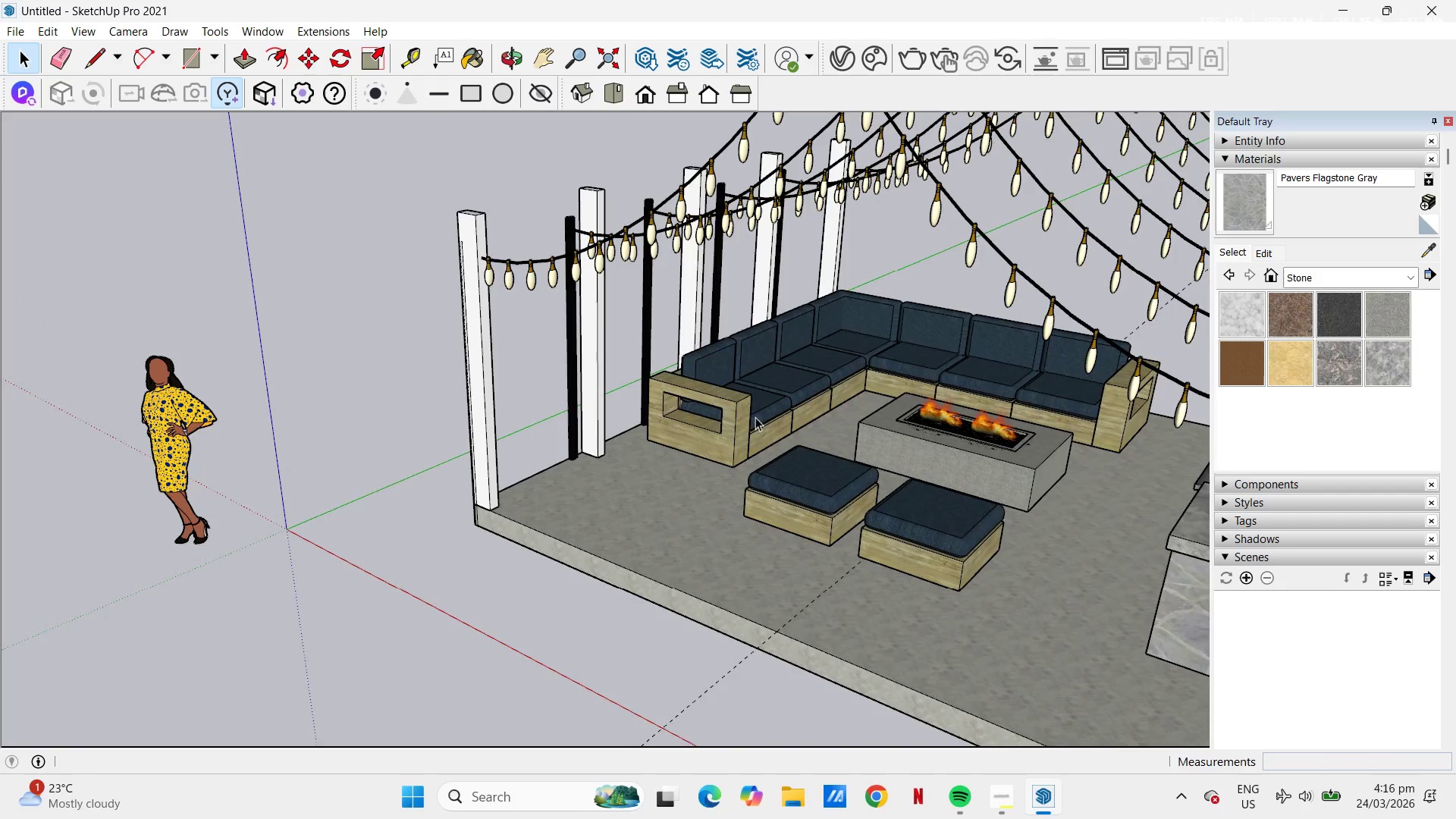 
scroll: coordinate [742, 224], scroll_direction: down, amount: 7.0
 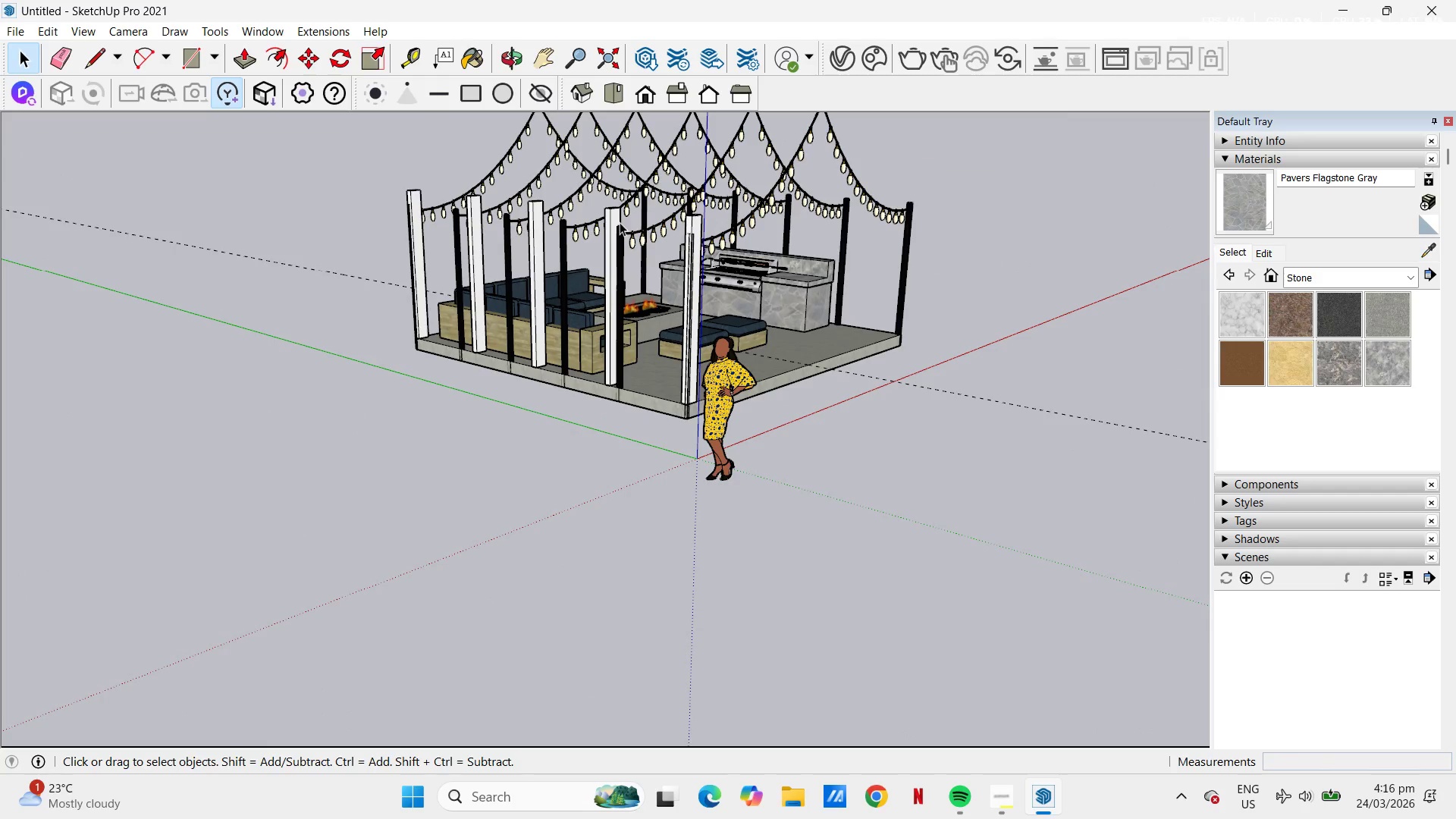 
left_click([537, 213])
 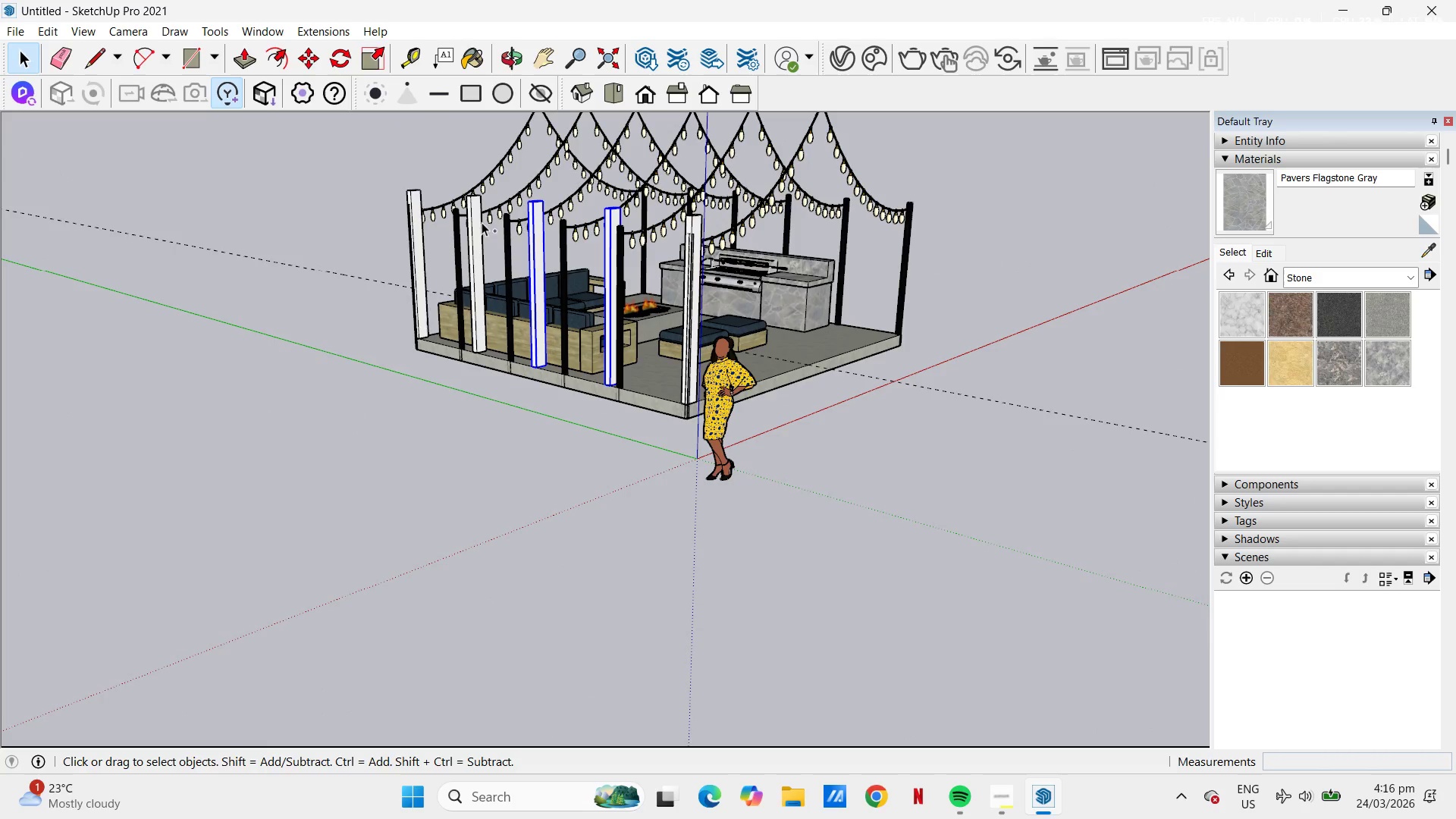 
left_click([472, 219])
 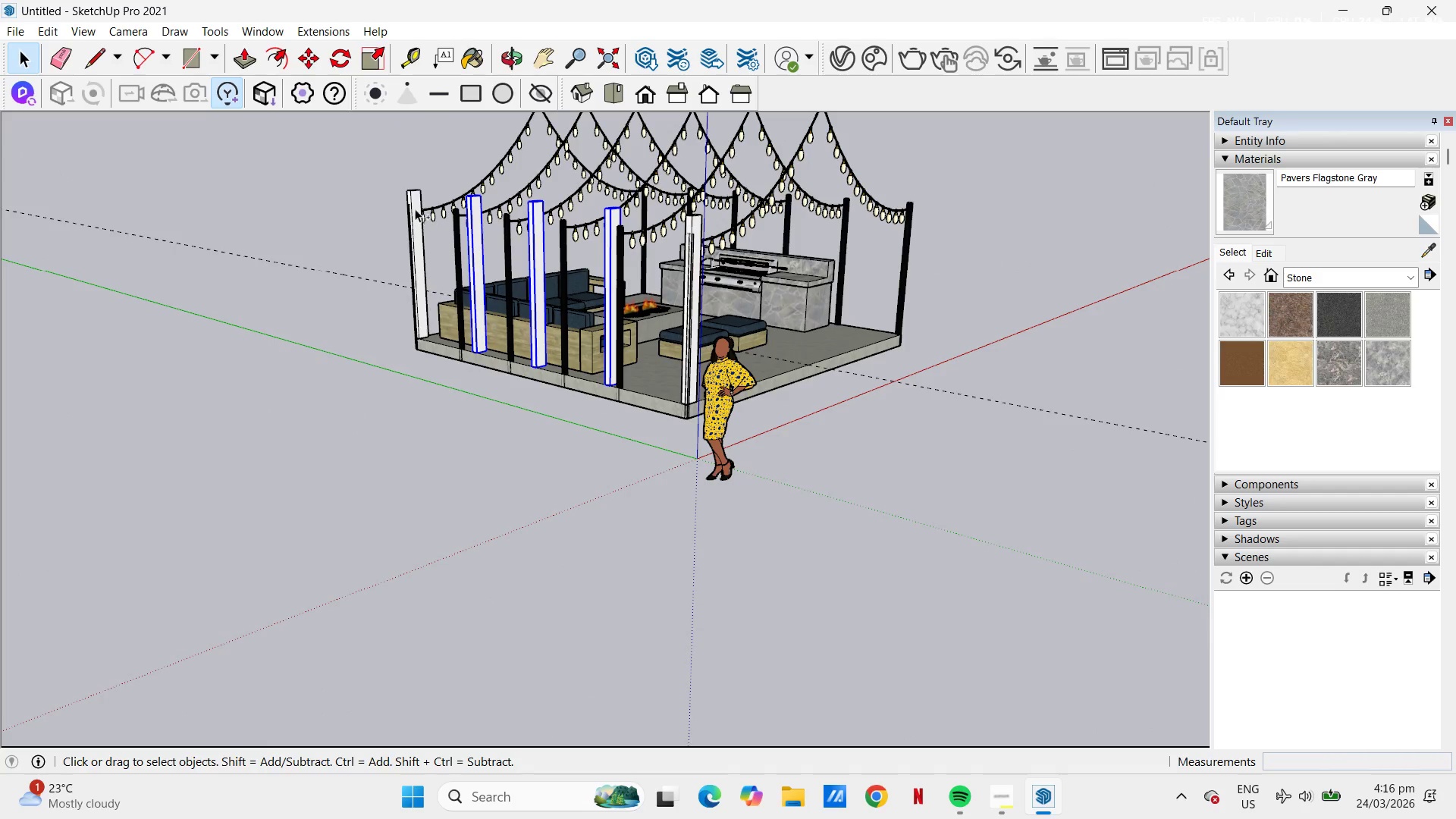 
left_click([416, 198])
 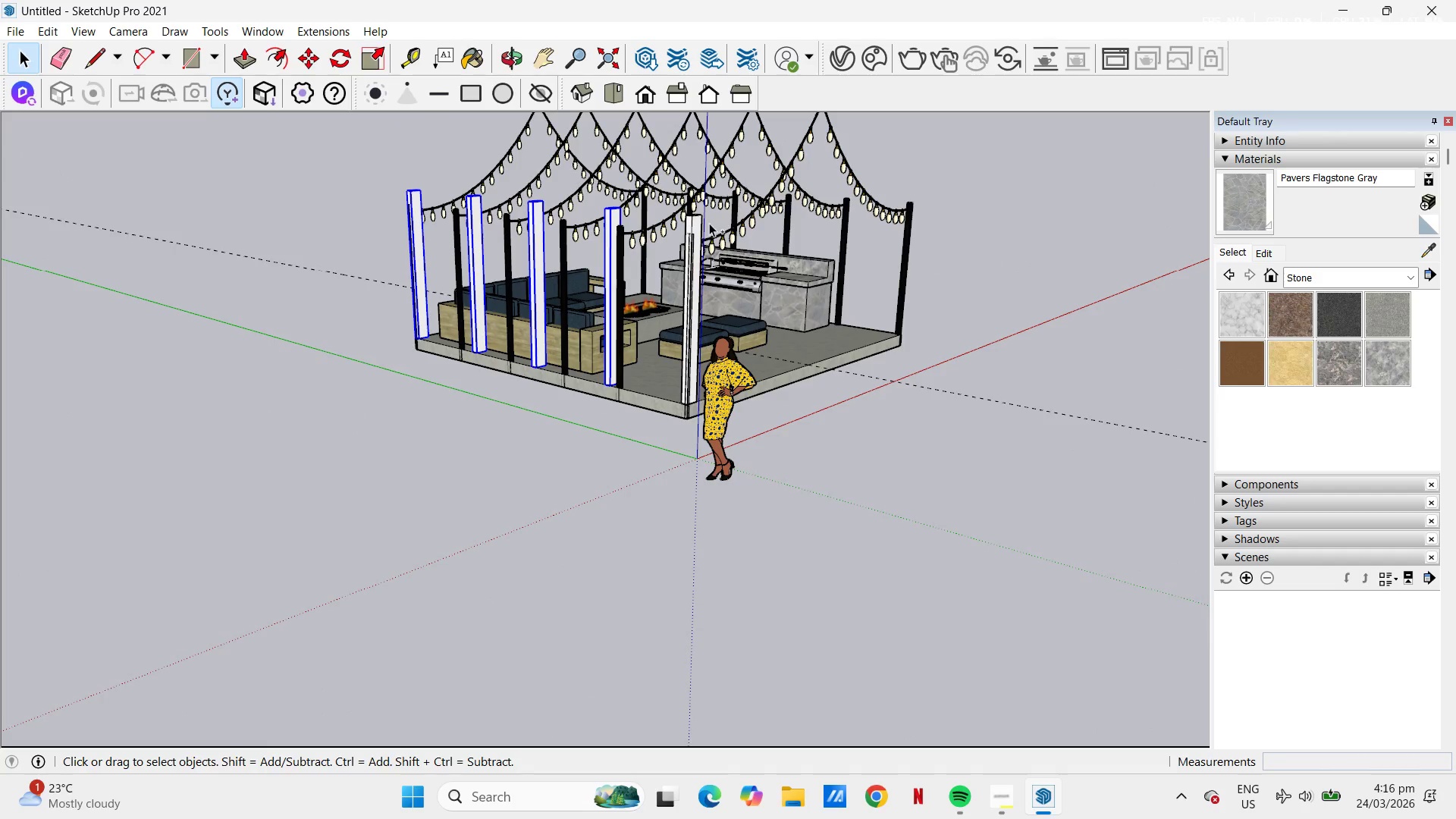 
left_click([695, 224])
 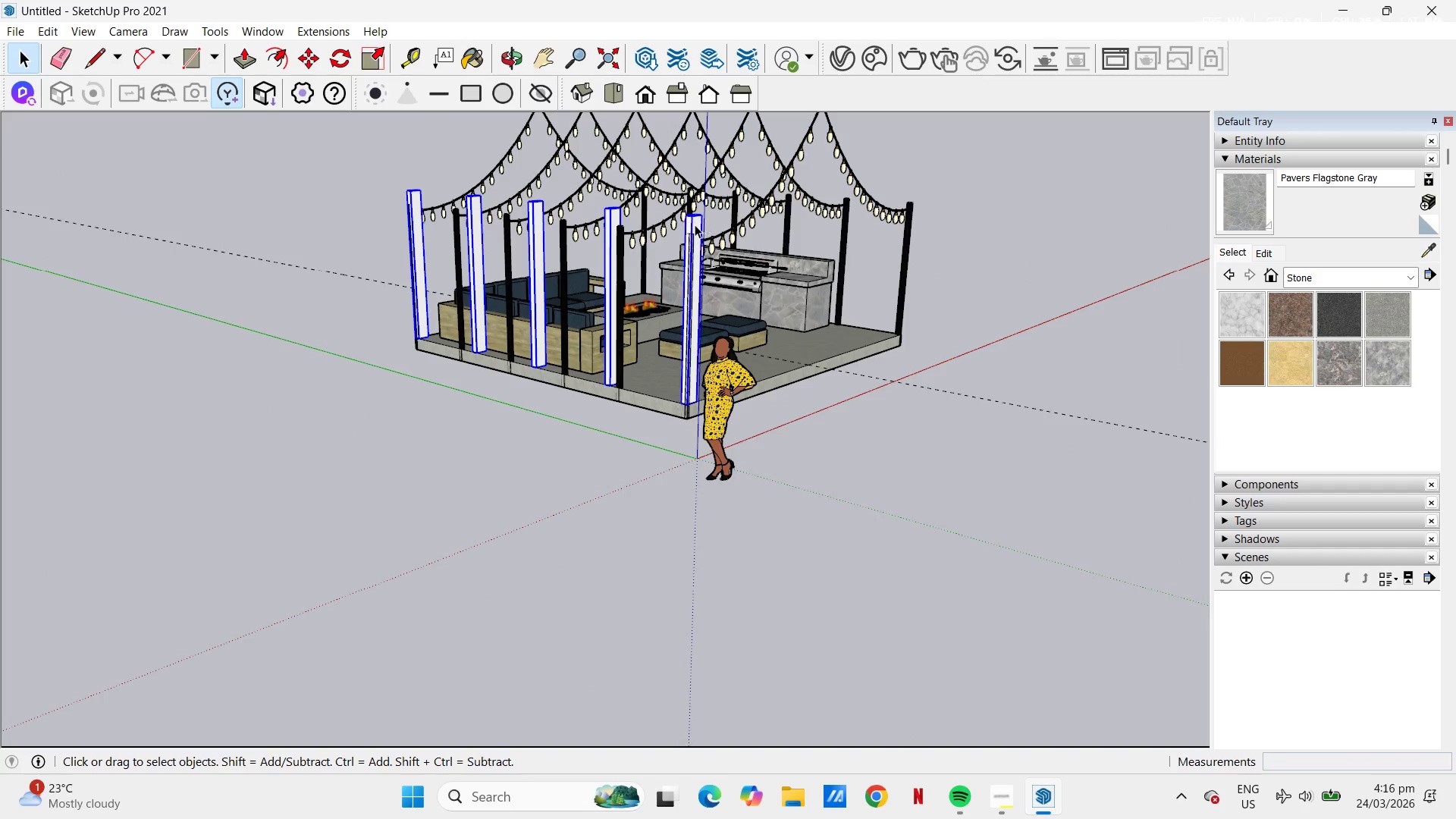 
double_click([695, 224])
 